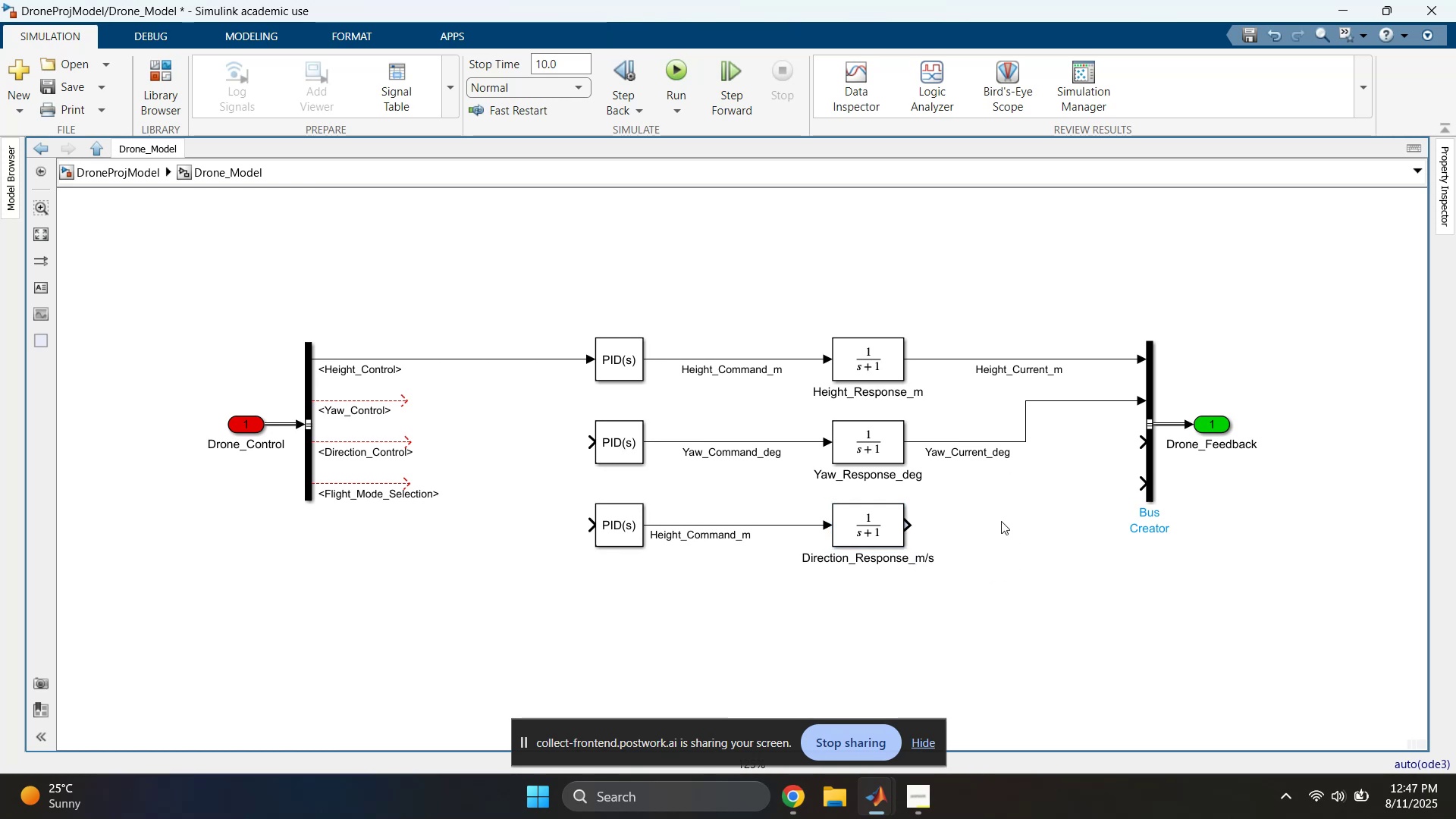 
left_click_drag(start_coordinate=[1007, 498], to_coordinate=[1040, 614])
 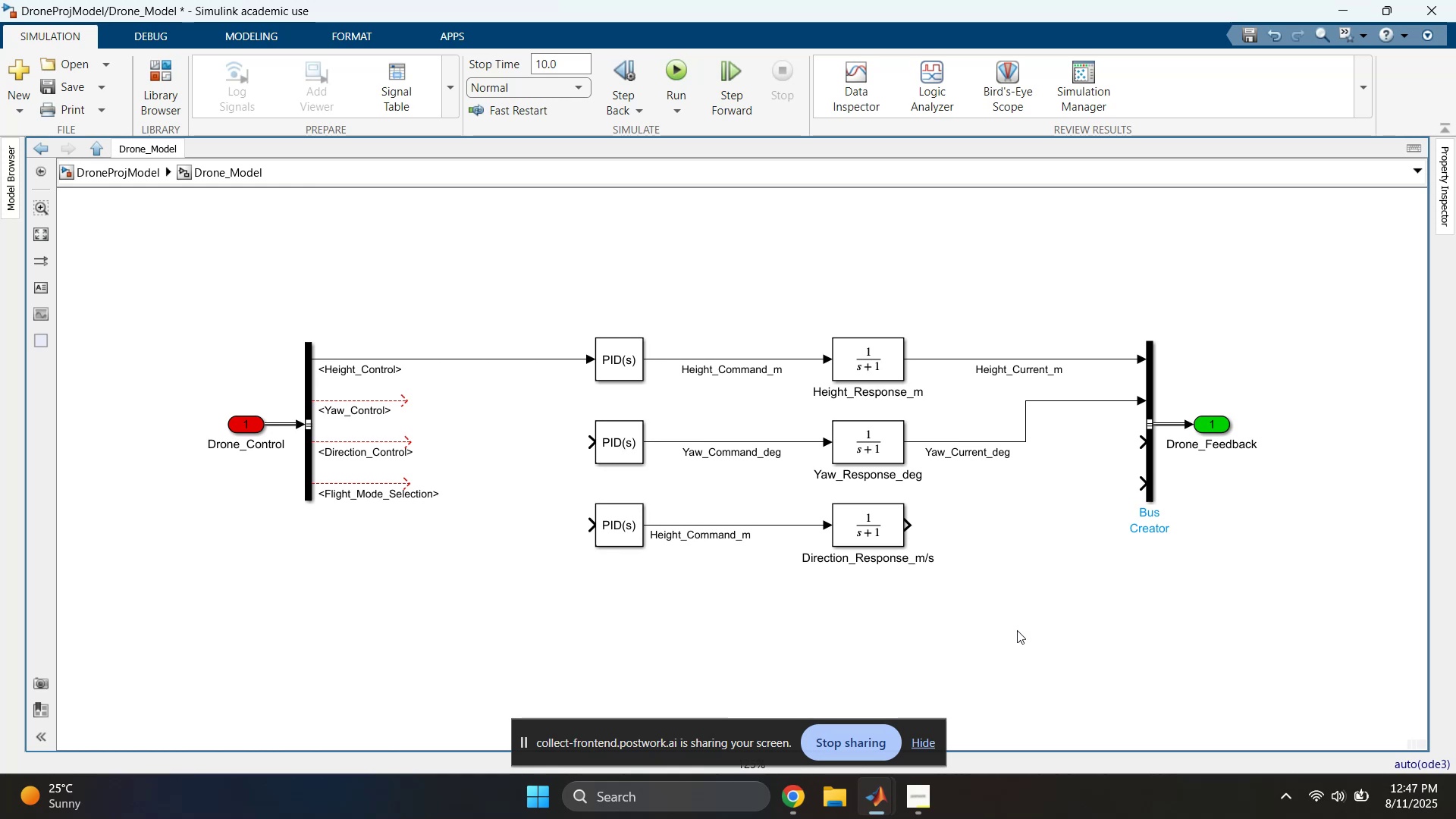 
left_click([1014, 632])
 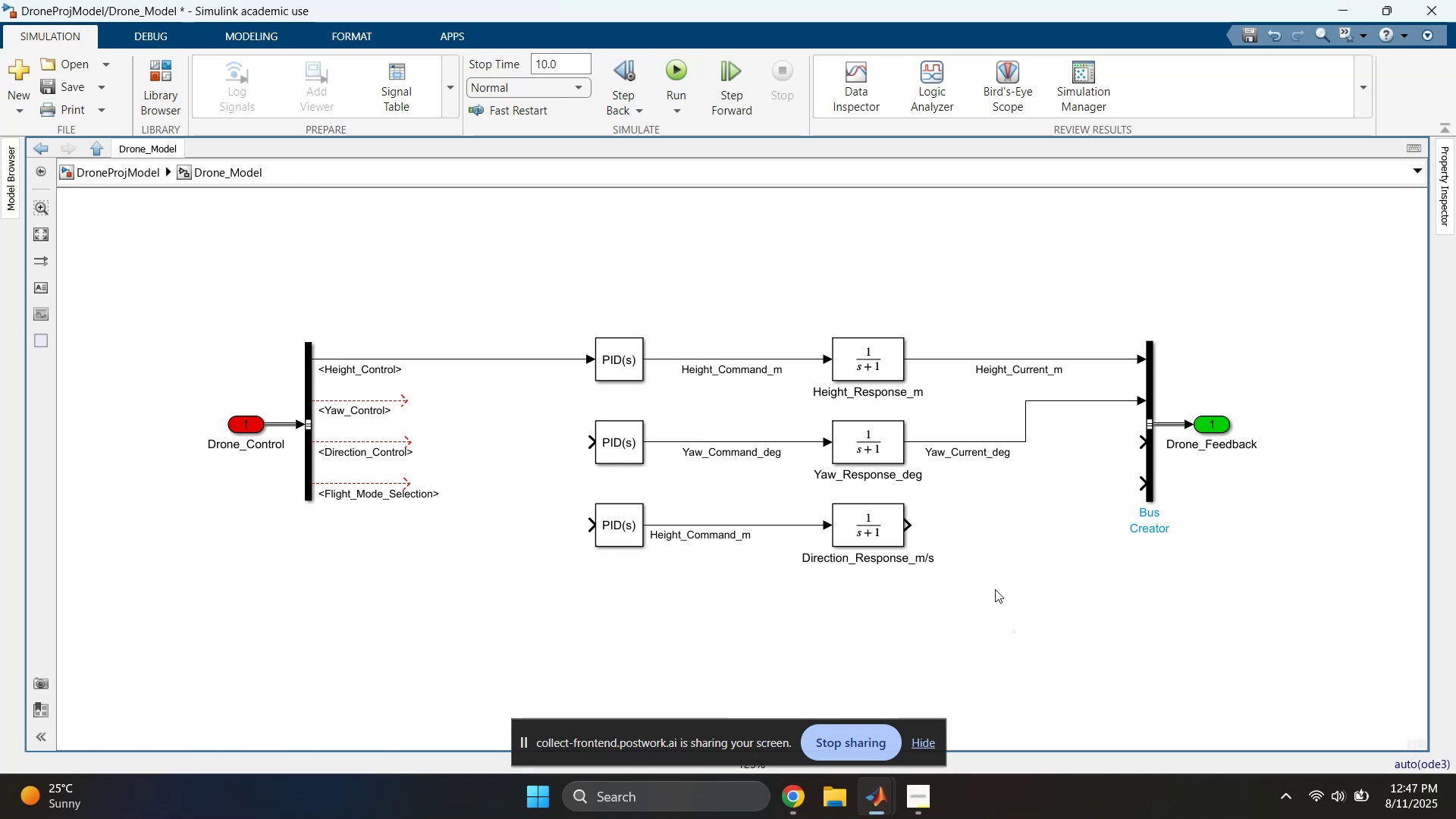 
left_click_drag(start_coordinate=[993, 531], to_coordinate=[1049, 599])
 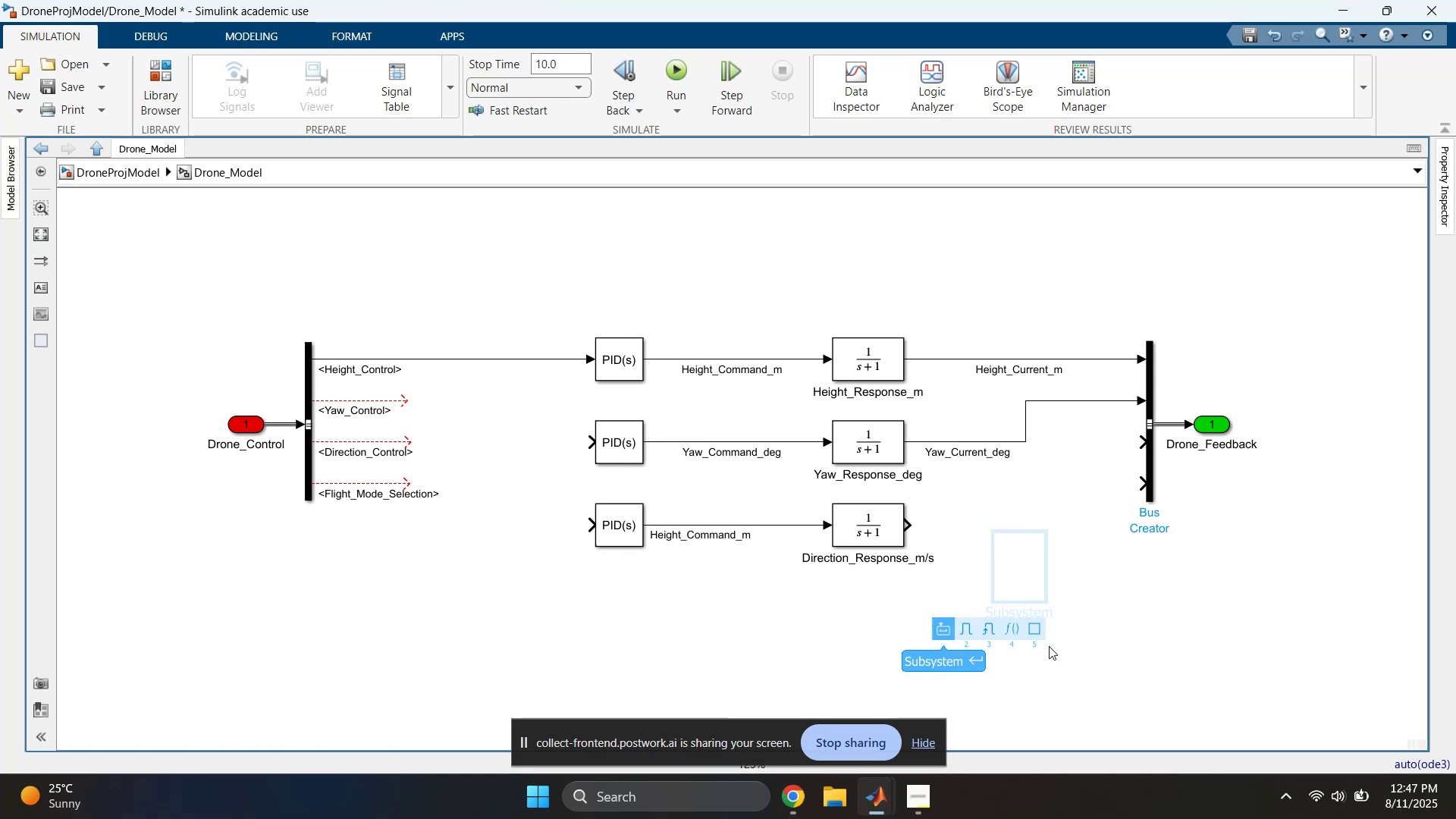 
left_click([1043, 658])
 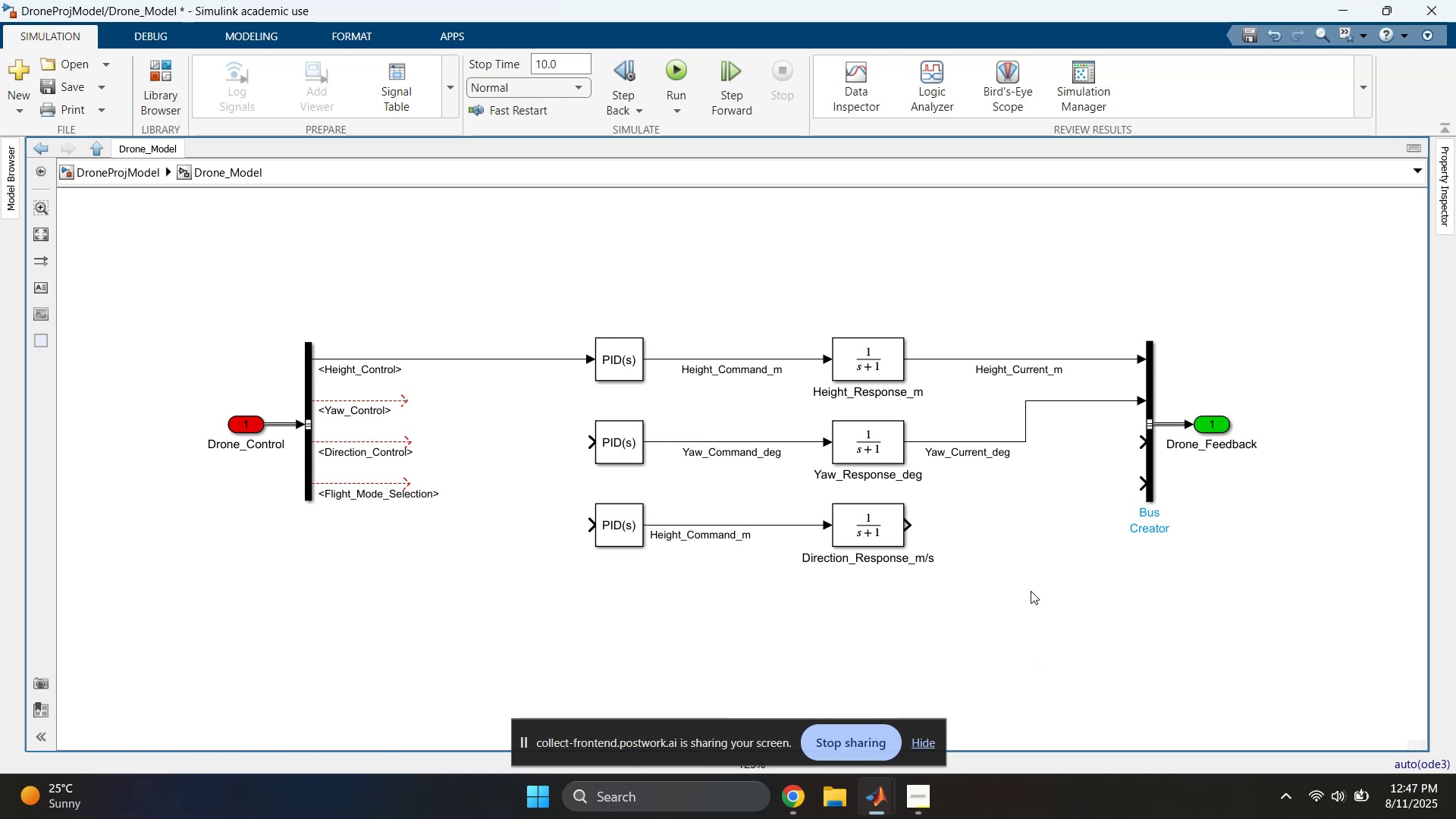 
left_click_drag(start_coordinate=[1005, 533], to_coordinate=[1057, 601])
 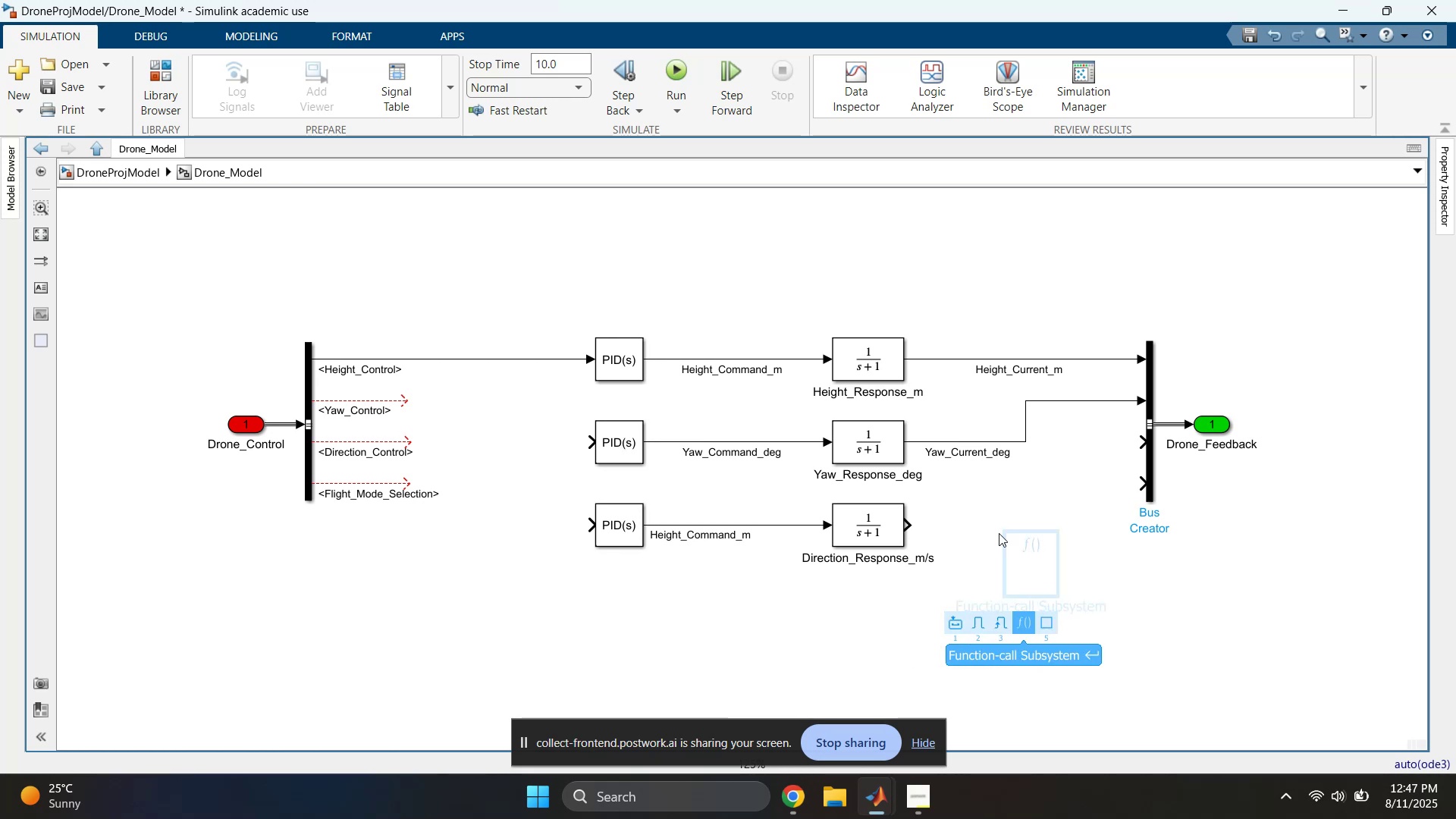 
left_click([985, 498])
 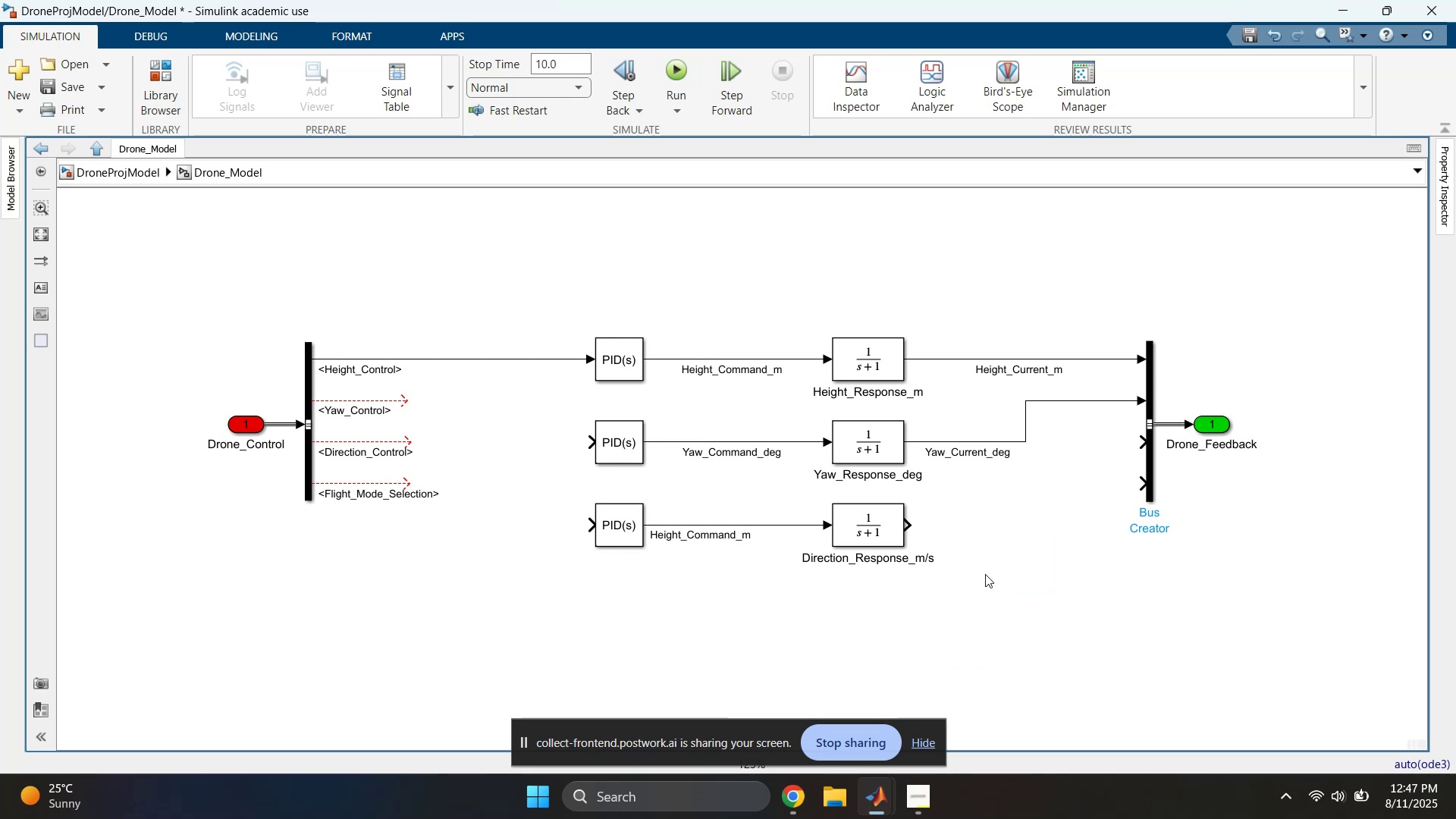 
left_click_drag(start_coordinate=[985, 574], to_coordinate=[1037, 593])
 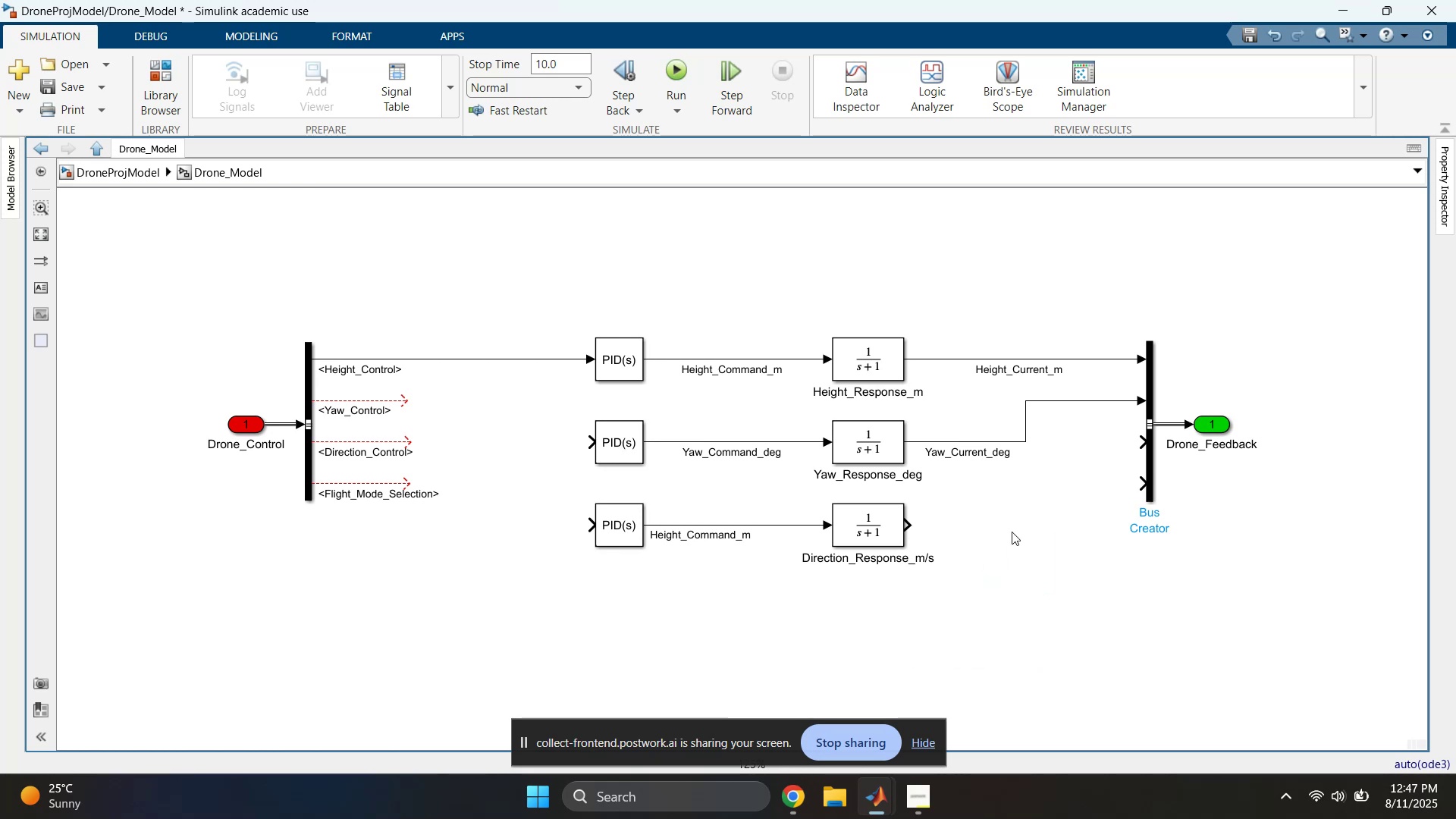 
left_click([1009, 526])
 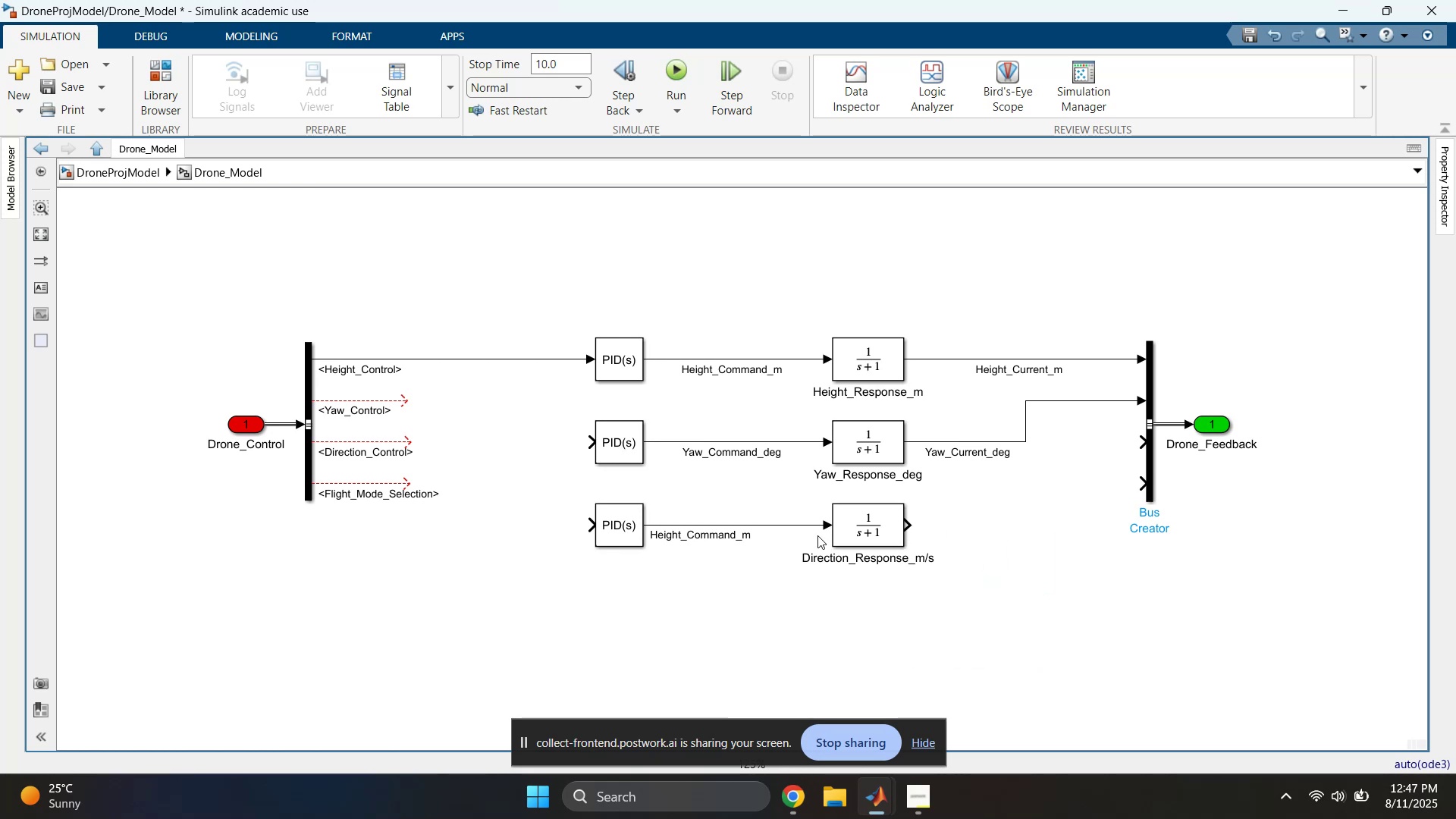 
left_click([796, 578])
 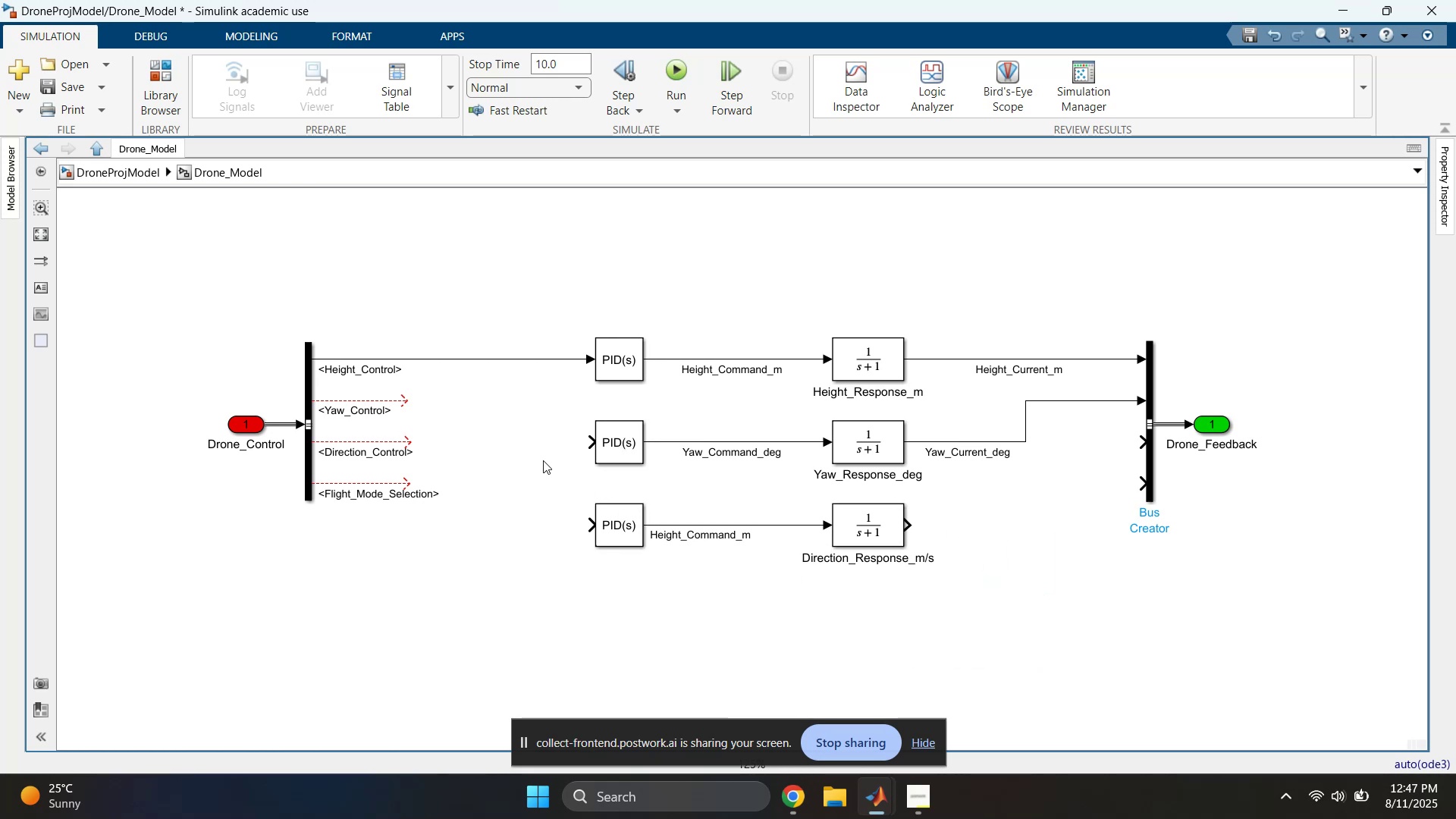 
left_click_drag(start_coordinate=[459, 282], to_coordinate=[305, 245])
 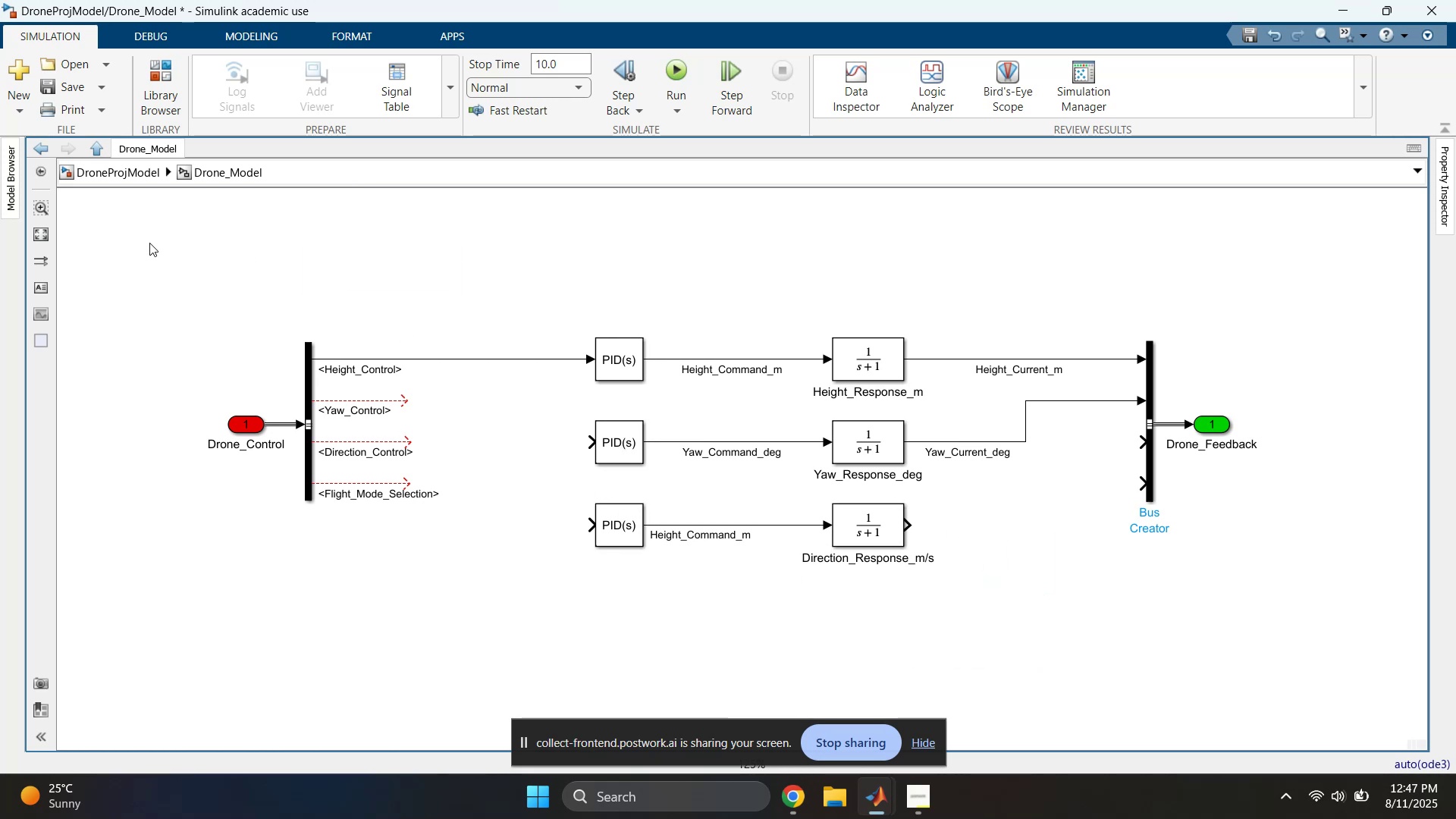 
left_click([193, 262])
 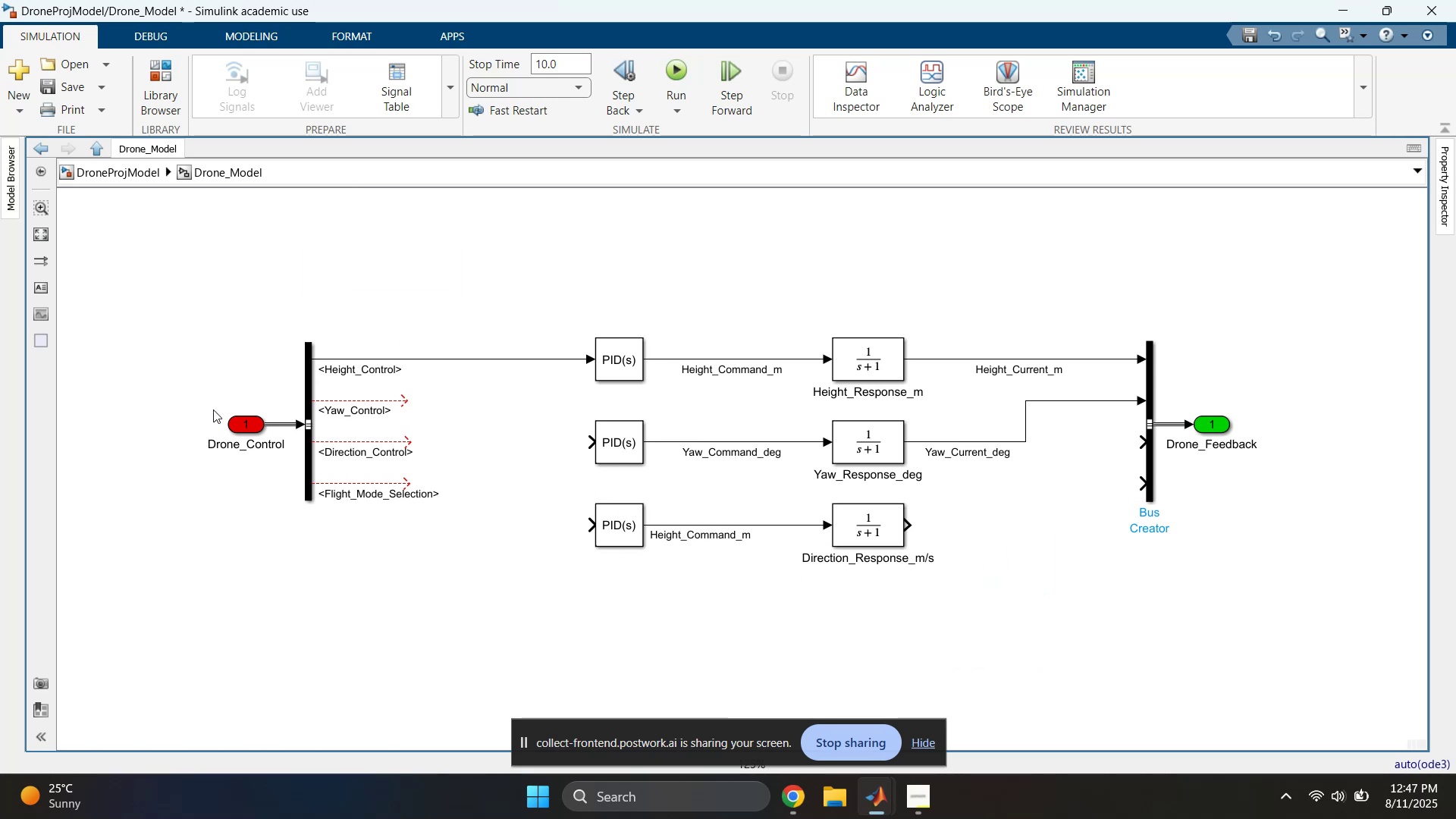 
left_click_drag(start_coordinate=[155, 386], to_coordinate=[308, 492])
 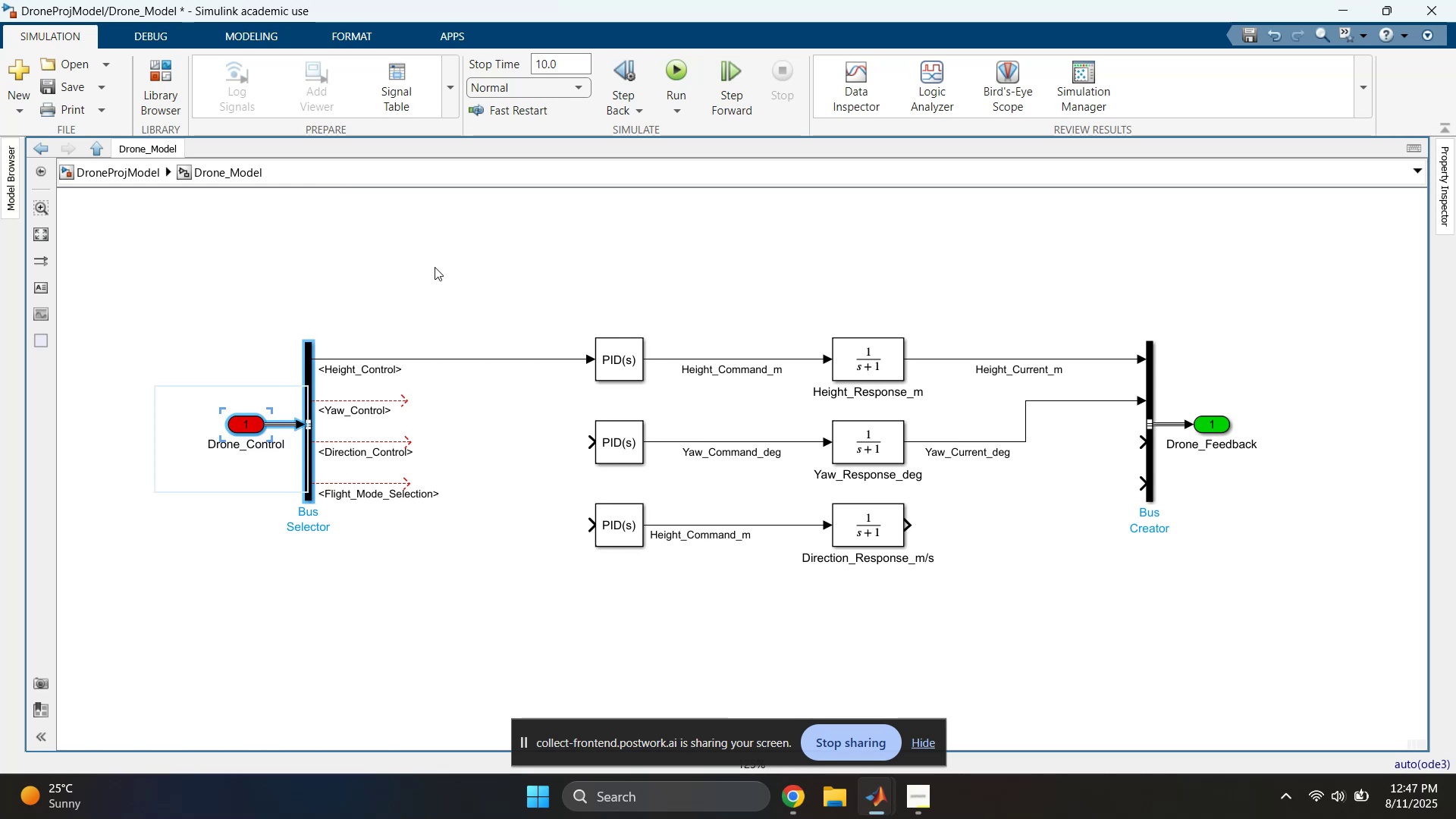 
left_click([441, 259])
 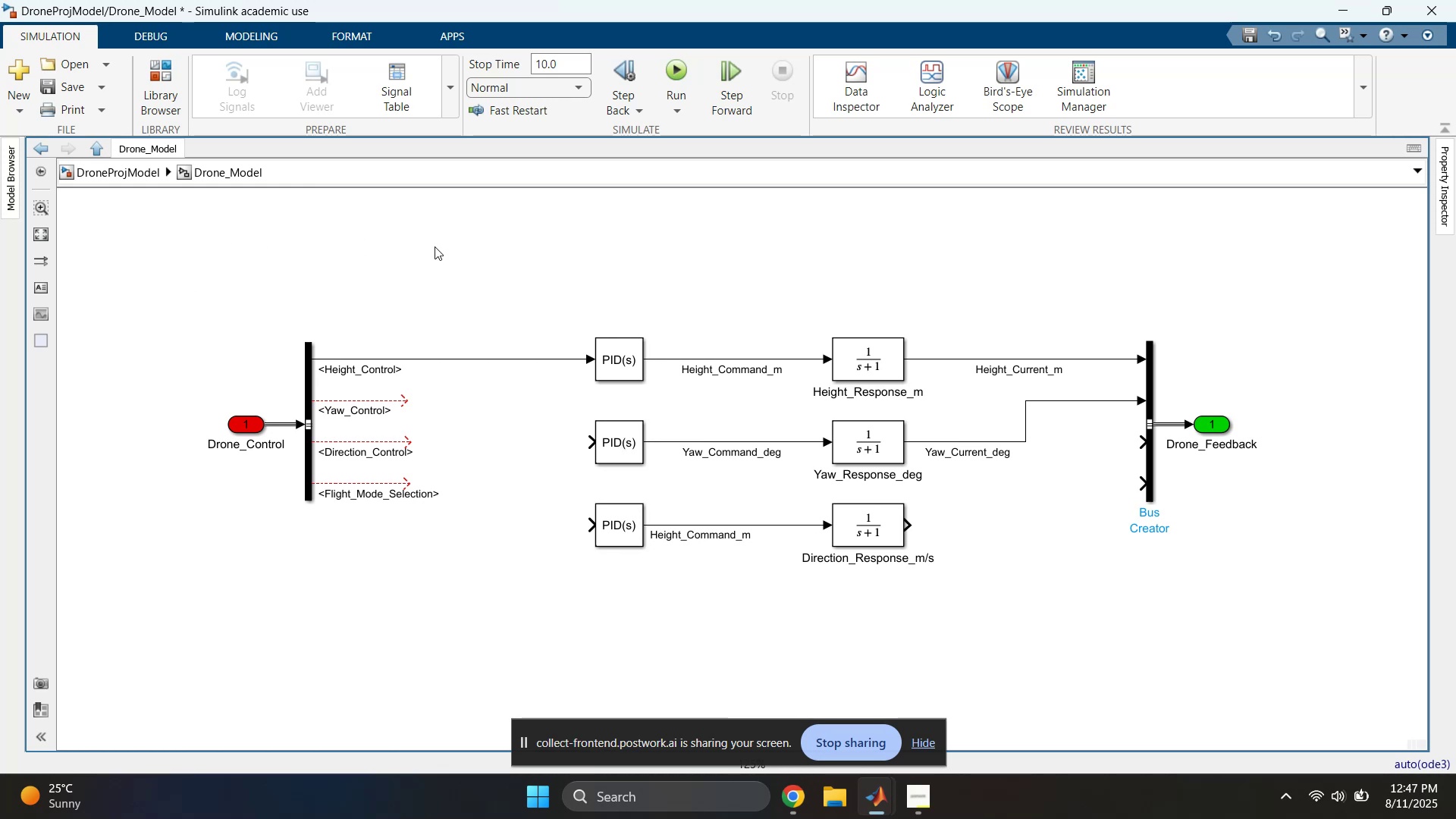 
wait(16.49)
 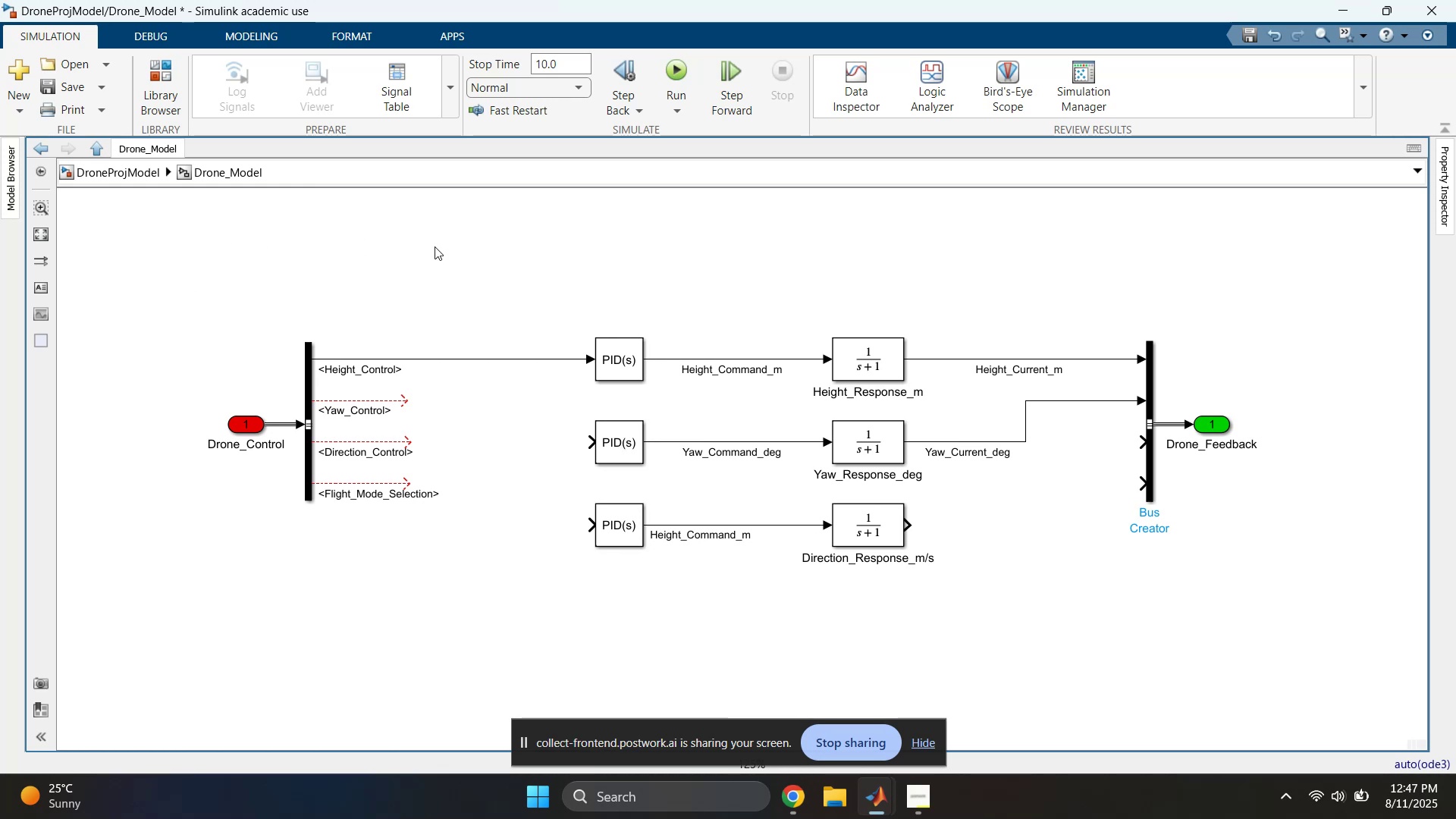 
left_click([137, 174])
 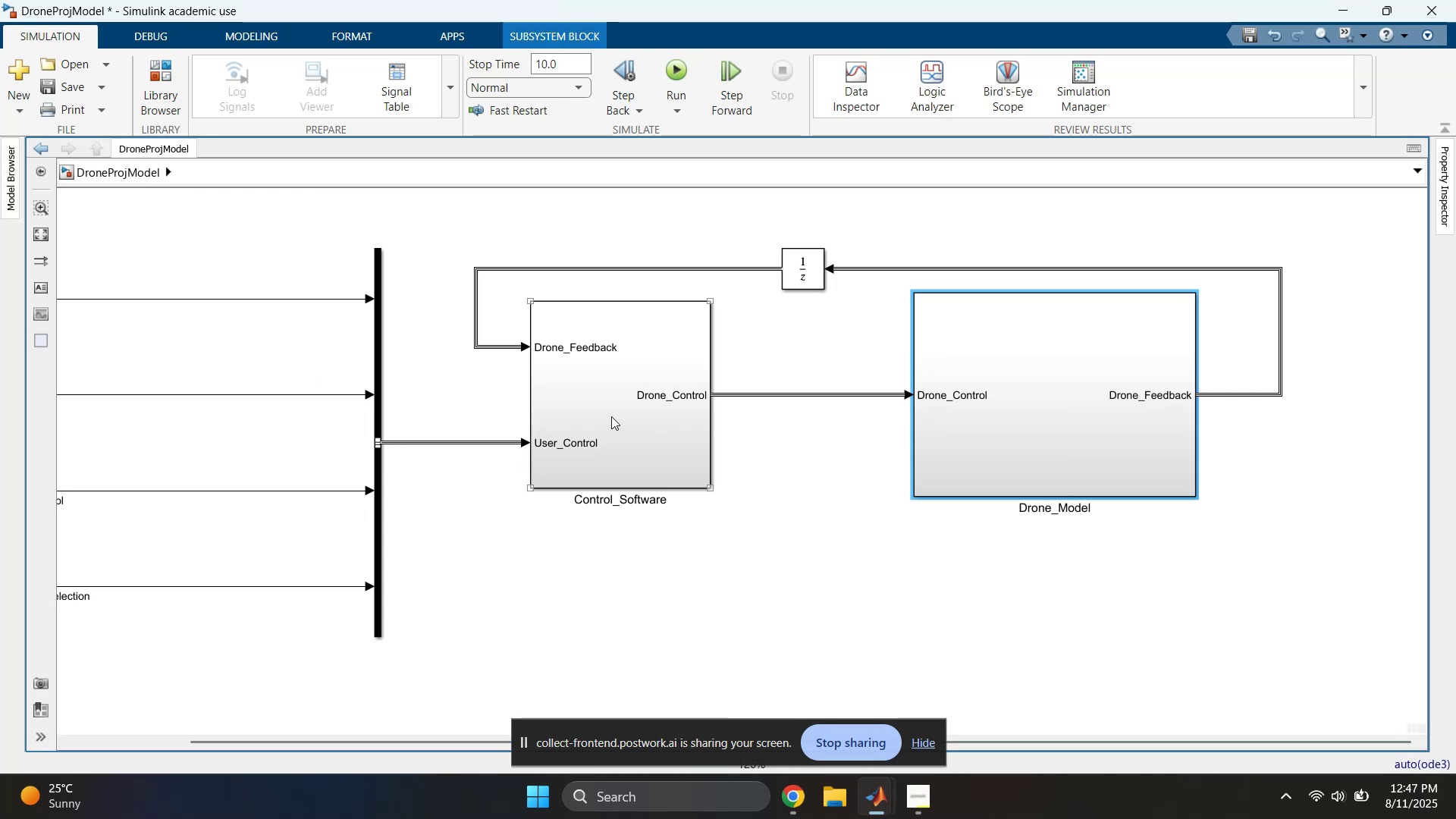 
double_click([611, 416])
 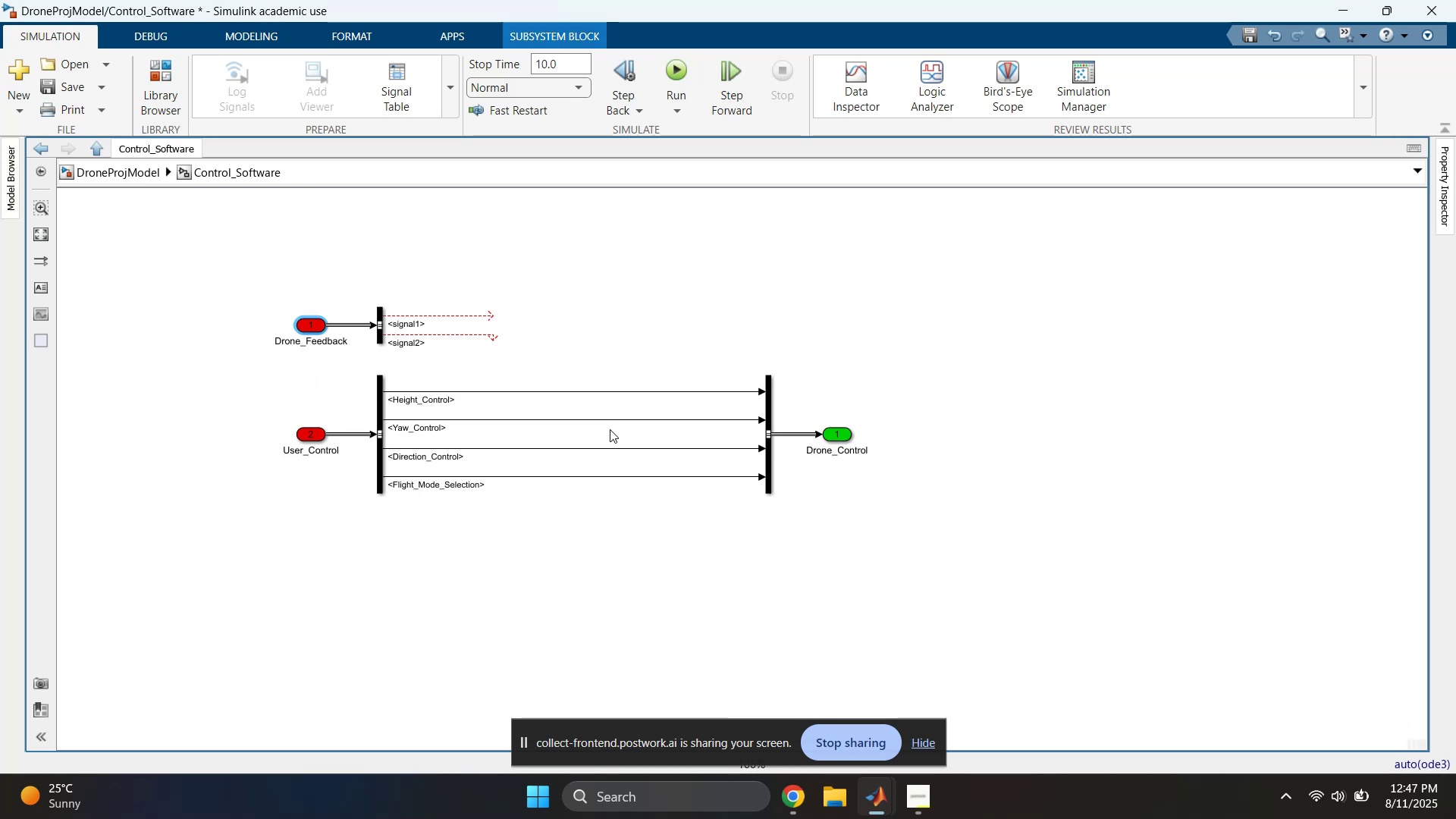 
scroll: coordinate [585, 435], scroll_direction: up, amount: 1.0
 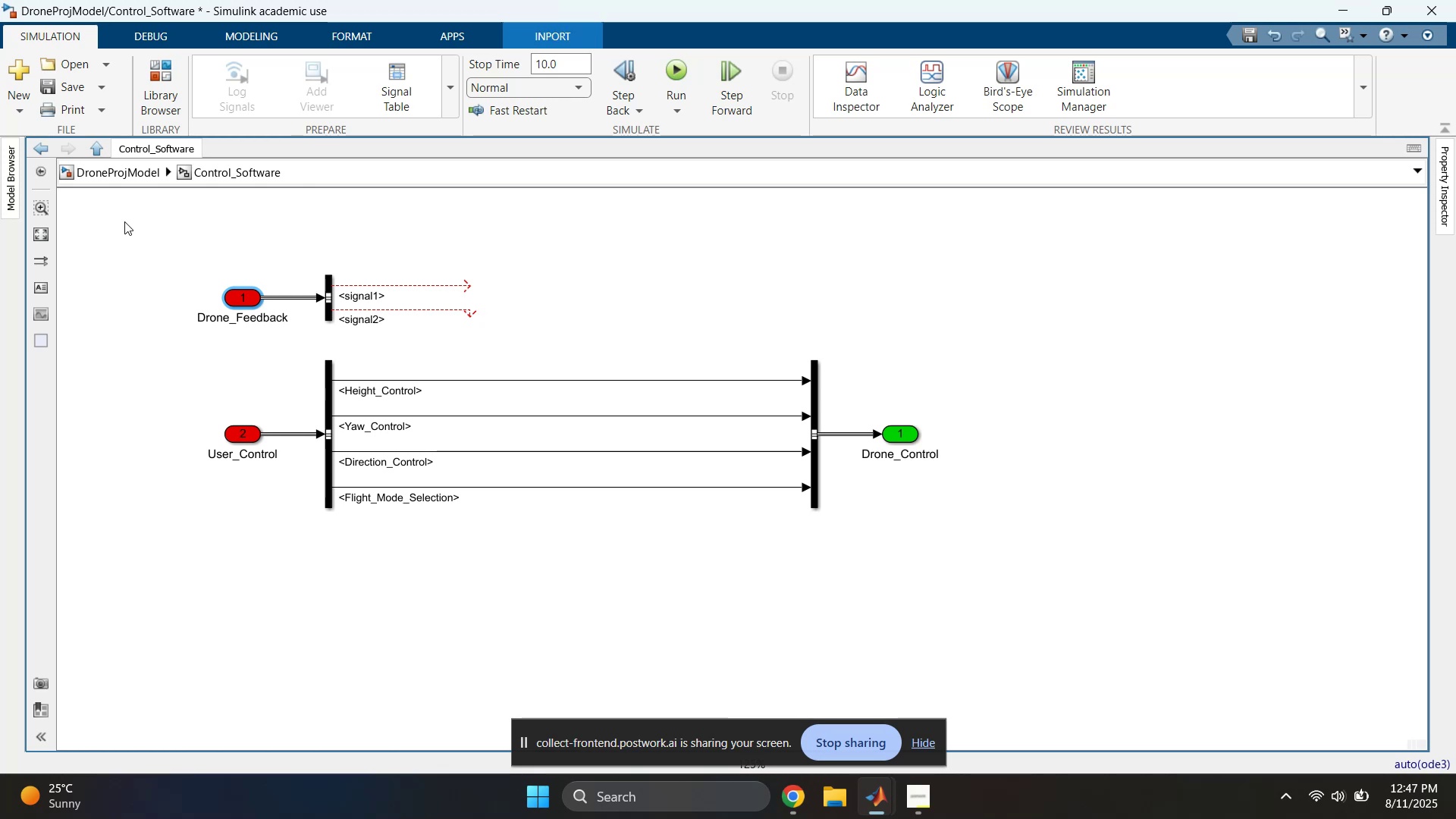 
left_click([109, 174])
 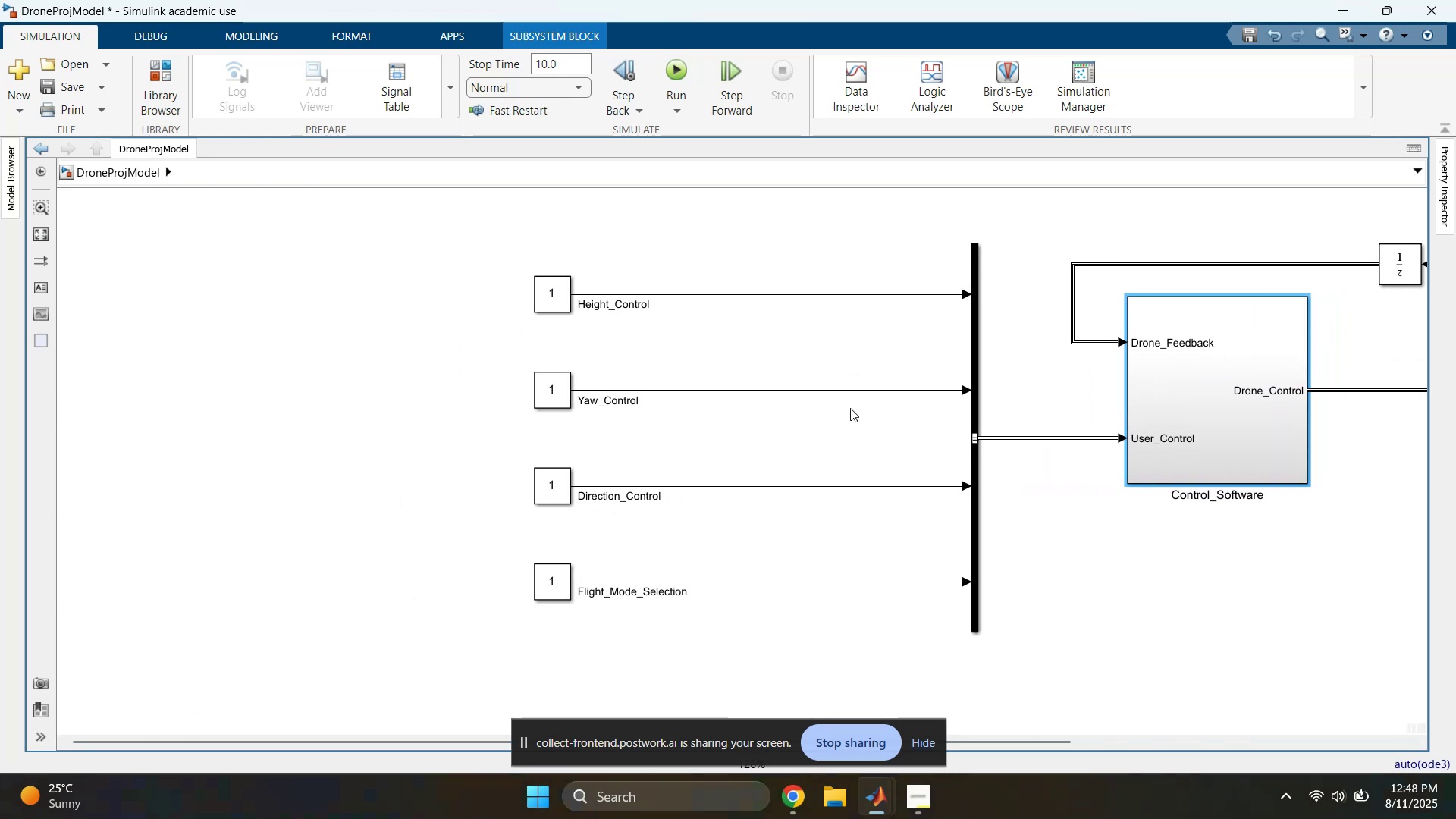 
wait(12.87)
 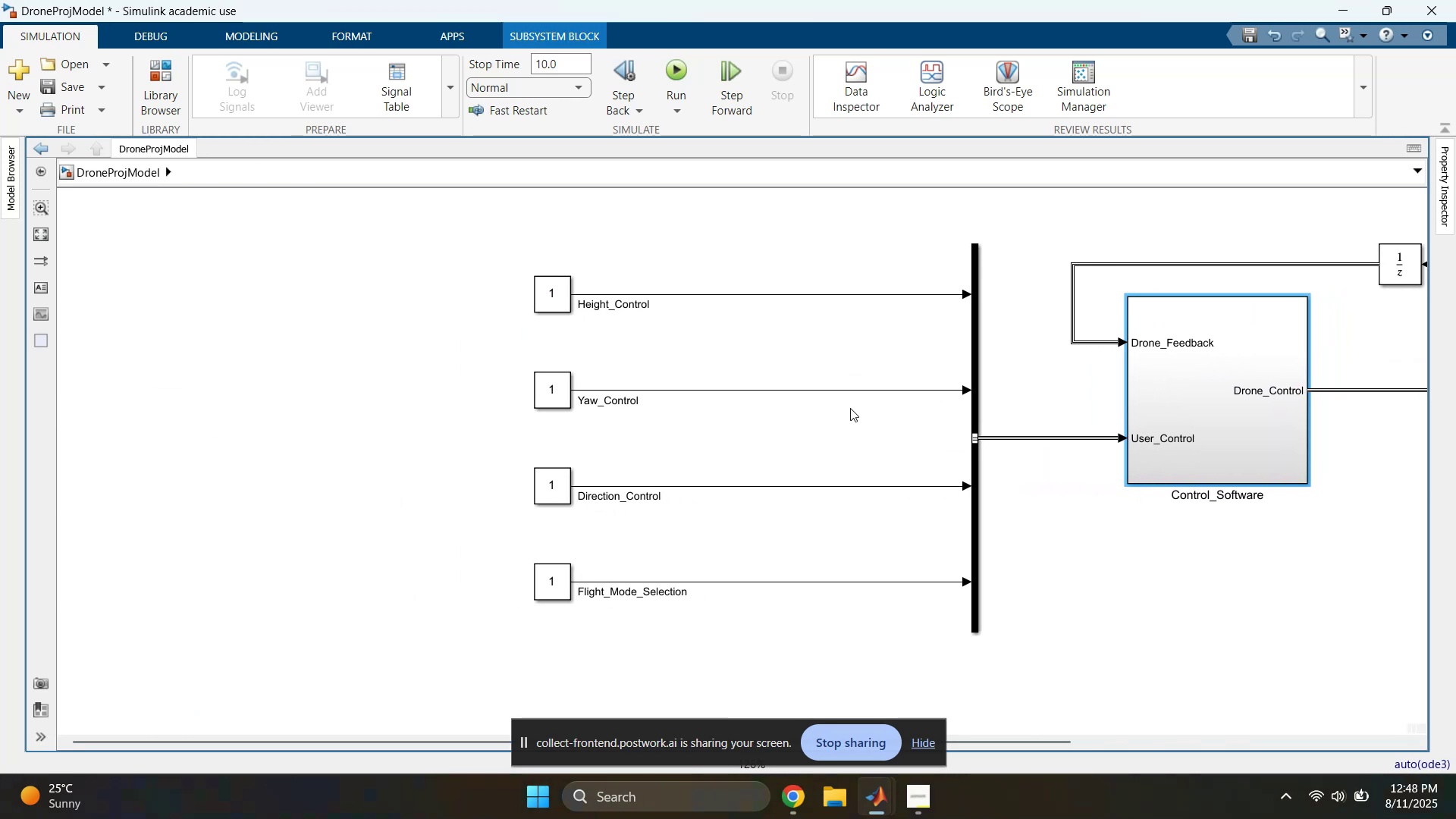 
left_click([328, 363])
 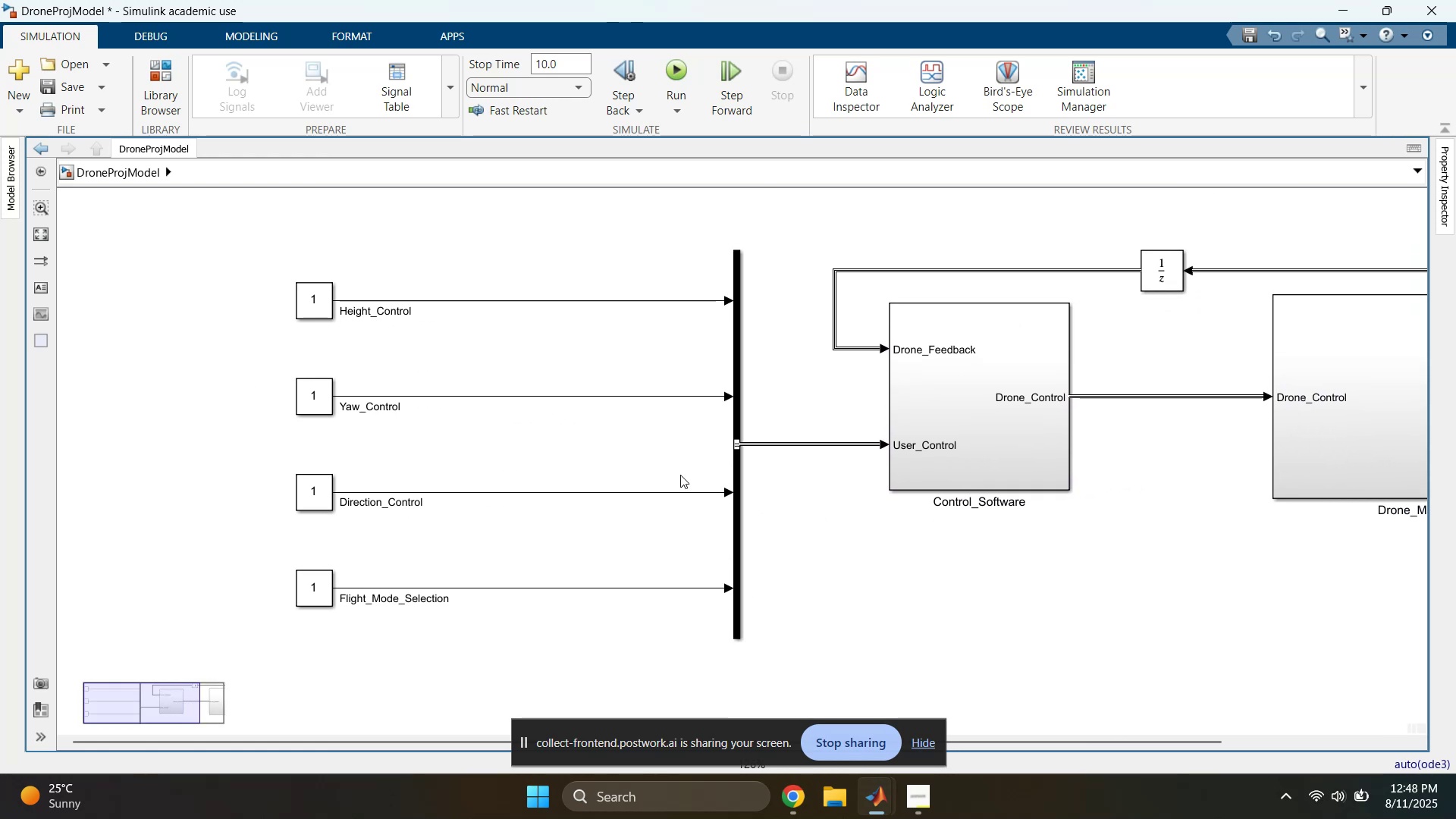 
left_click([462, 341])
 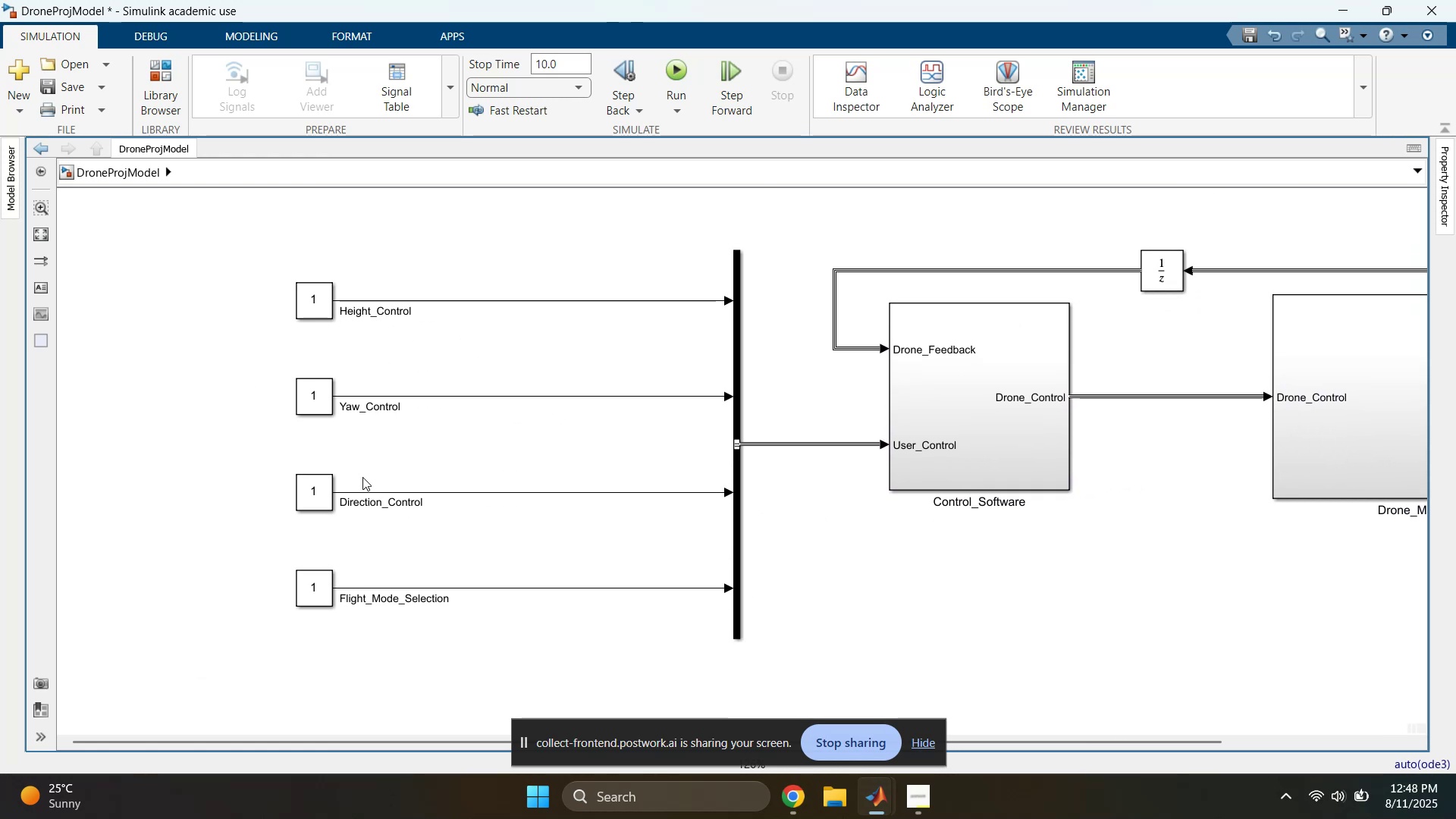 
left_click_drag(start_coordinate=[248, 344], to_coordinate=[293, 418])
 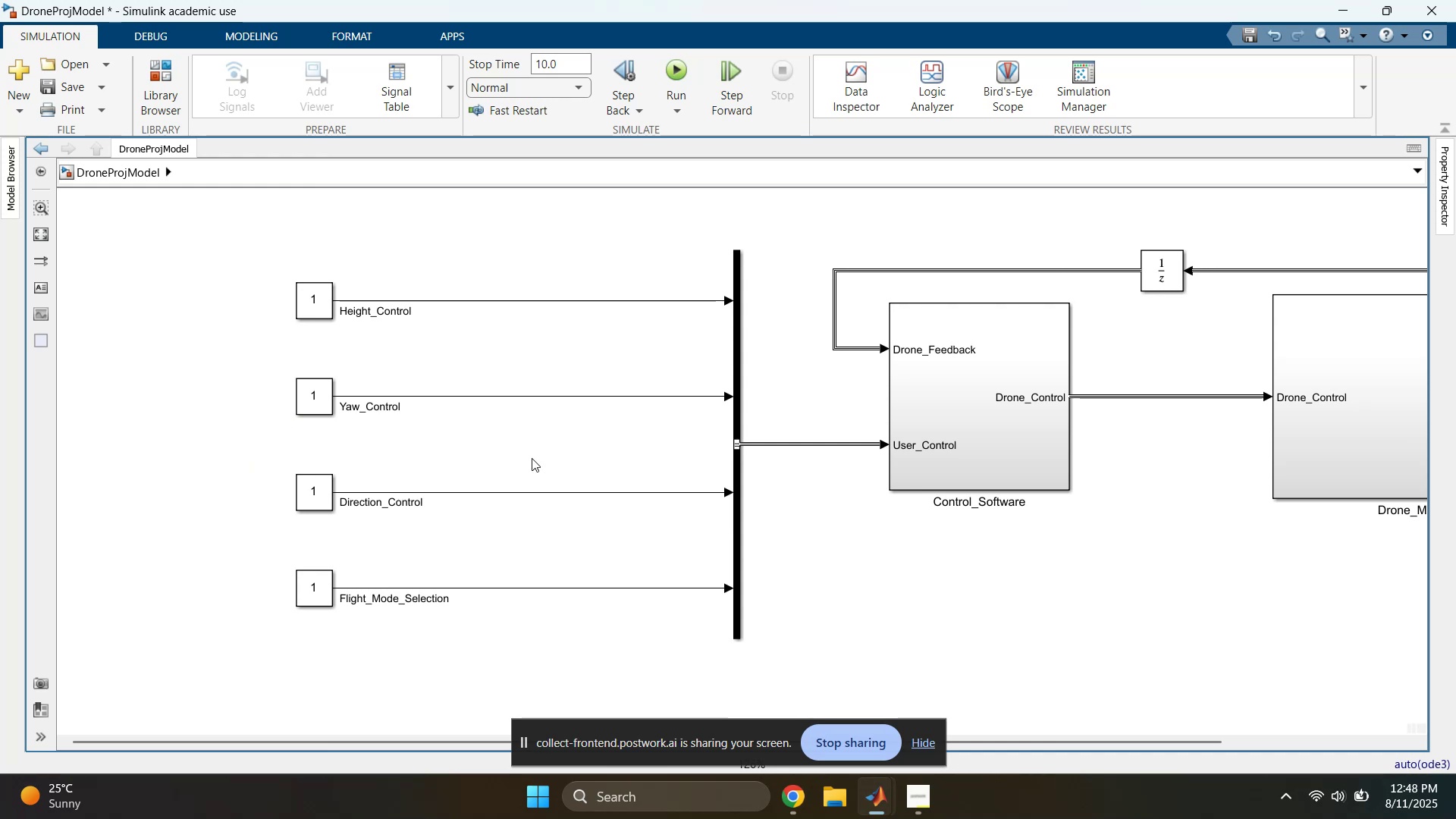 
left_click([548, 442])
 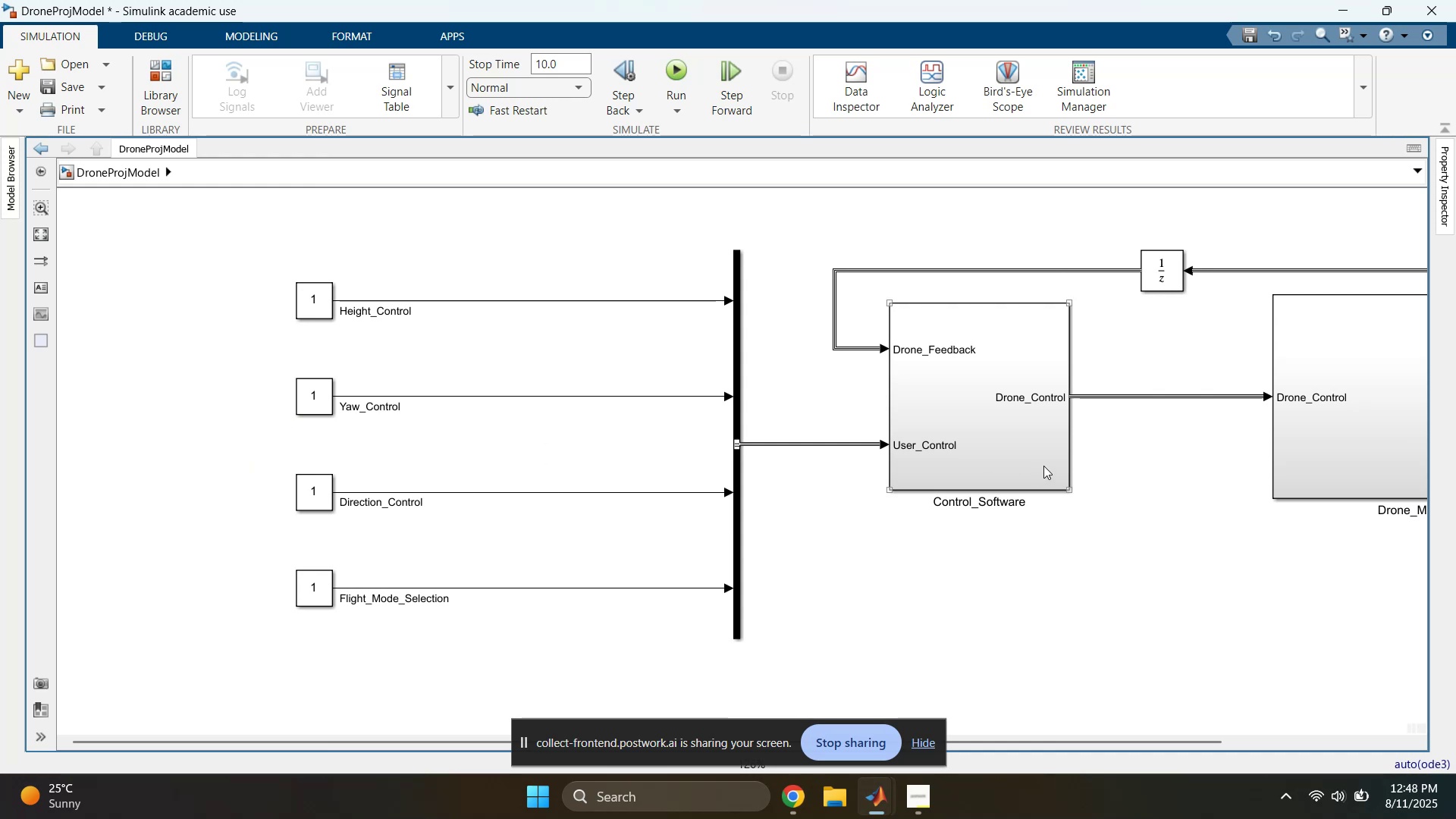 
double_click([1007, 435])
 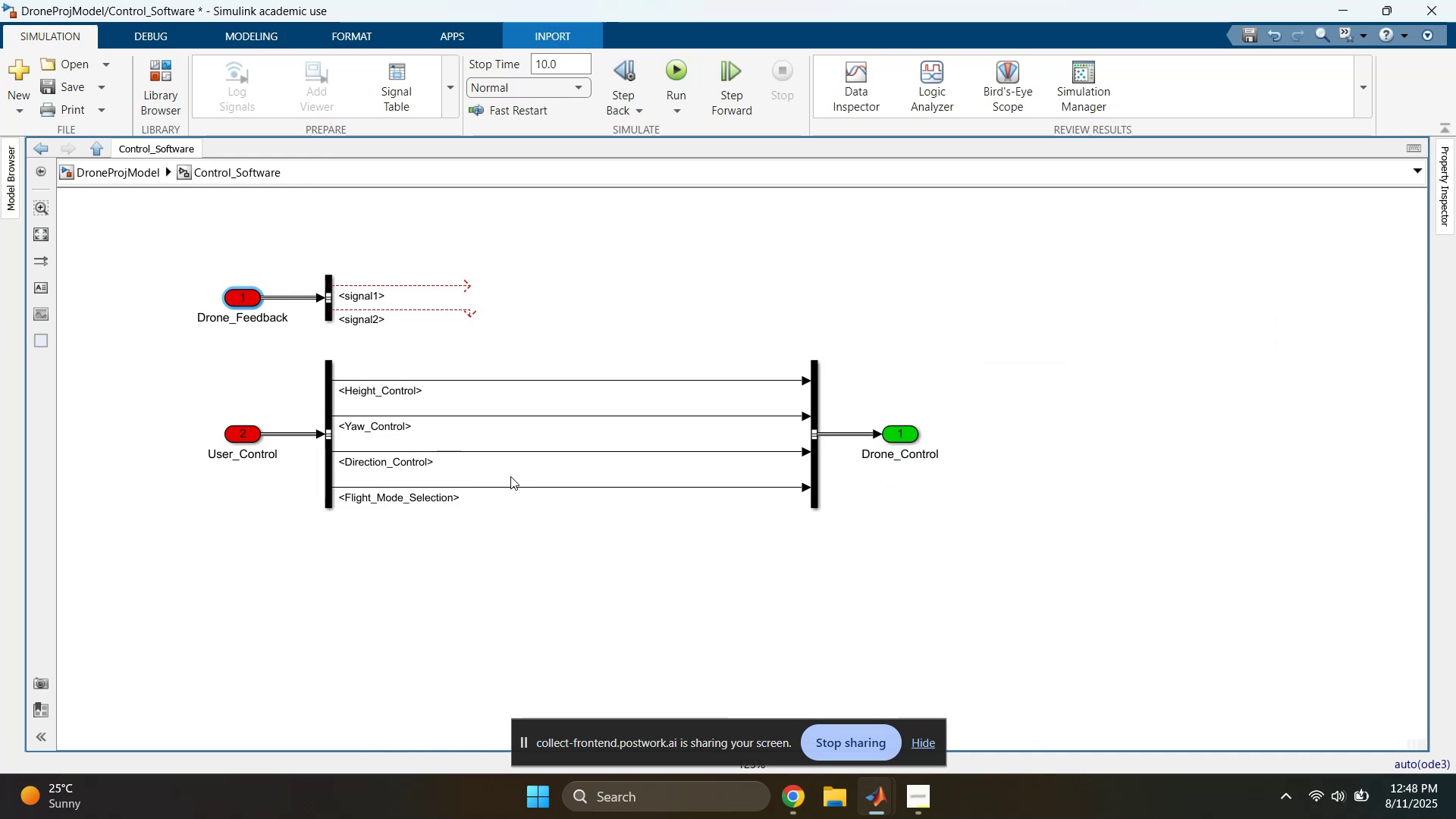 
left_click([703, 567])
 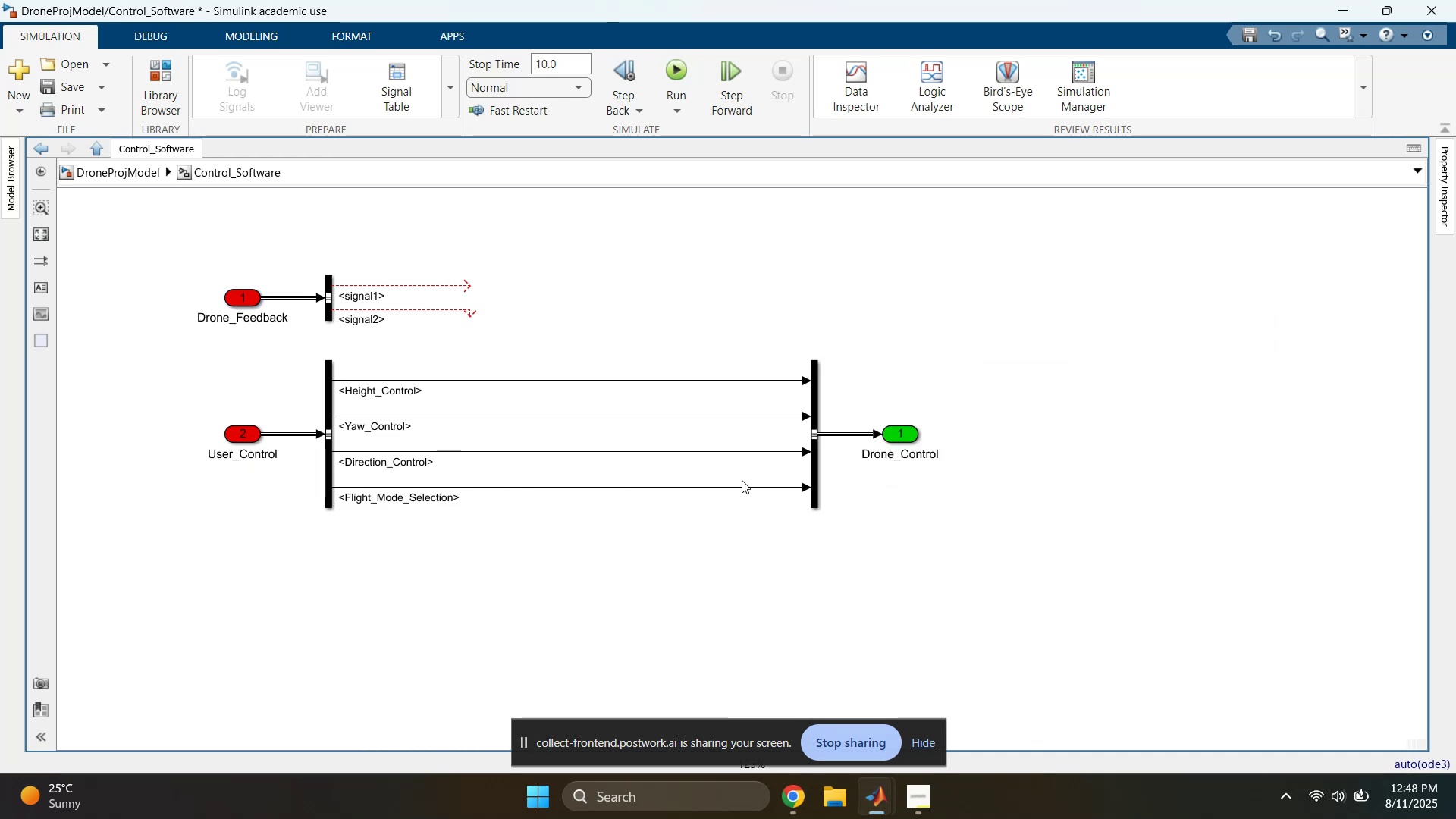 
left_click([818, 552])
 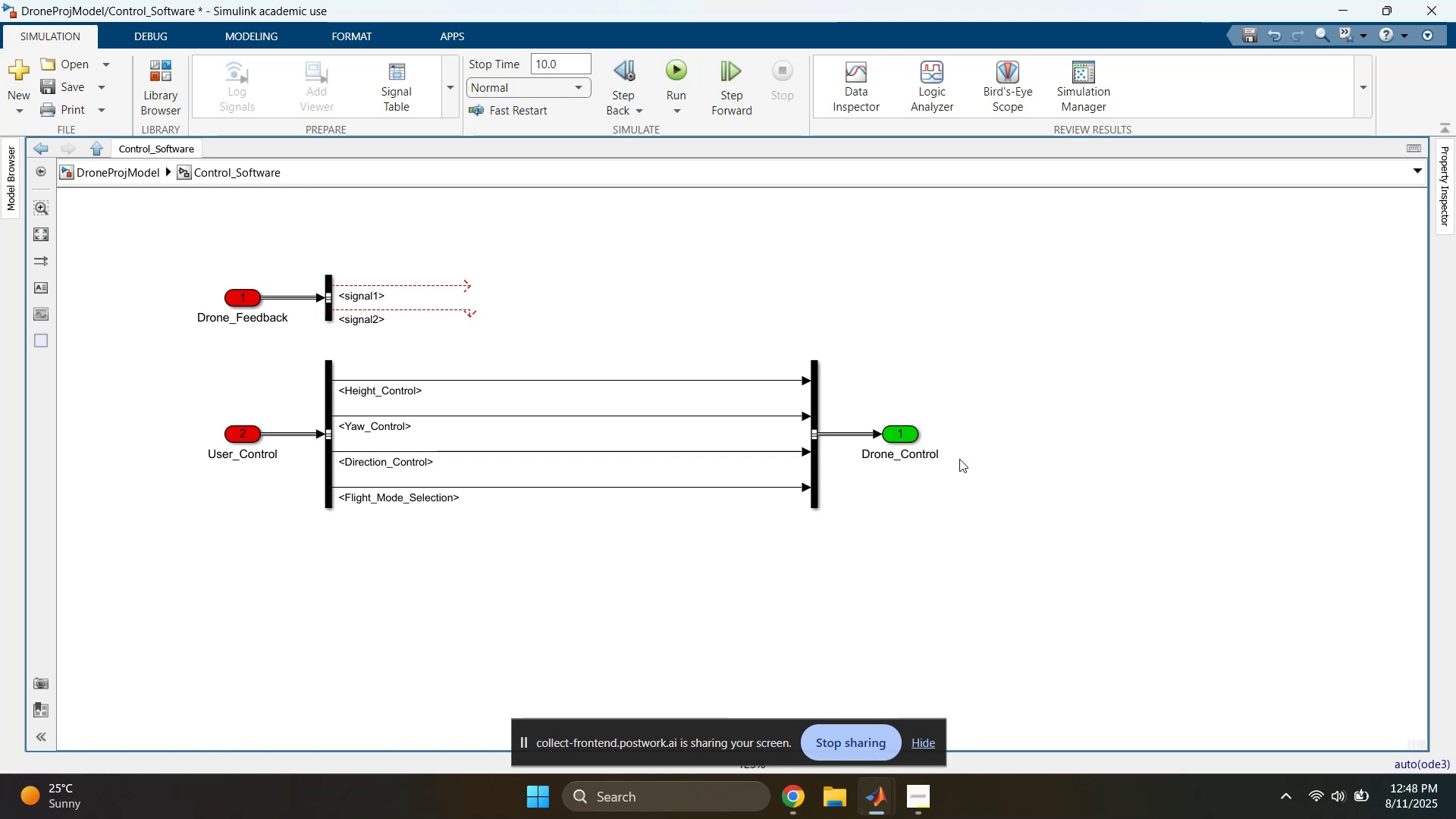 
left_click_drag(start_coordinate=[999, 411], to_coordinate=[813, 533])
 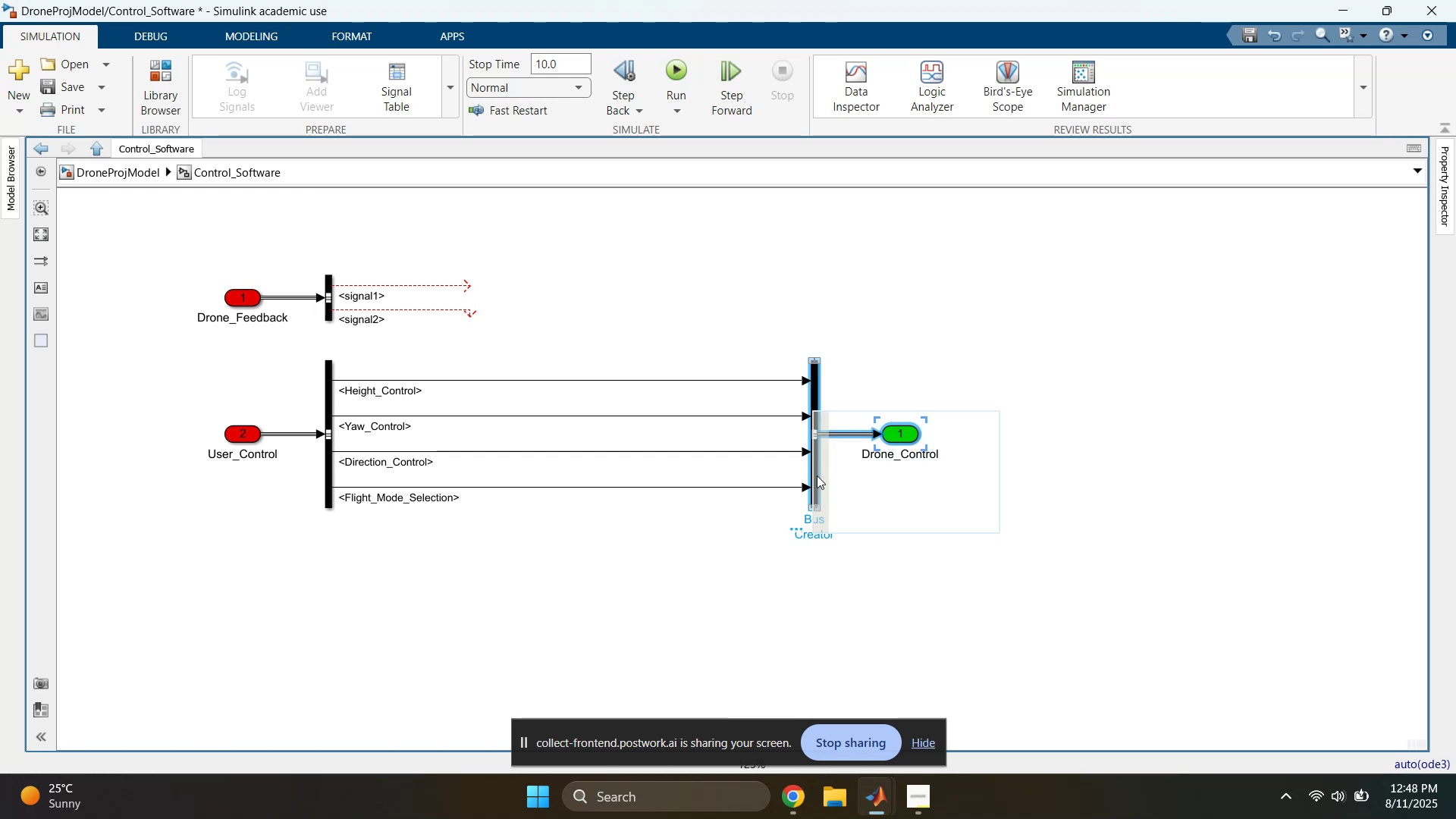 
left_click_drag(start_coordinate=[815, 475], to_coordinate=[1009, 470])
 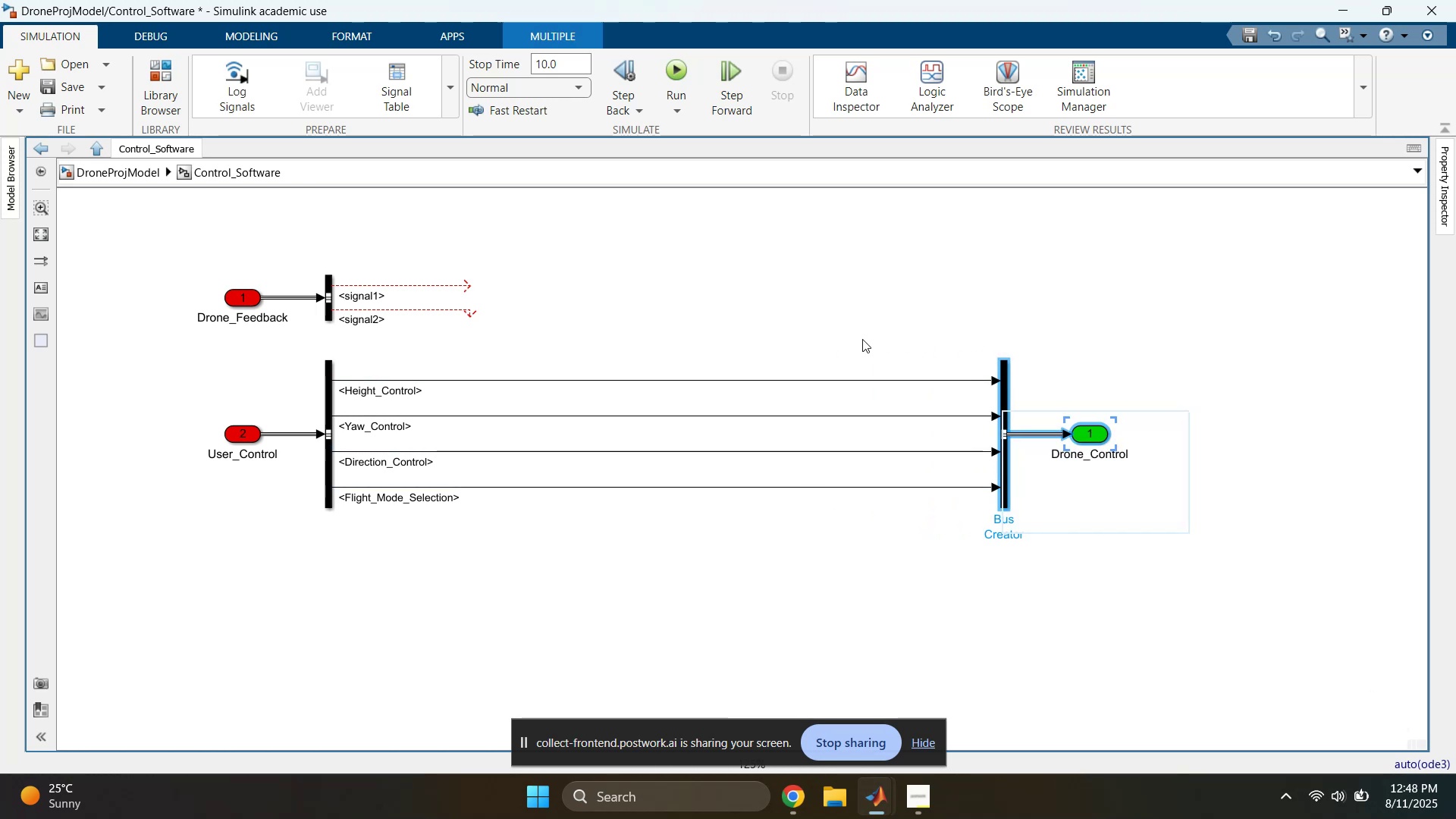 
left_click([798, 279])
 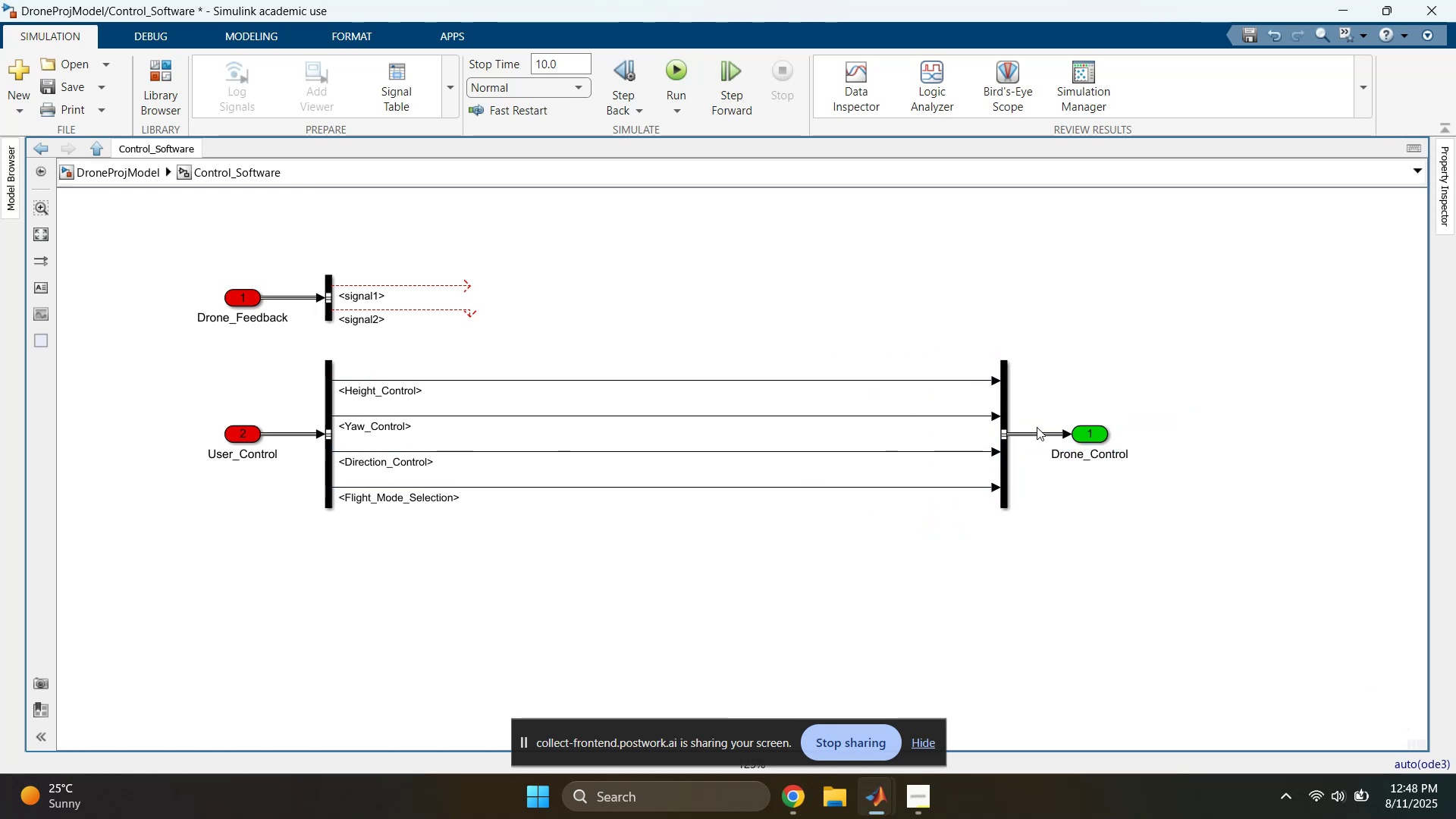 
left_click_drag(start_coordinate=[1213, 344], to_coordinate=[1004, 544])
 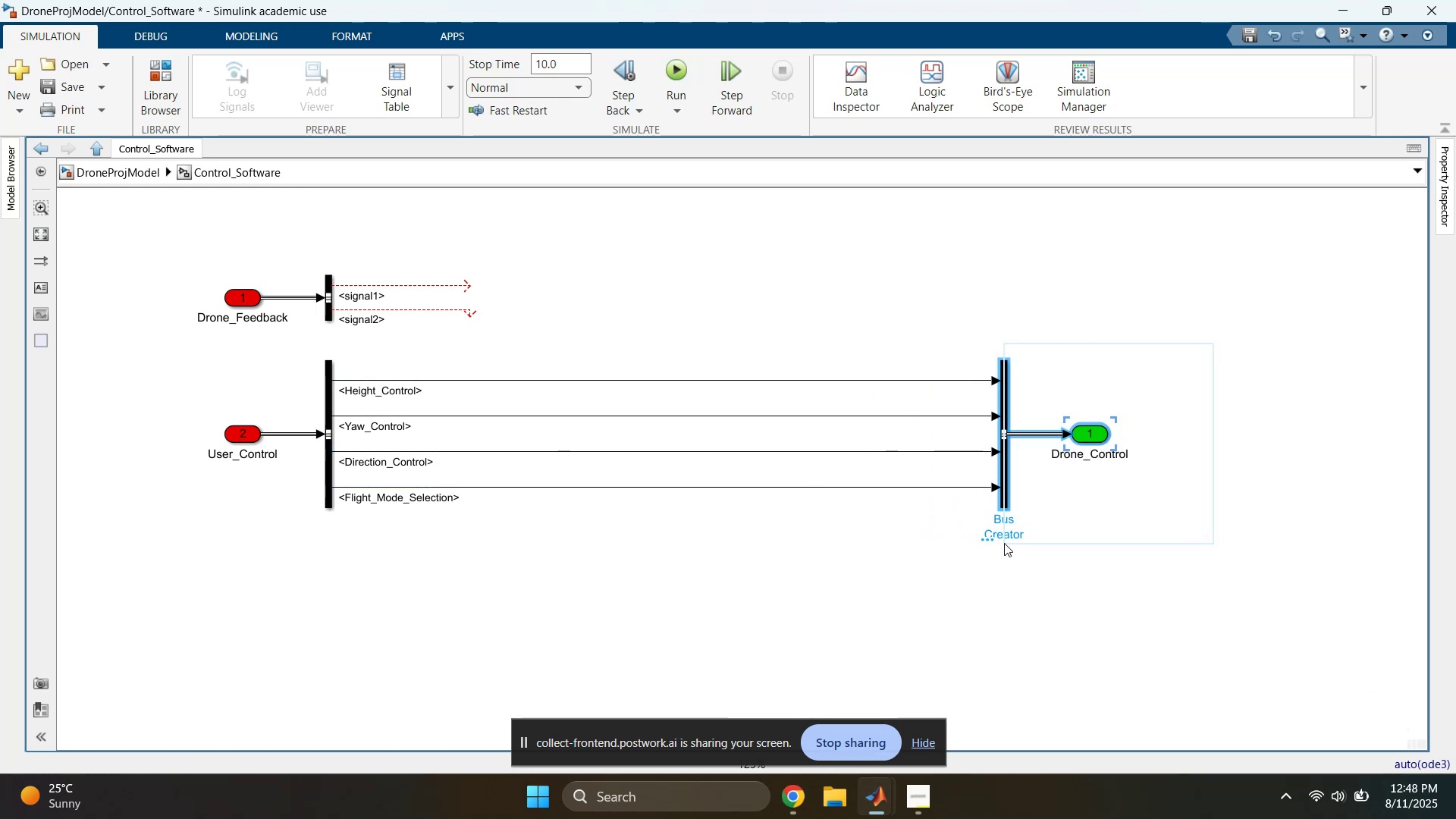 
hold_key(key=ControlLeft, duration=1.44)
left_click_drag(start_coordinate=[1097, 437], to_coordinate=[1288, 440])
 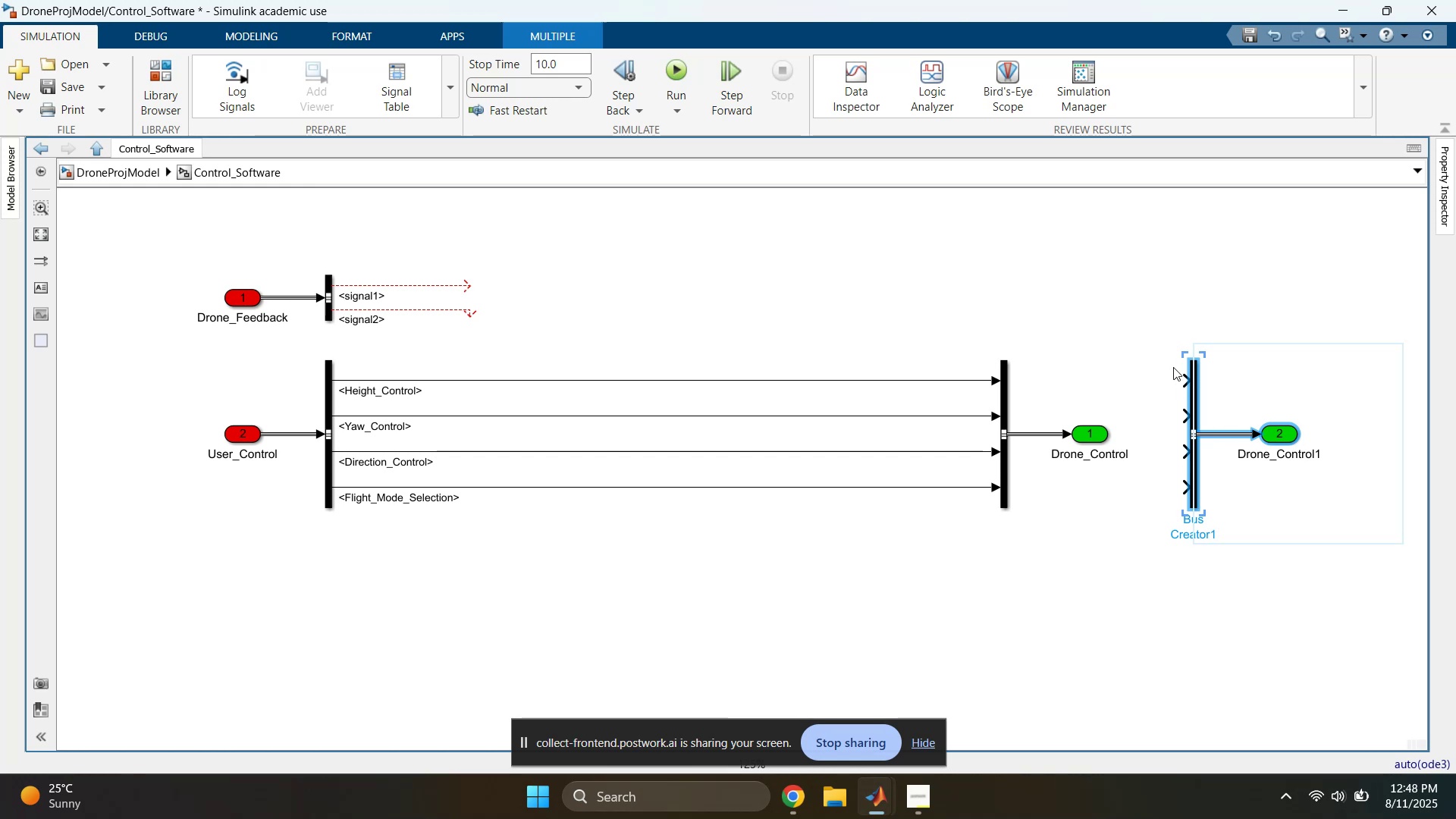 
left_click([1155, 348])
 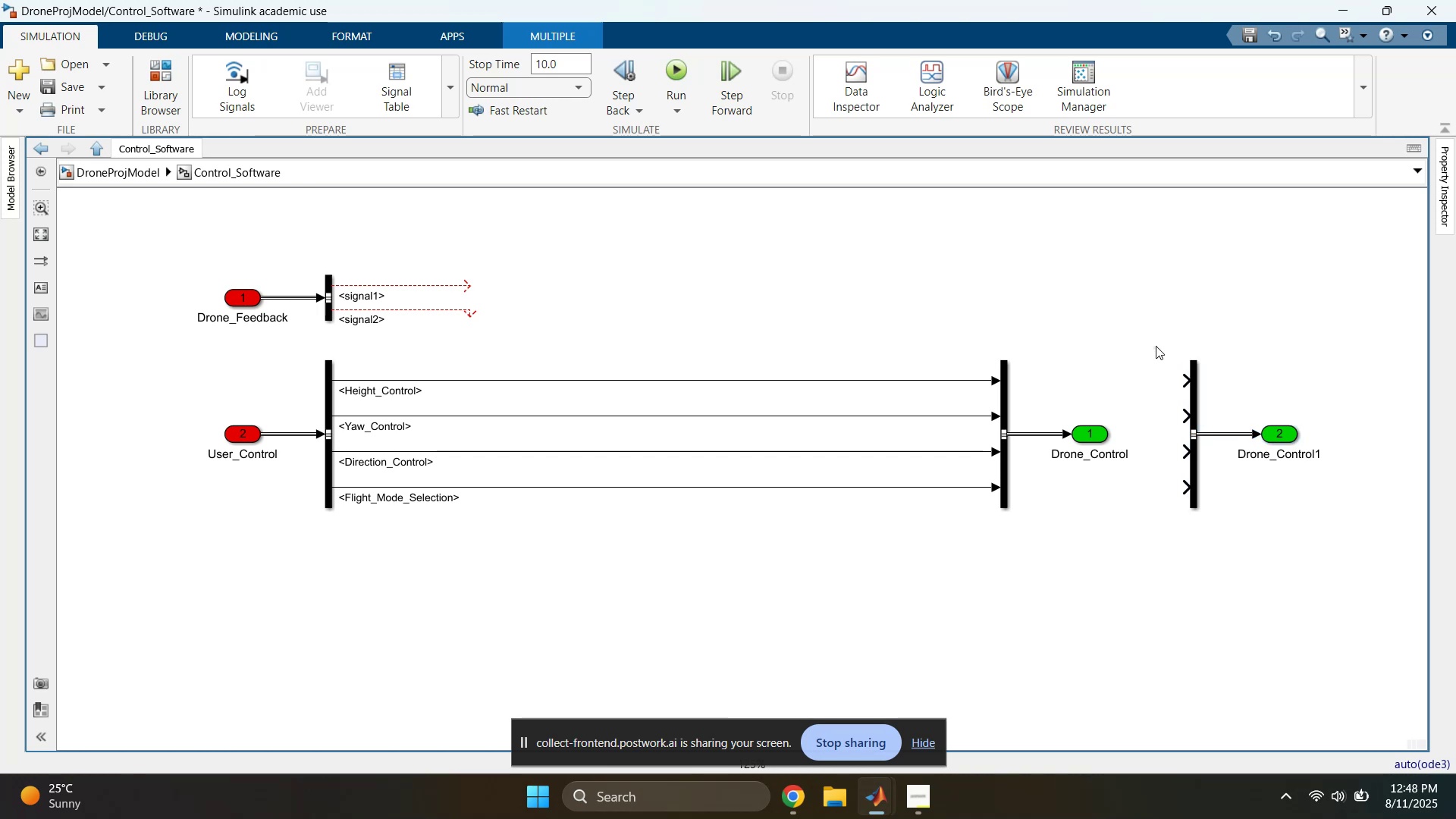 
left_click_drag(start_coordinate=[1159, 330], to_coordinate=[1330, 498])
 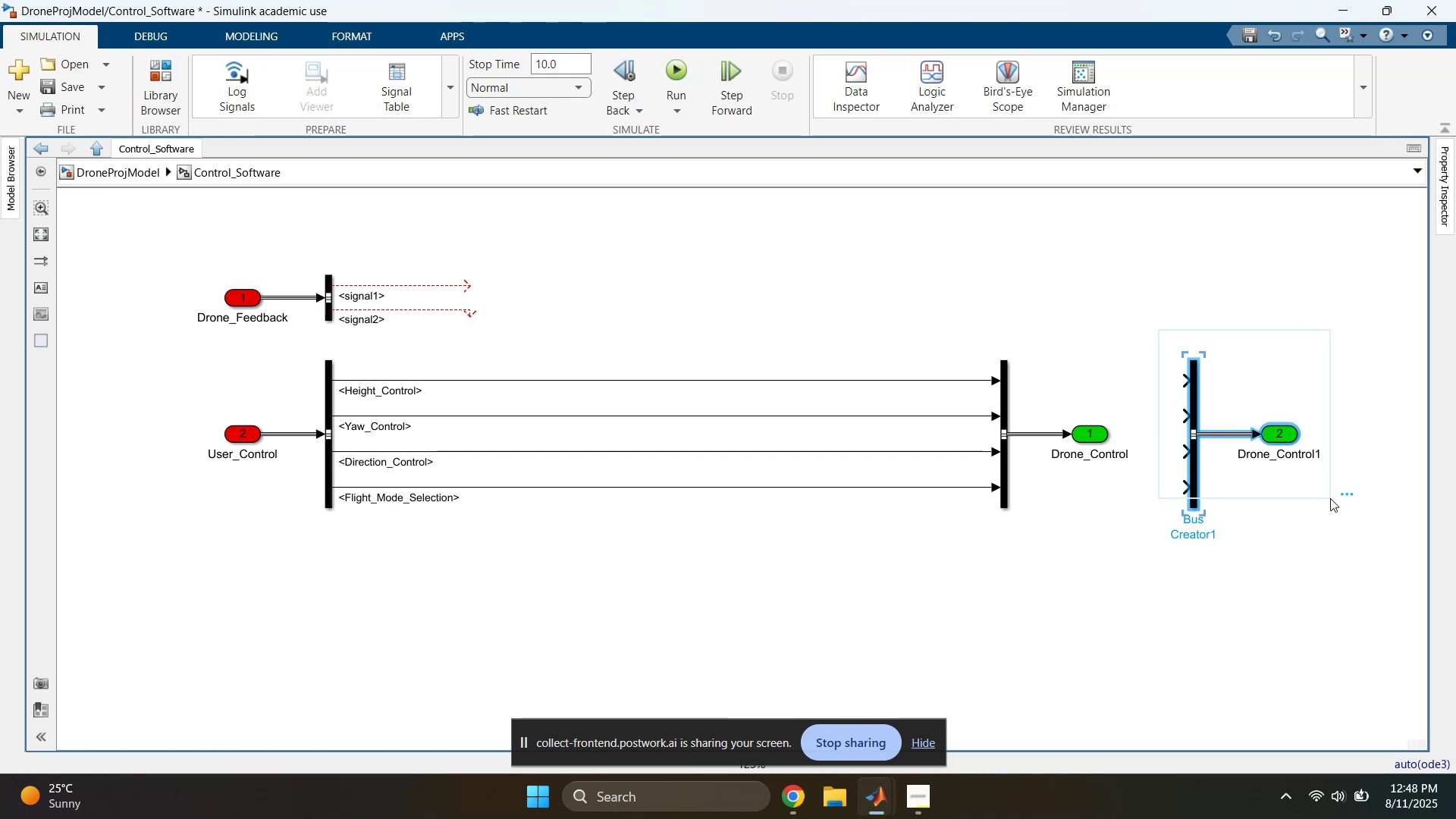 
key(Delete)
 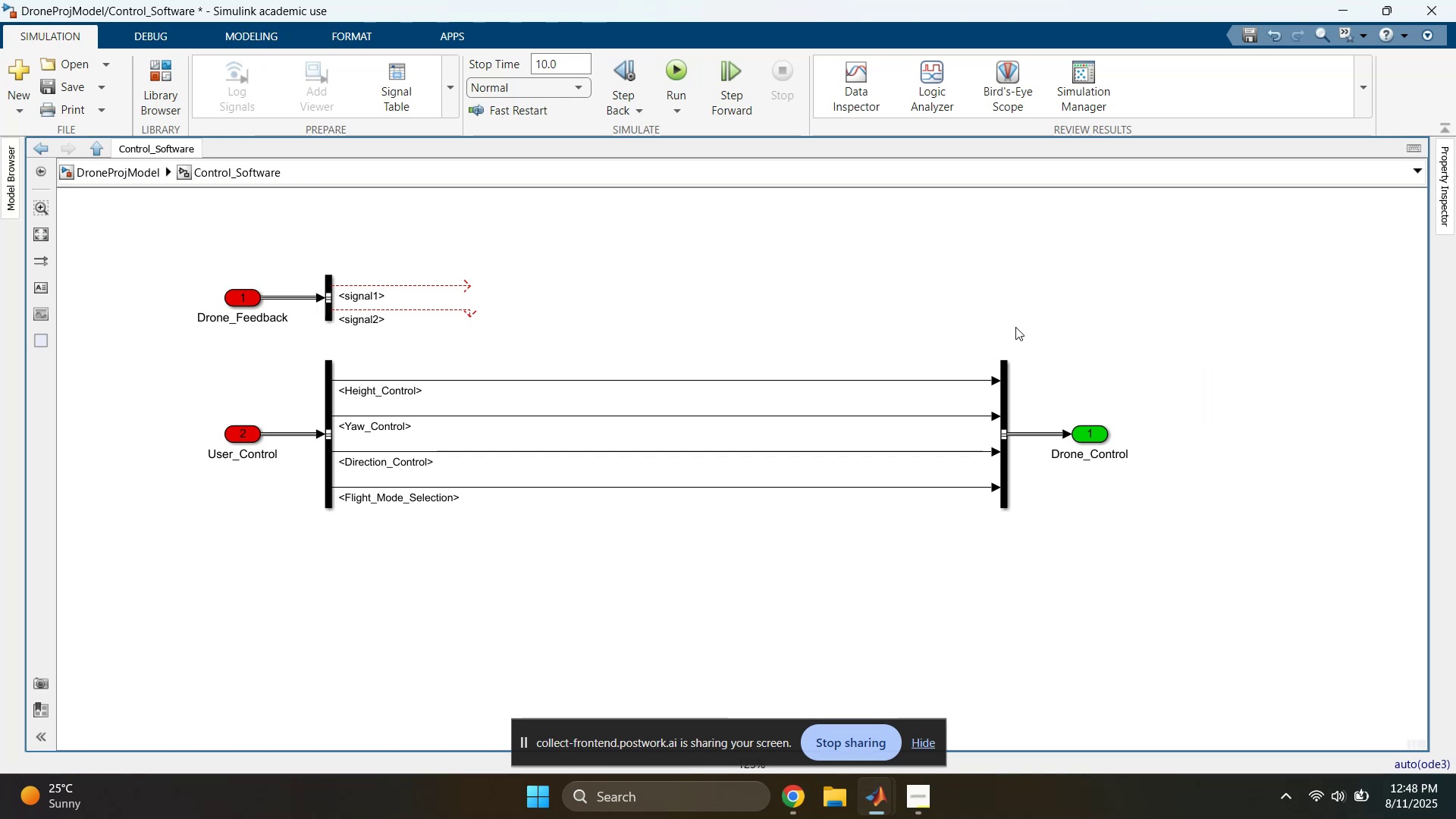 
left_click_drag(start_coordinate=[1007, 335], to_coordinate=[1138, 550])
 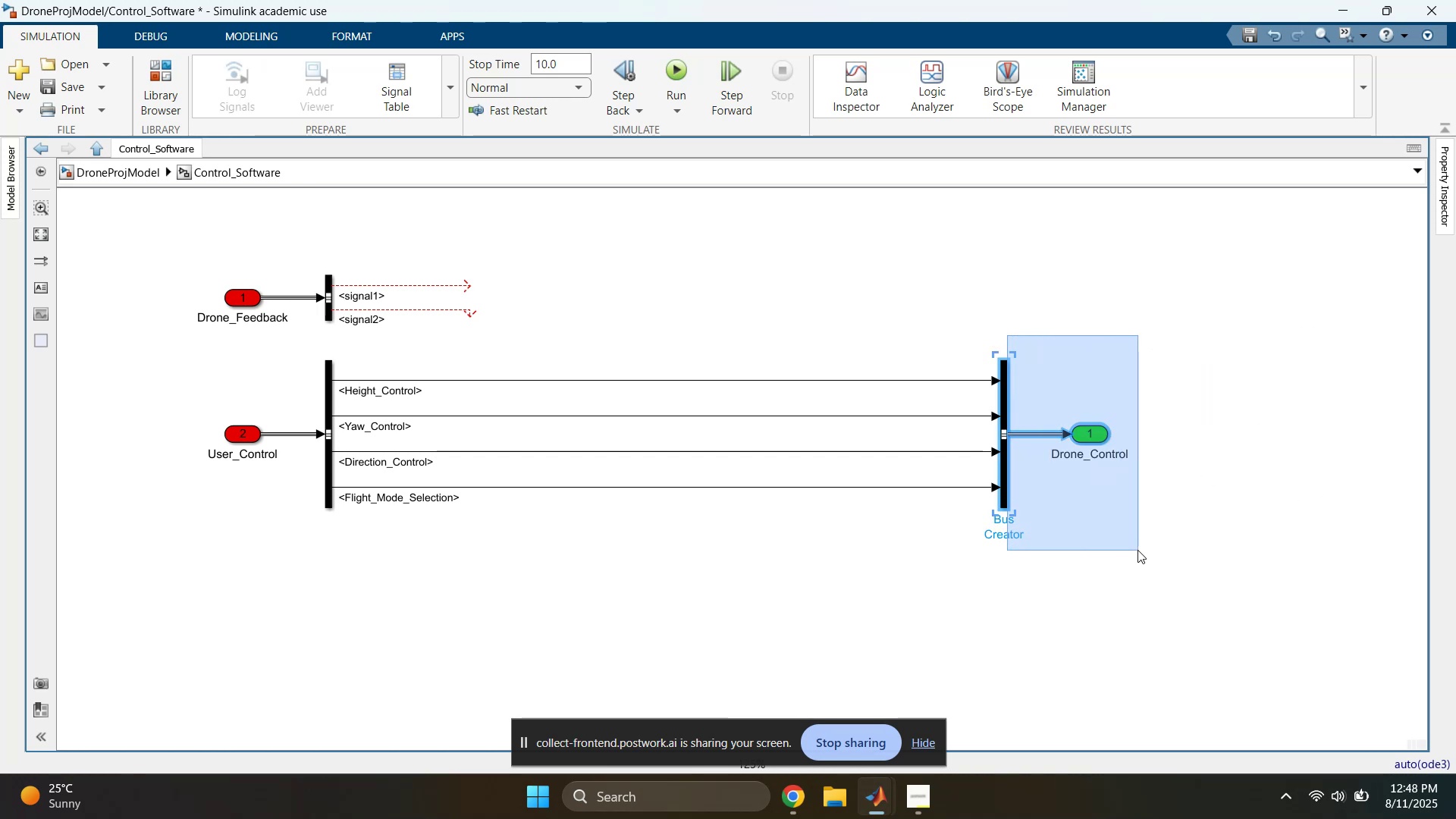 
hold_key(key=ShiftLeft, duration=1.4)
left_click_drag(start_coordinate=[1094, 434], to_coordinate=[1351, 442])
 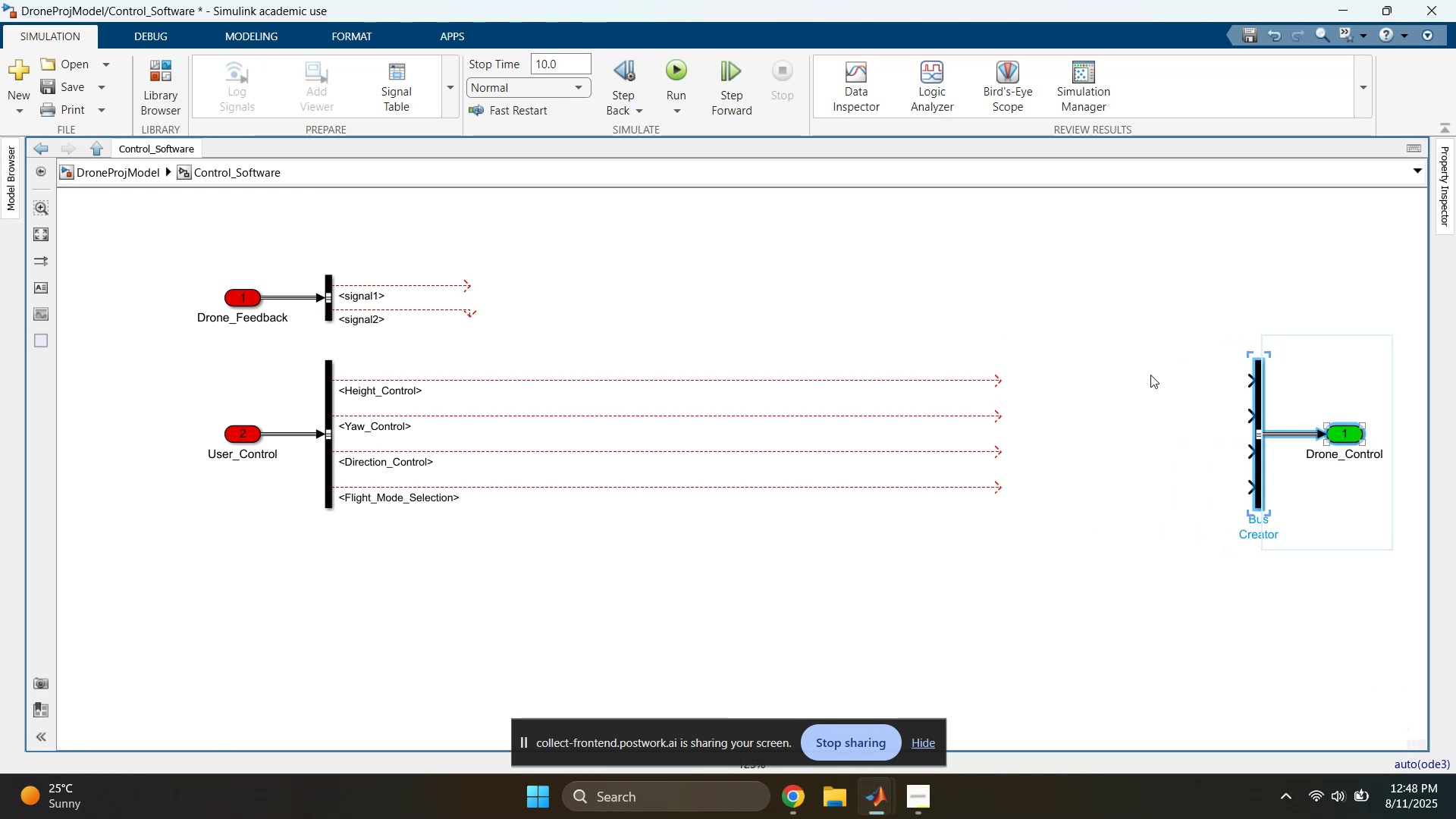 
left_click([1116, 347])
 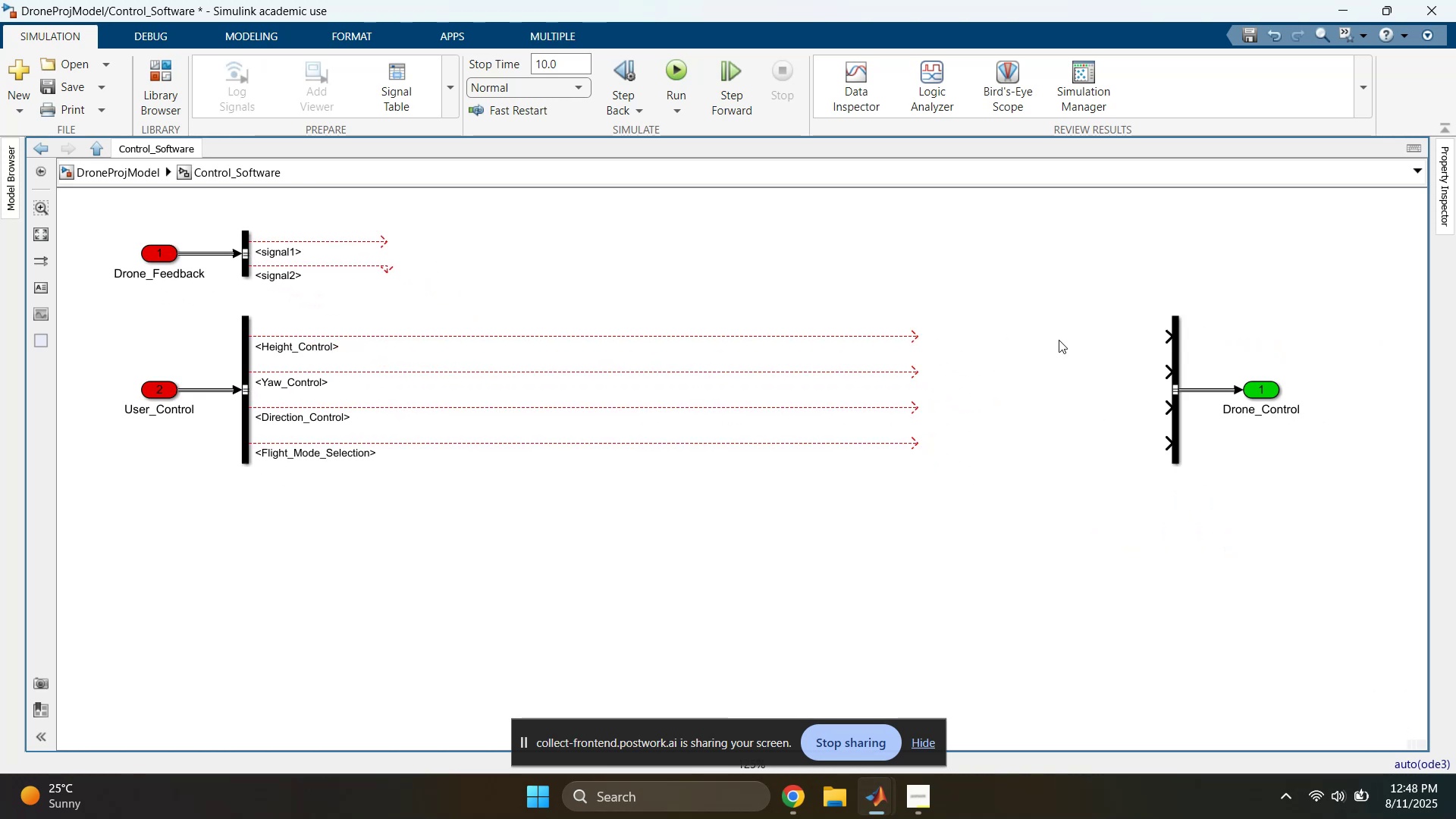 
double_click([1029, 366])
 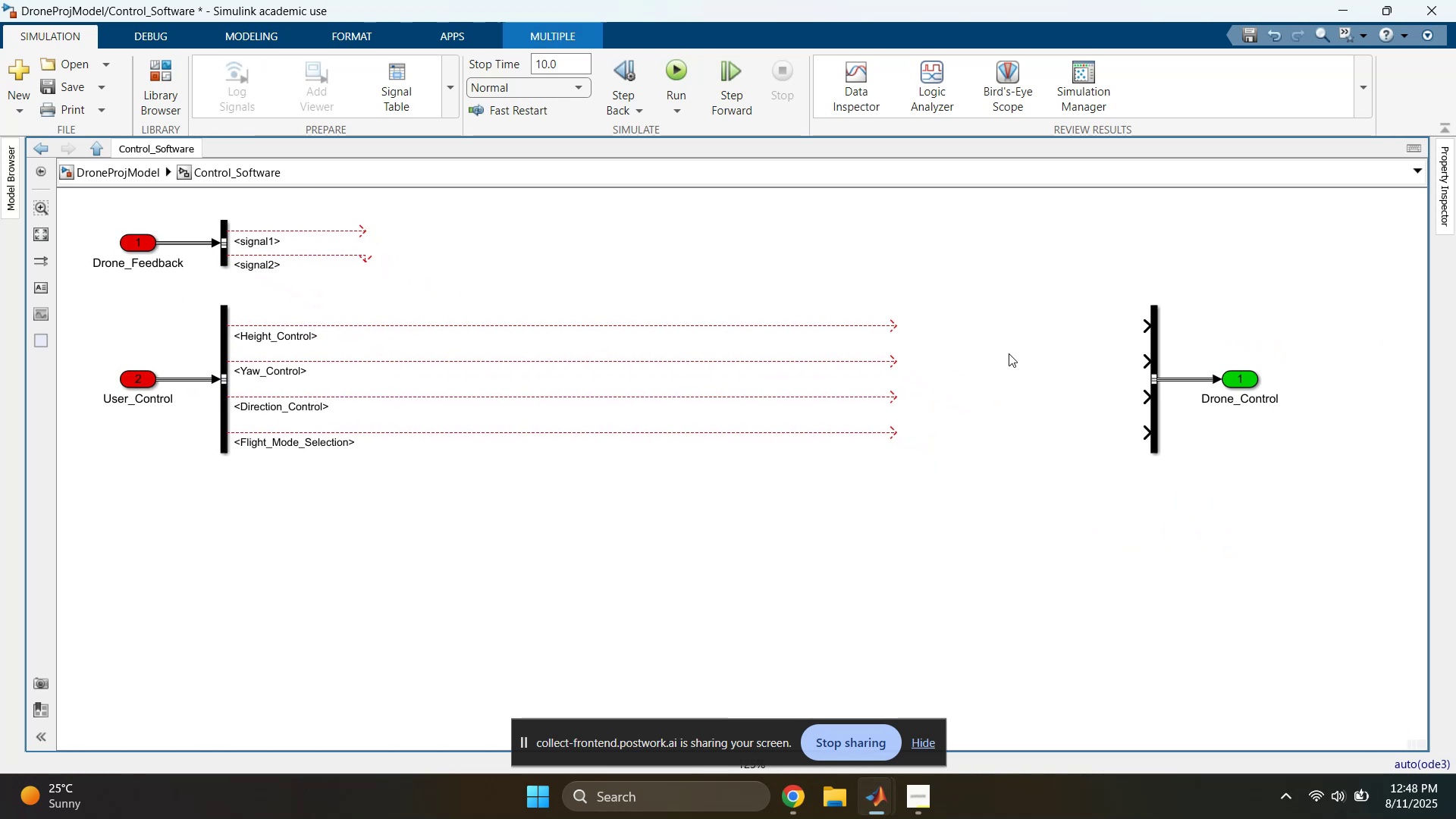 
double_click([989, 324])
 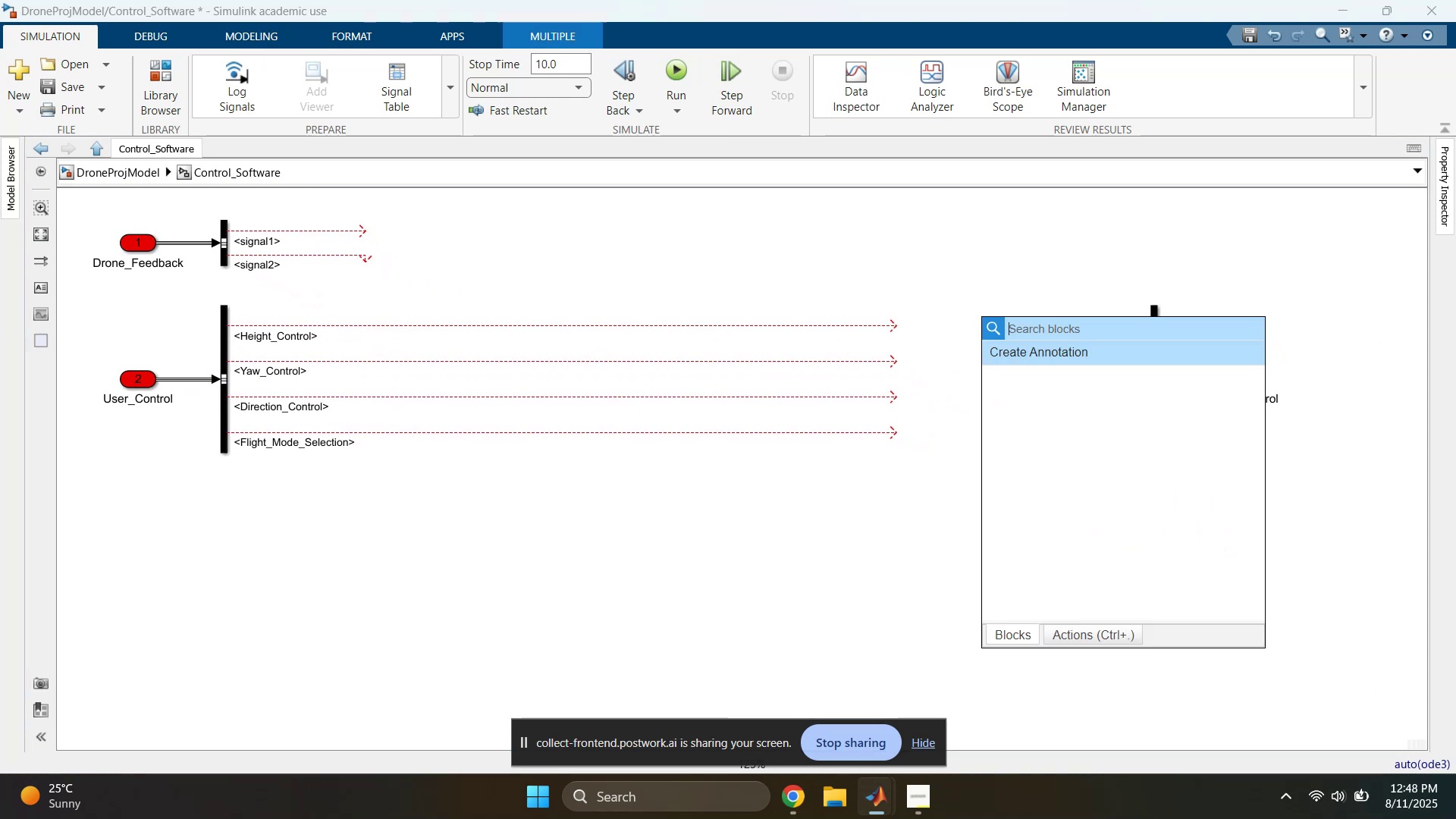 
type(gain)
 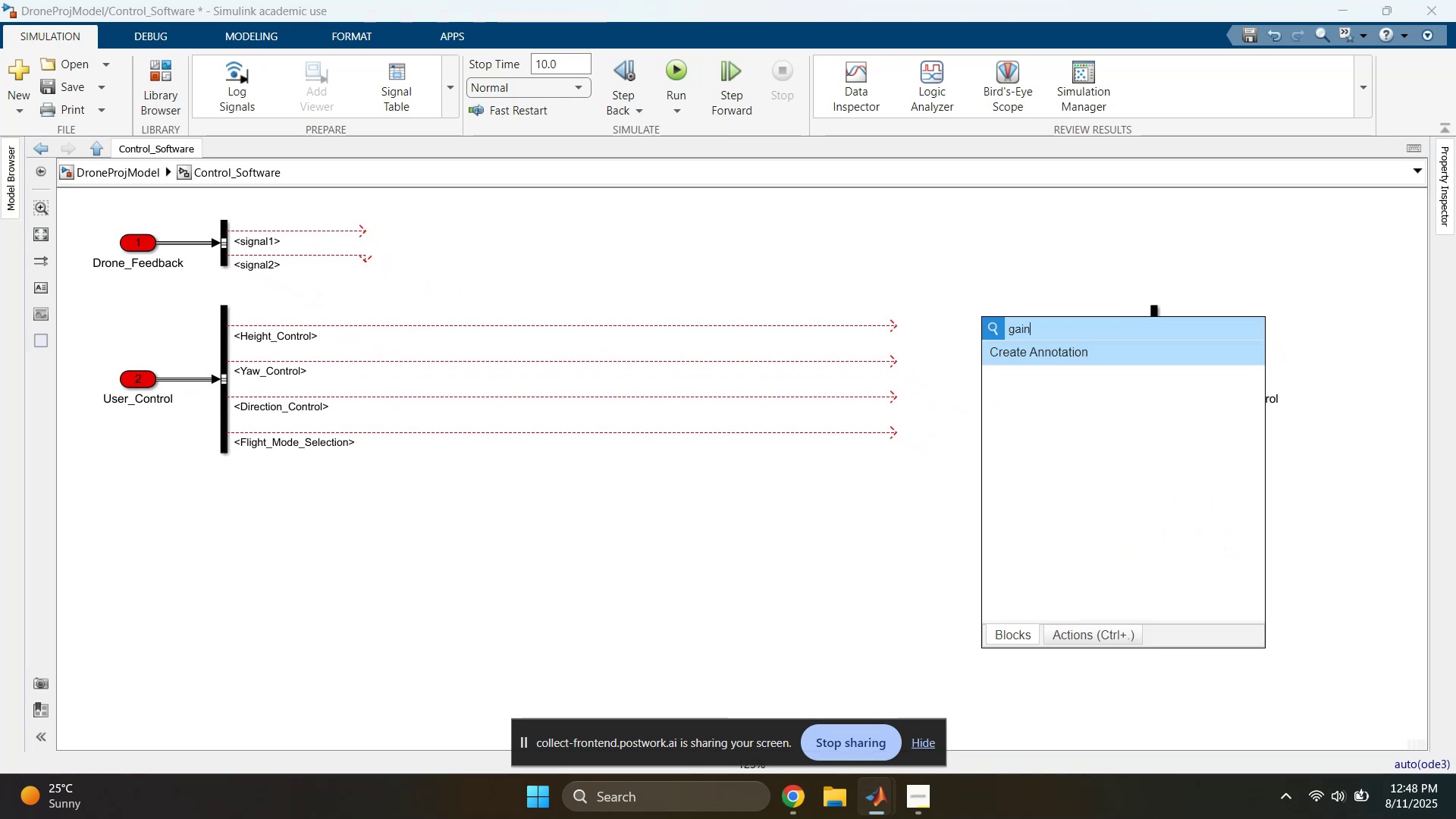 
key(Enter)
 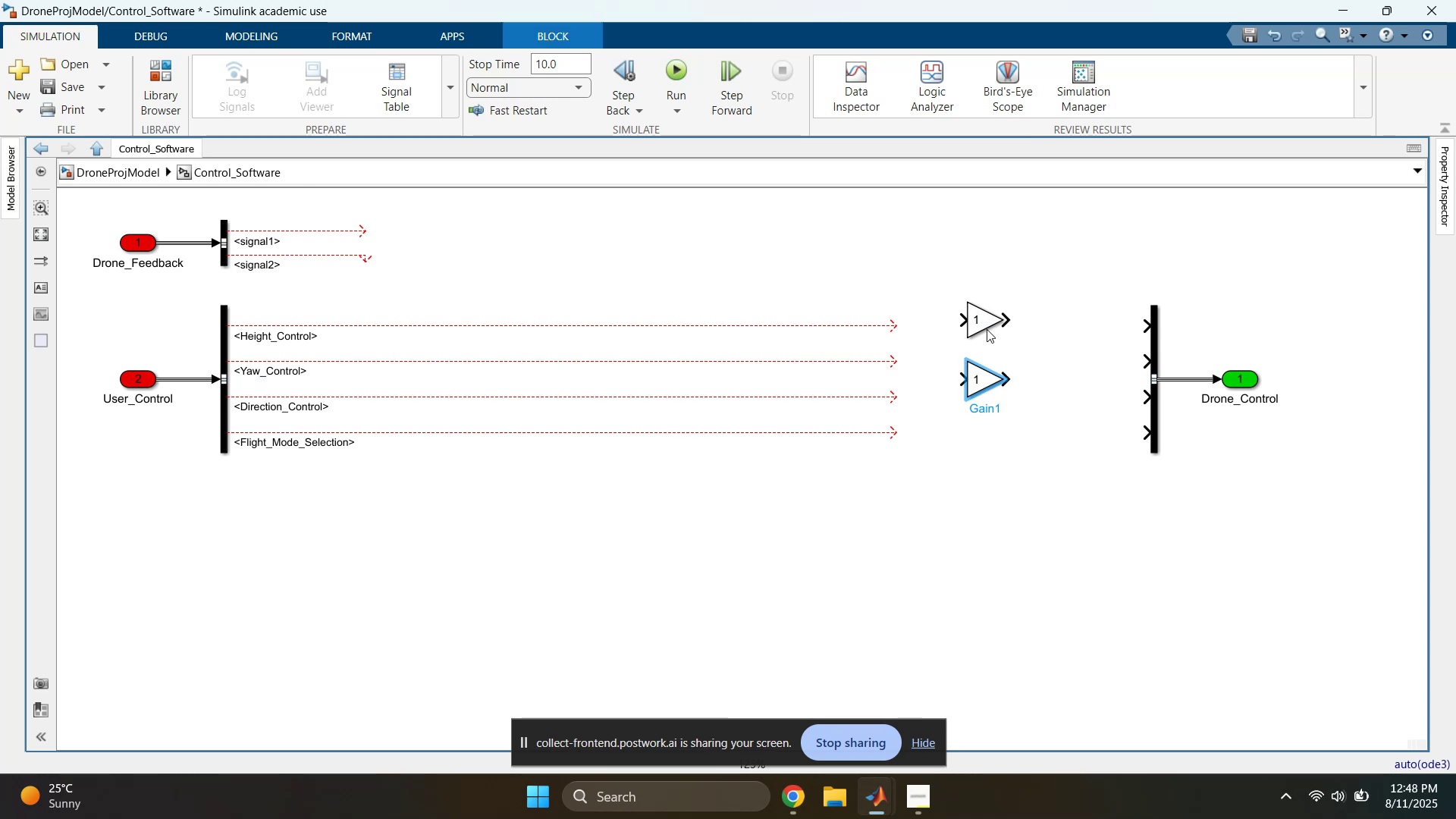 
left_click_drag(start_coordinate=[985, 326], to_coordinate=[912, 407])
 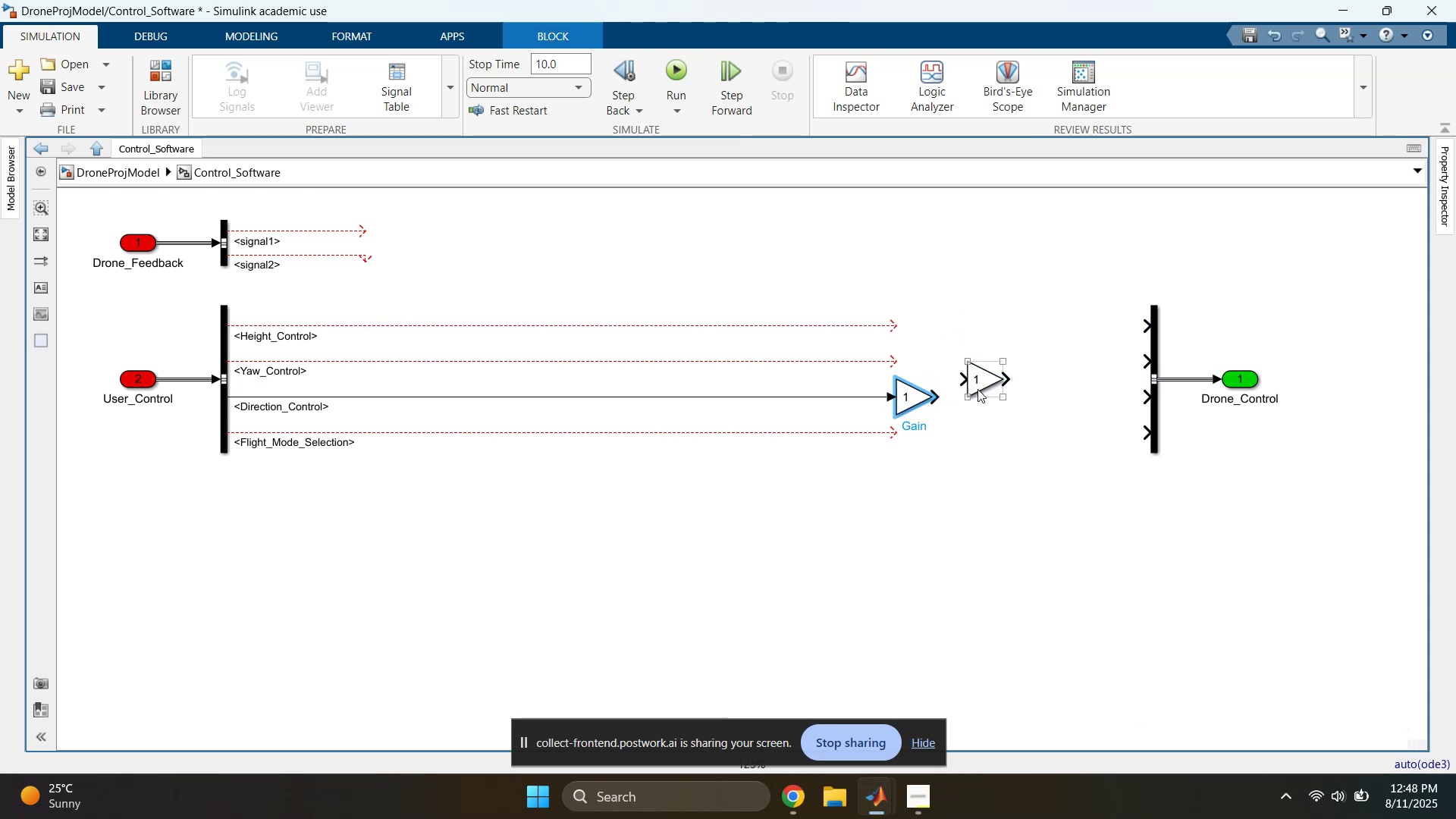 
left_click_drag(start_coordinate=[980, 379], to_coordinate=[984, 443])
 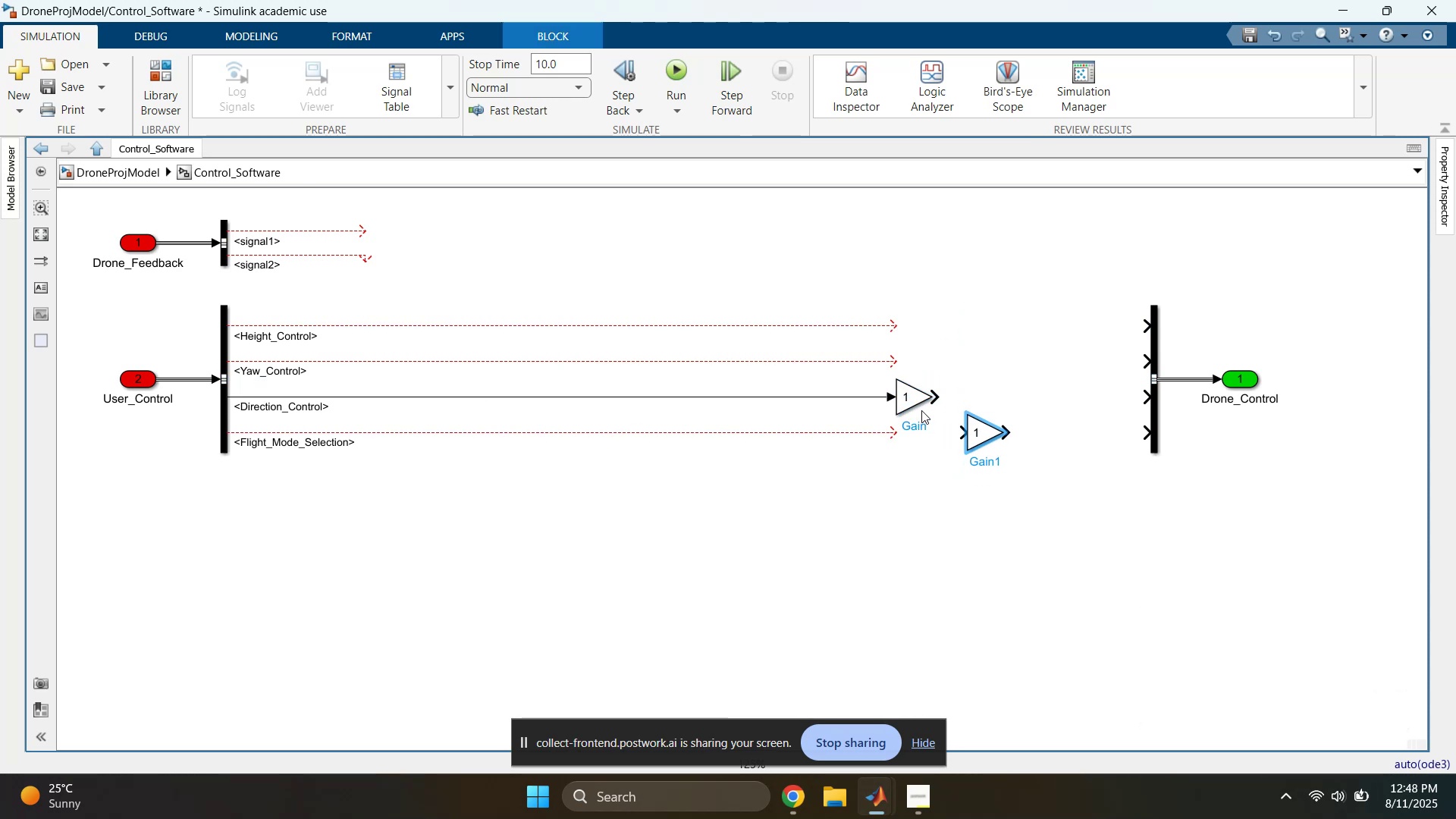 
left_click_drag(start_coordinate=[912, 403], to_coordinate=[985, 400])
 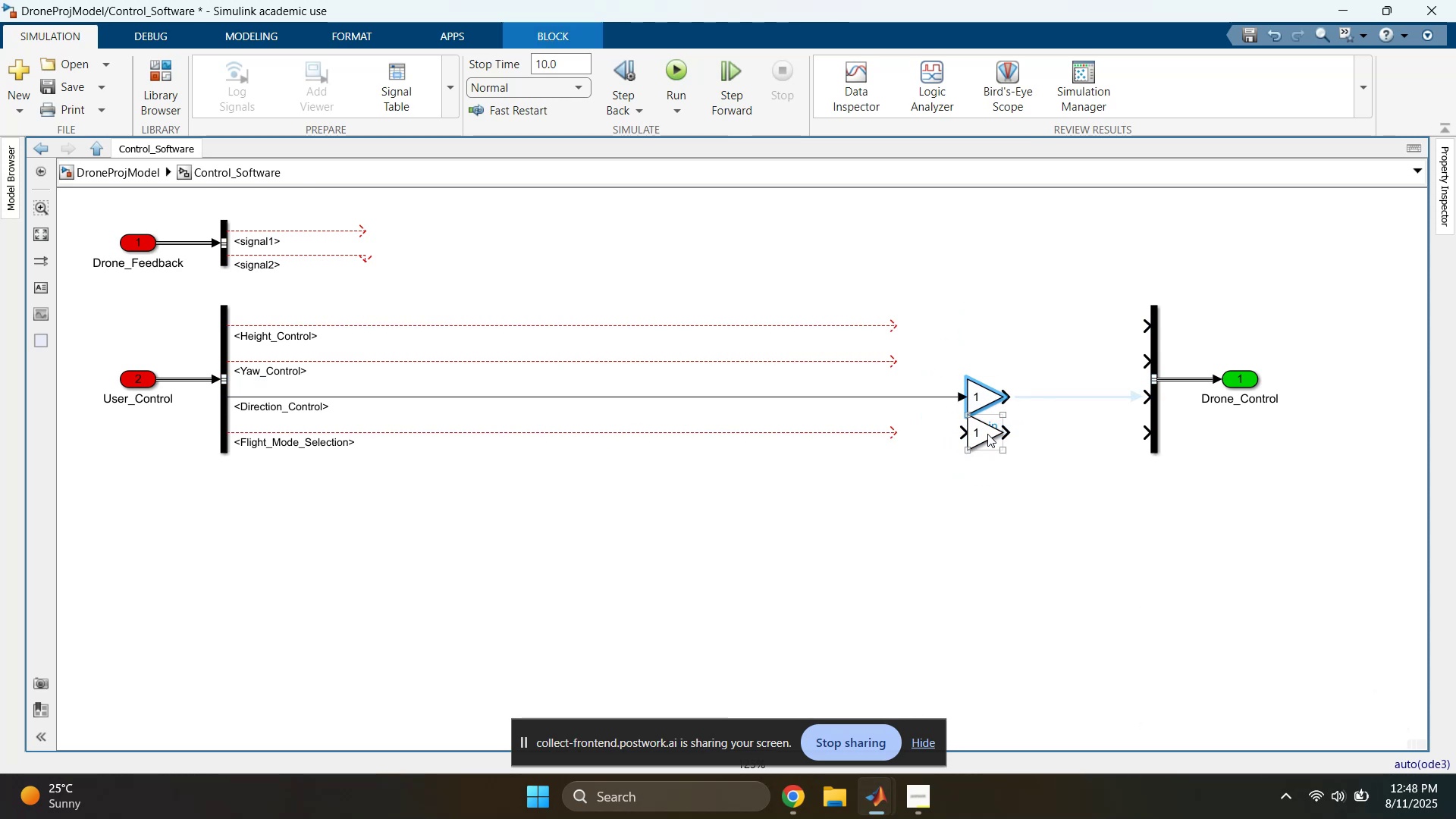 
left_click_drag(start_coordinate=[984, 436], to_coordinate=[986, 455])
 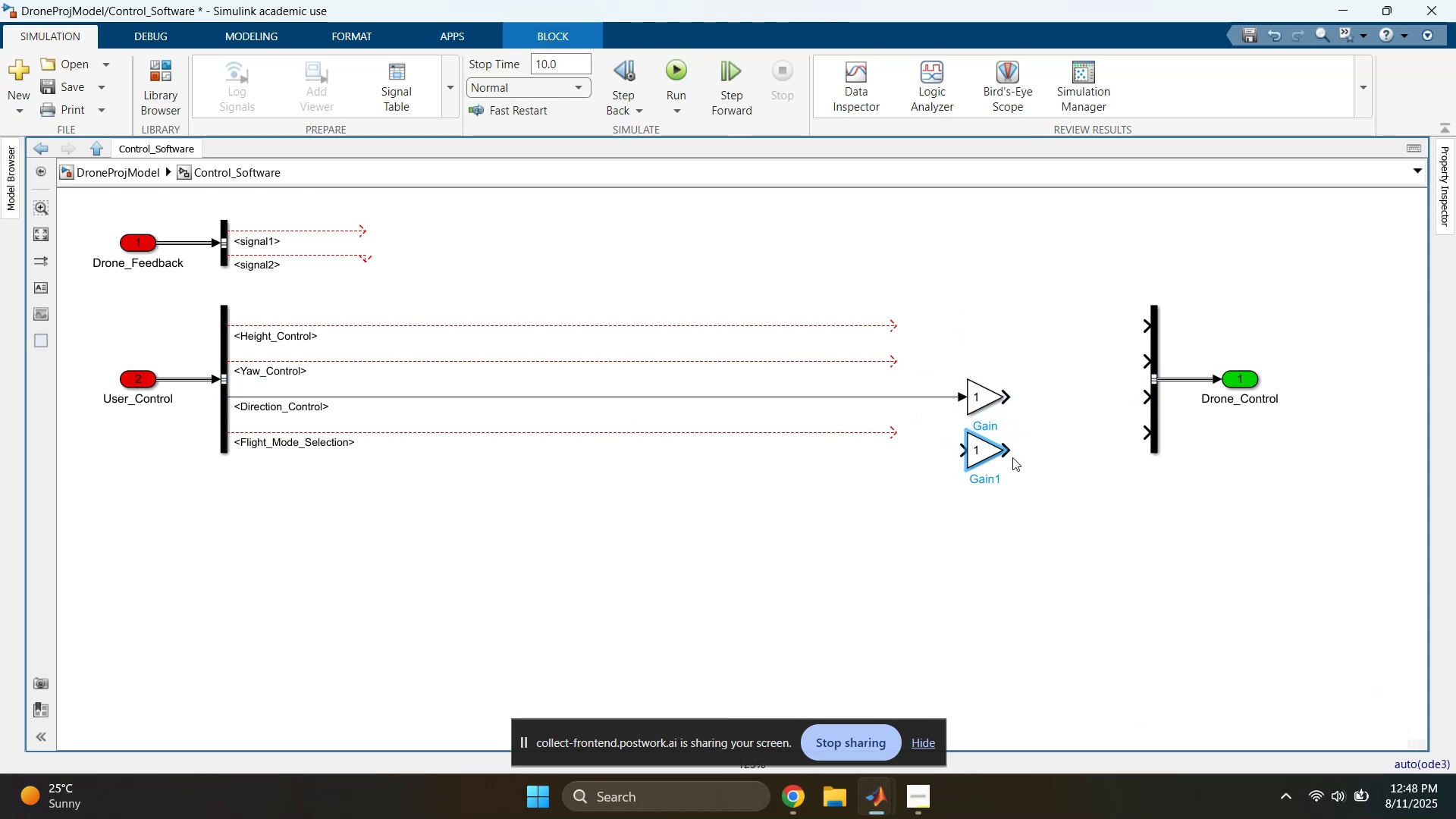 
left_click([1048, 459])
 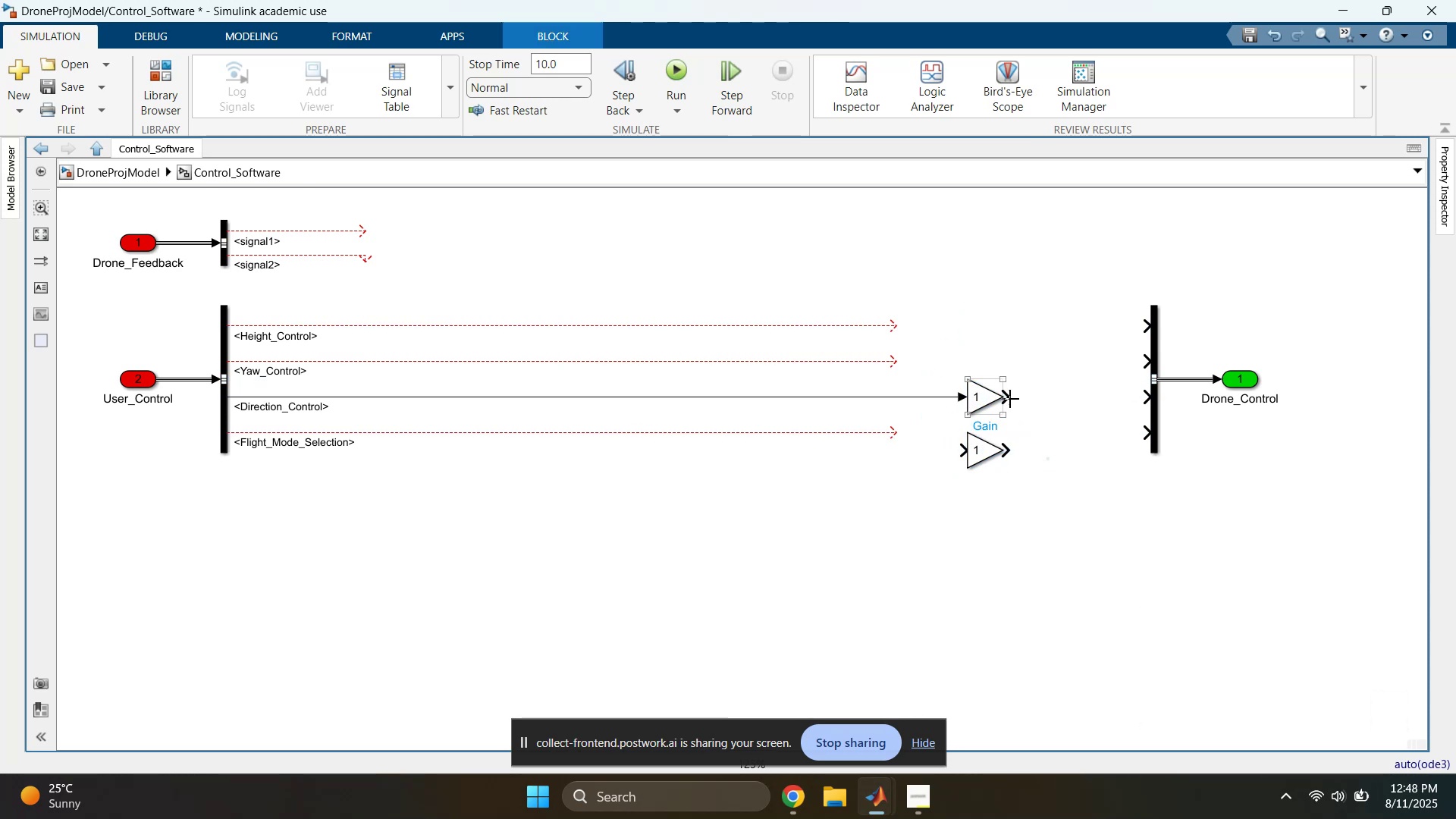 
left_click_drag(start_coordinate=[1010, 399], to_coordinate=[1147, 400])
 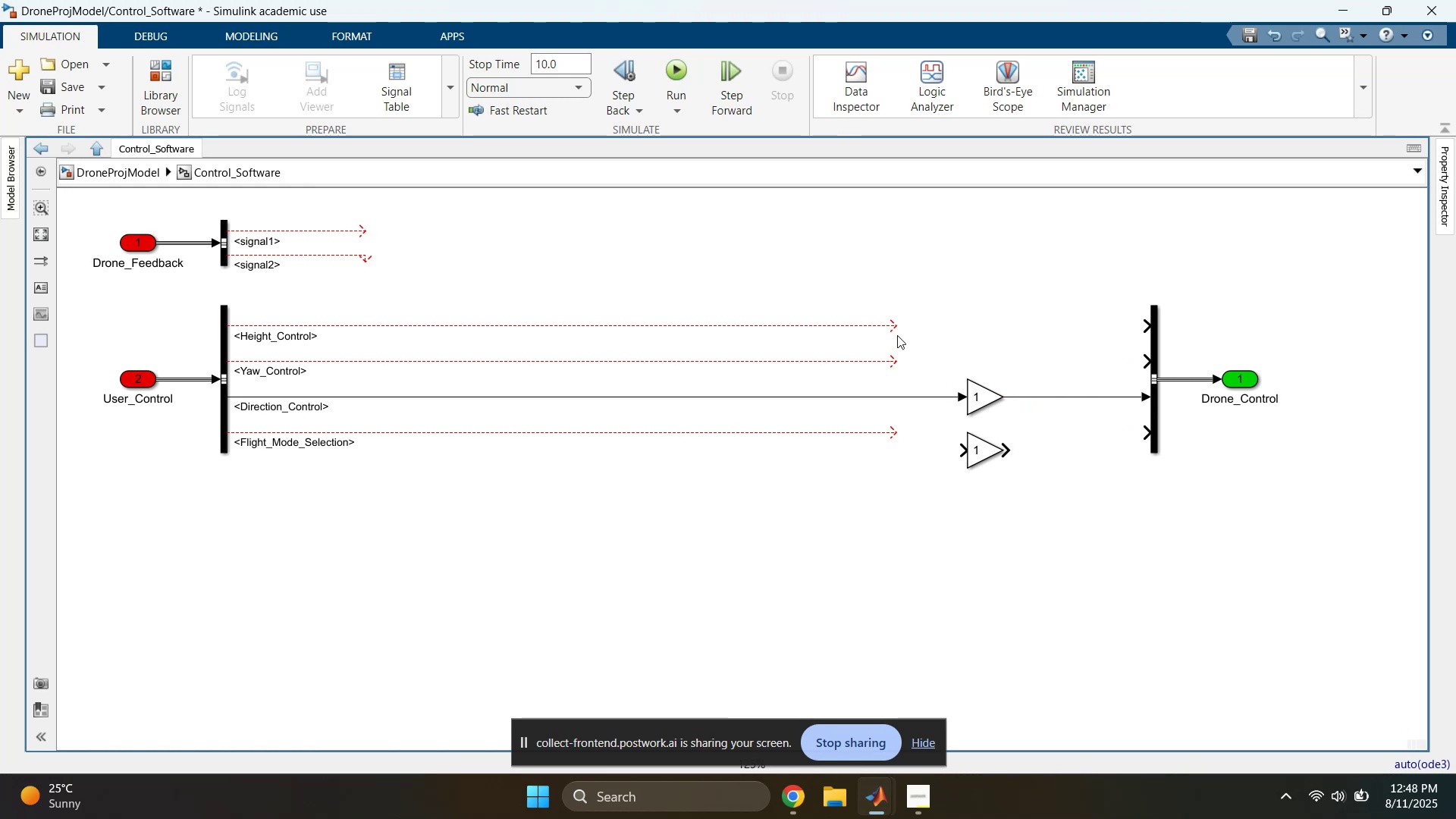 
left_click_drag(start_coordinate=[893, 328], to_coordinate=[1150, 334])
 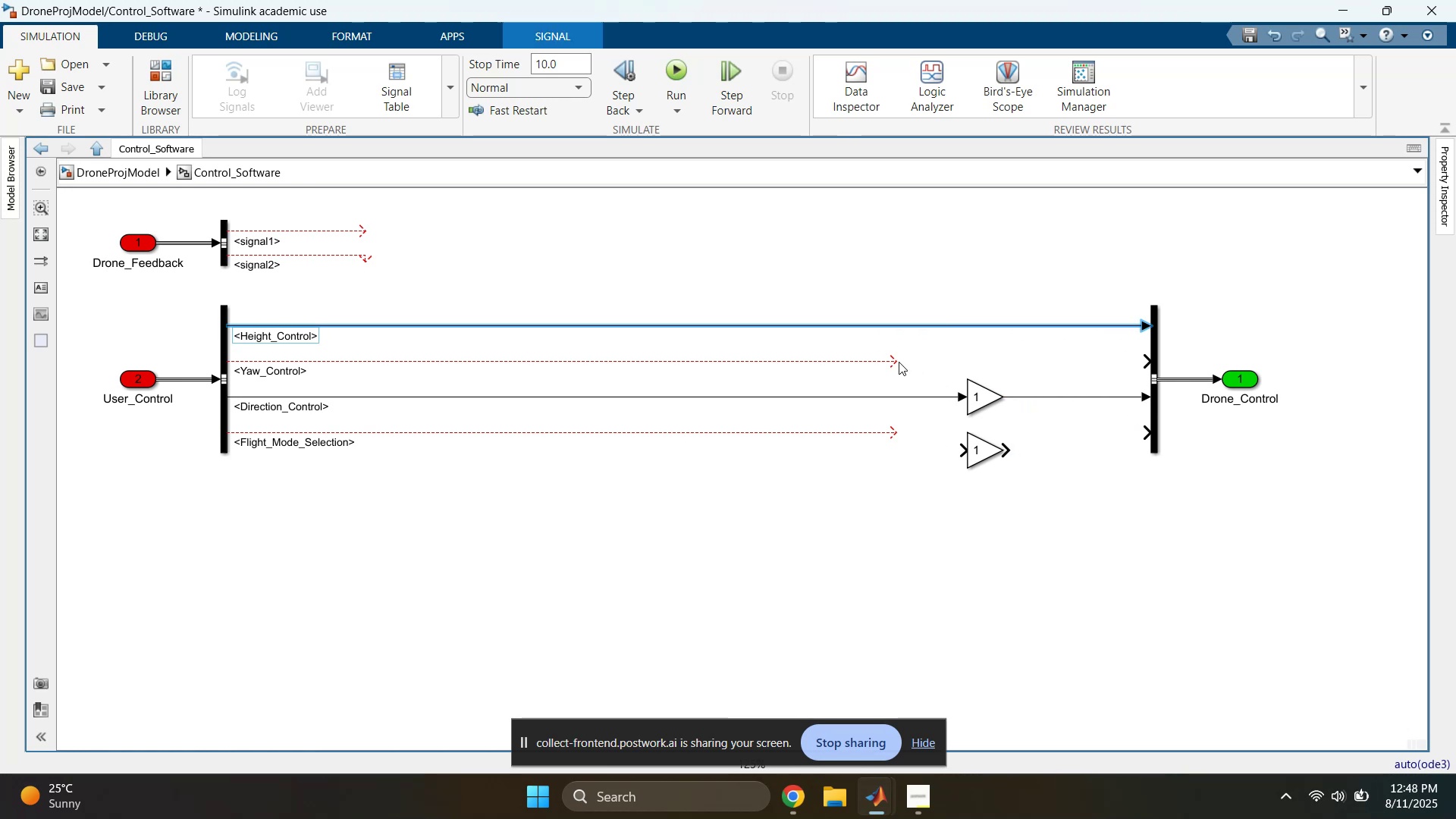 
left_click_drag(start_coordinate=[893, 360], to_coordinate=[1144, 357])
 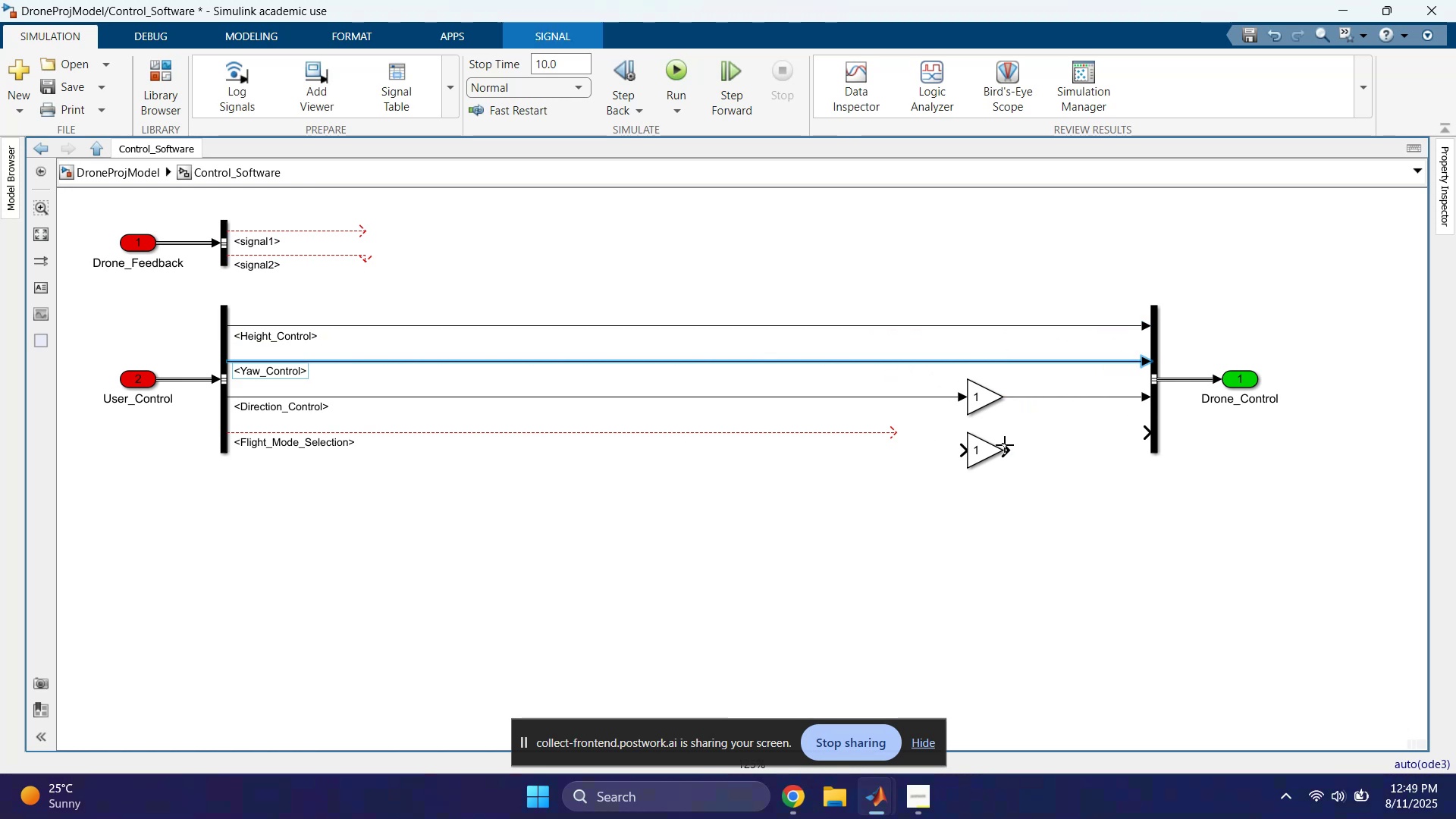 
left_click_drag(start_coordinate=[1008, 448], to_coordinate=[1149, 431])
 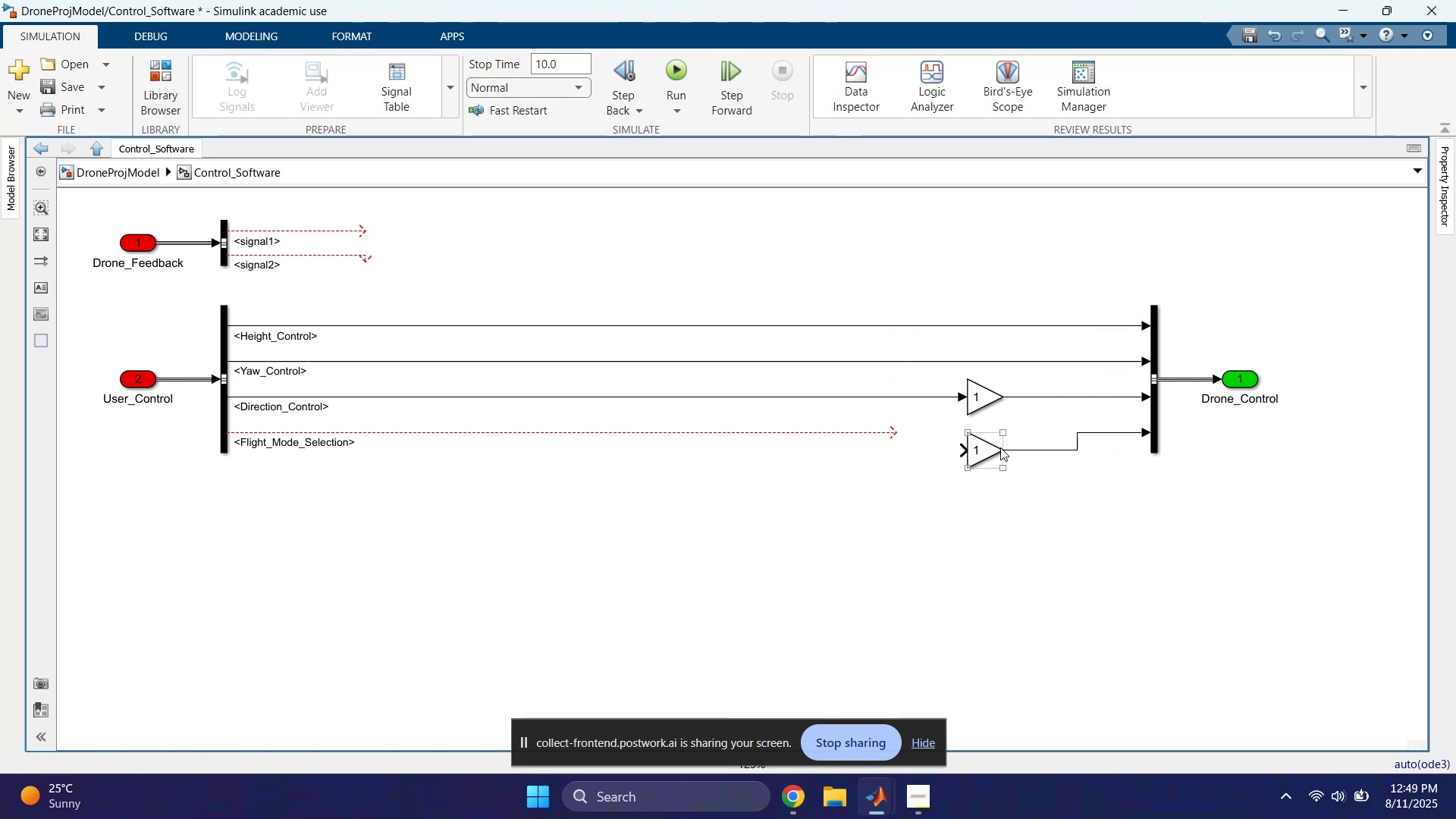 
left_click_drag(start_coordinate=[982, 442], to_coordinate=[982, 429])
 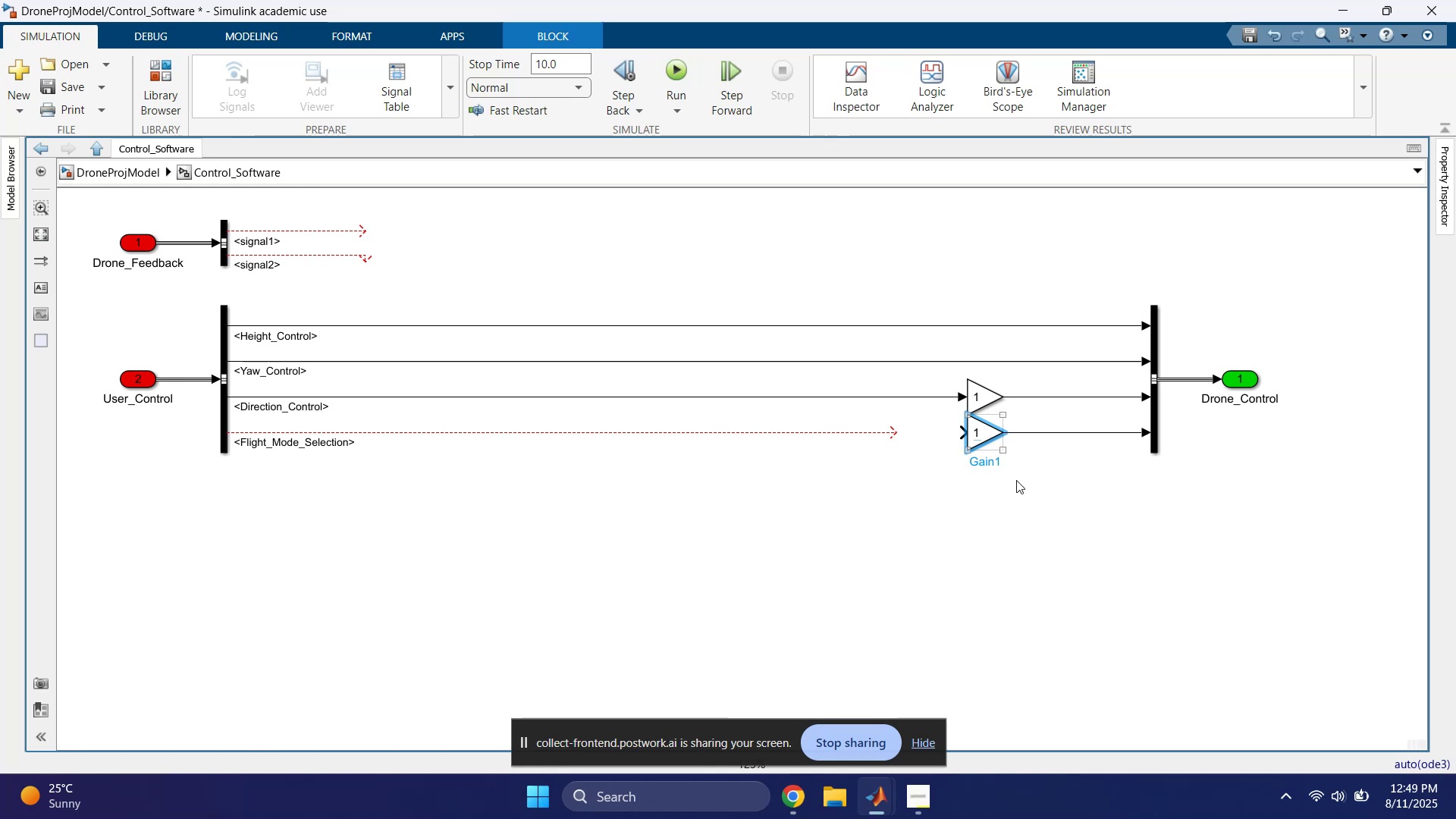 
left_click([1029, 490])
 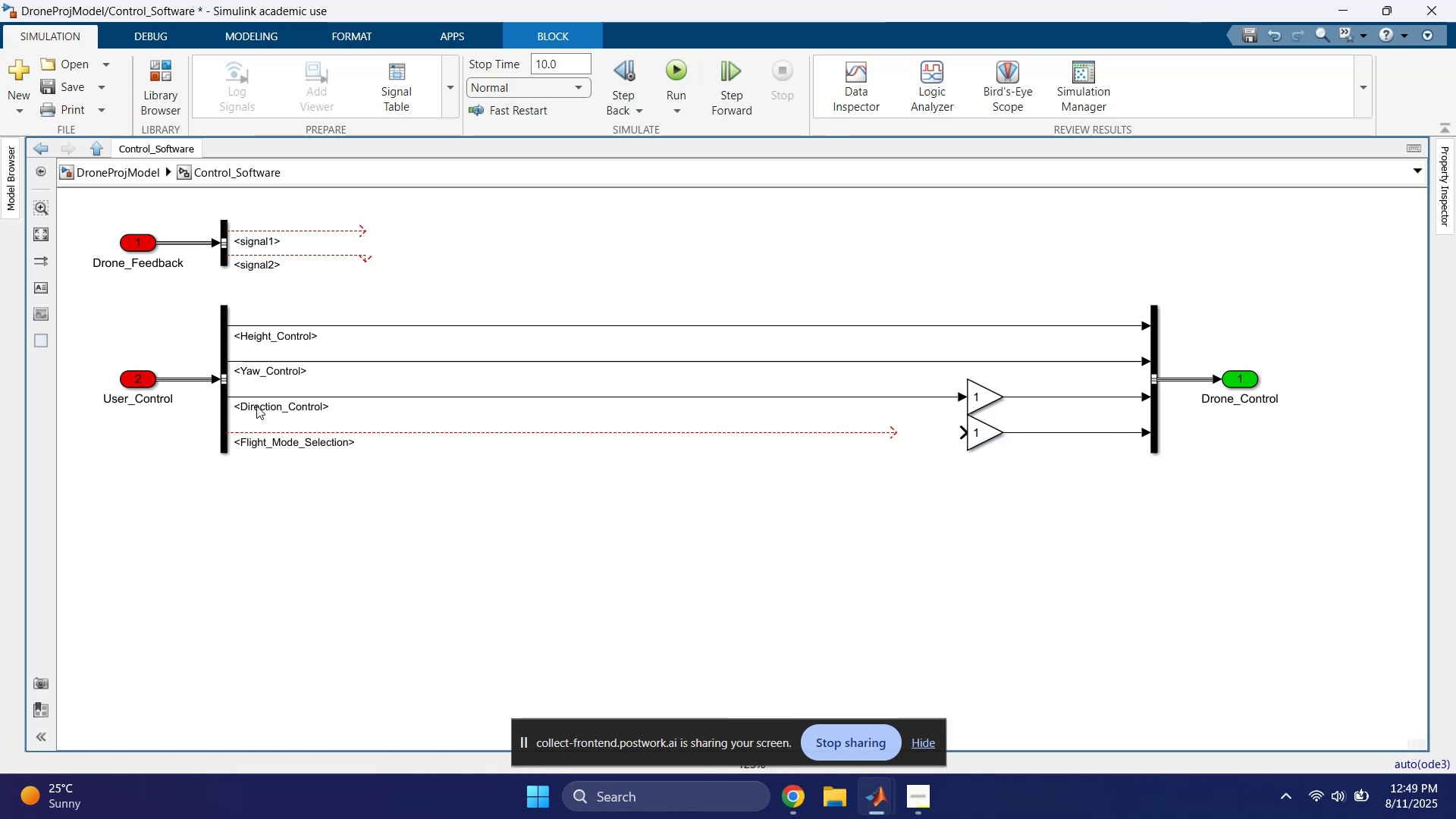 
left_click([275, 400])
 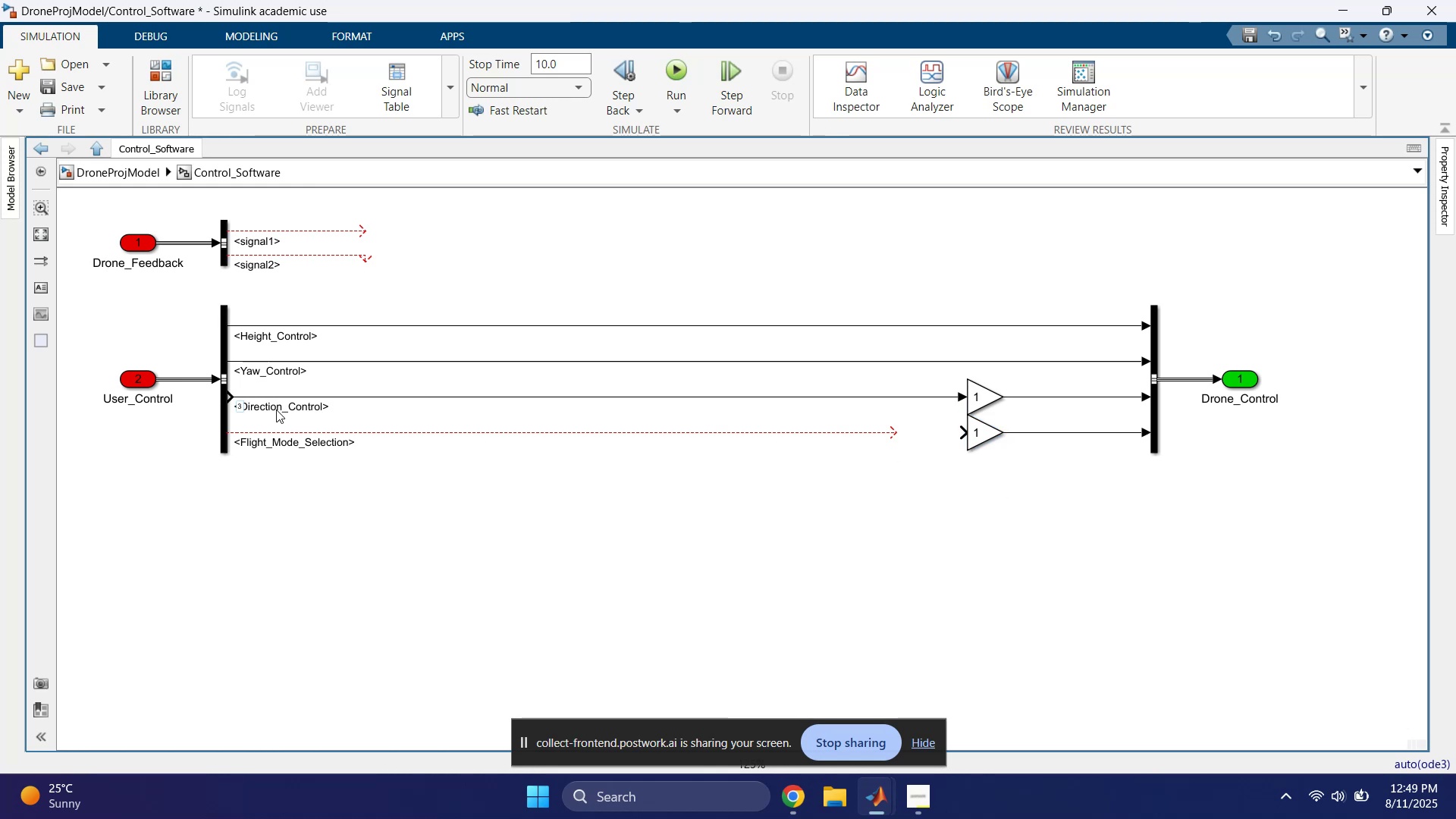 
double_click([276, 410])
 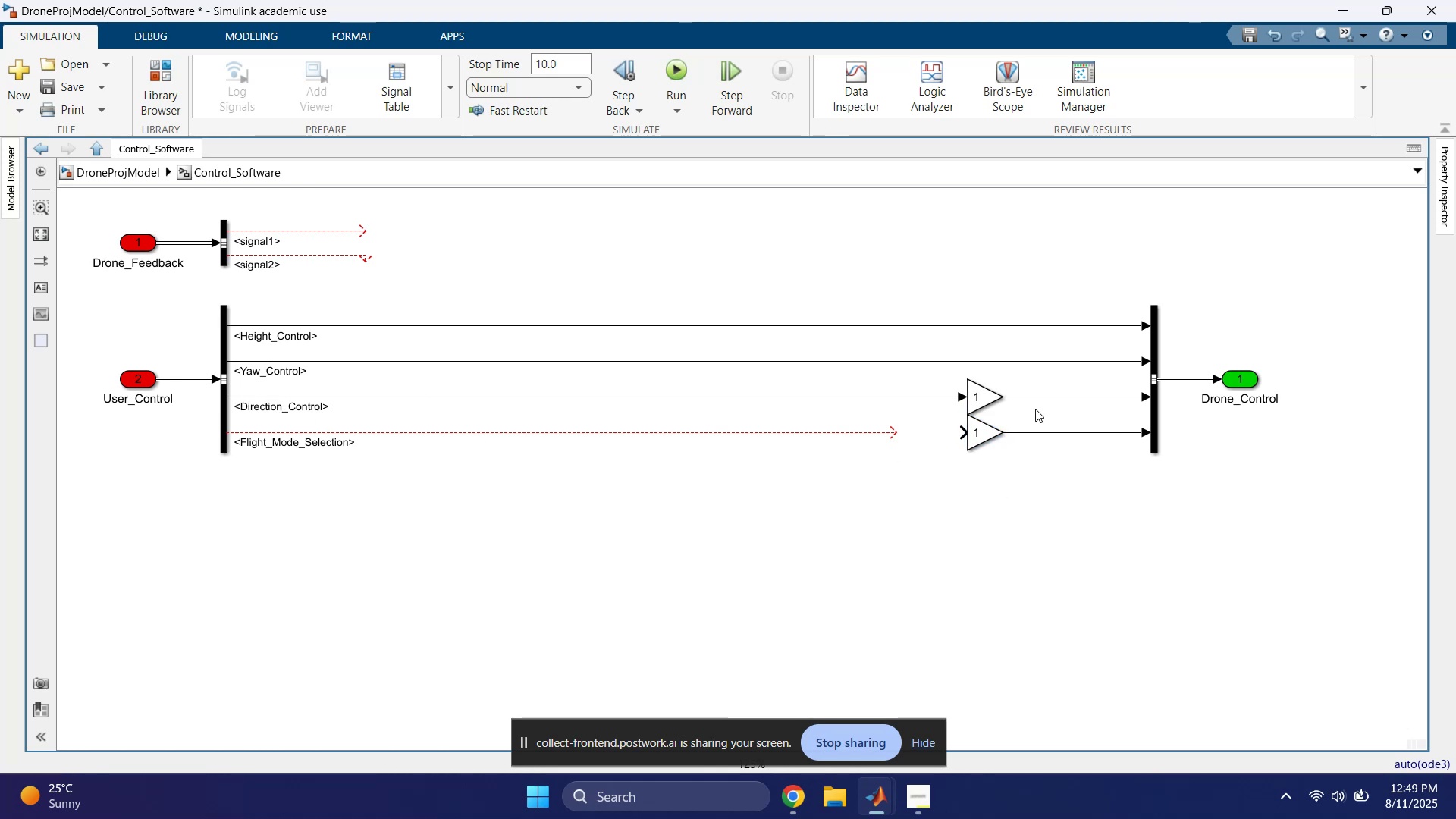 
left_click([1056, 400])
 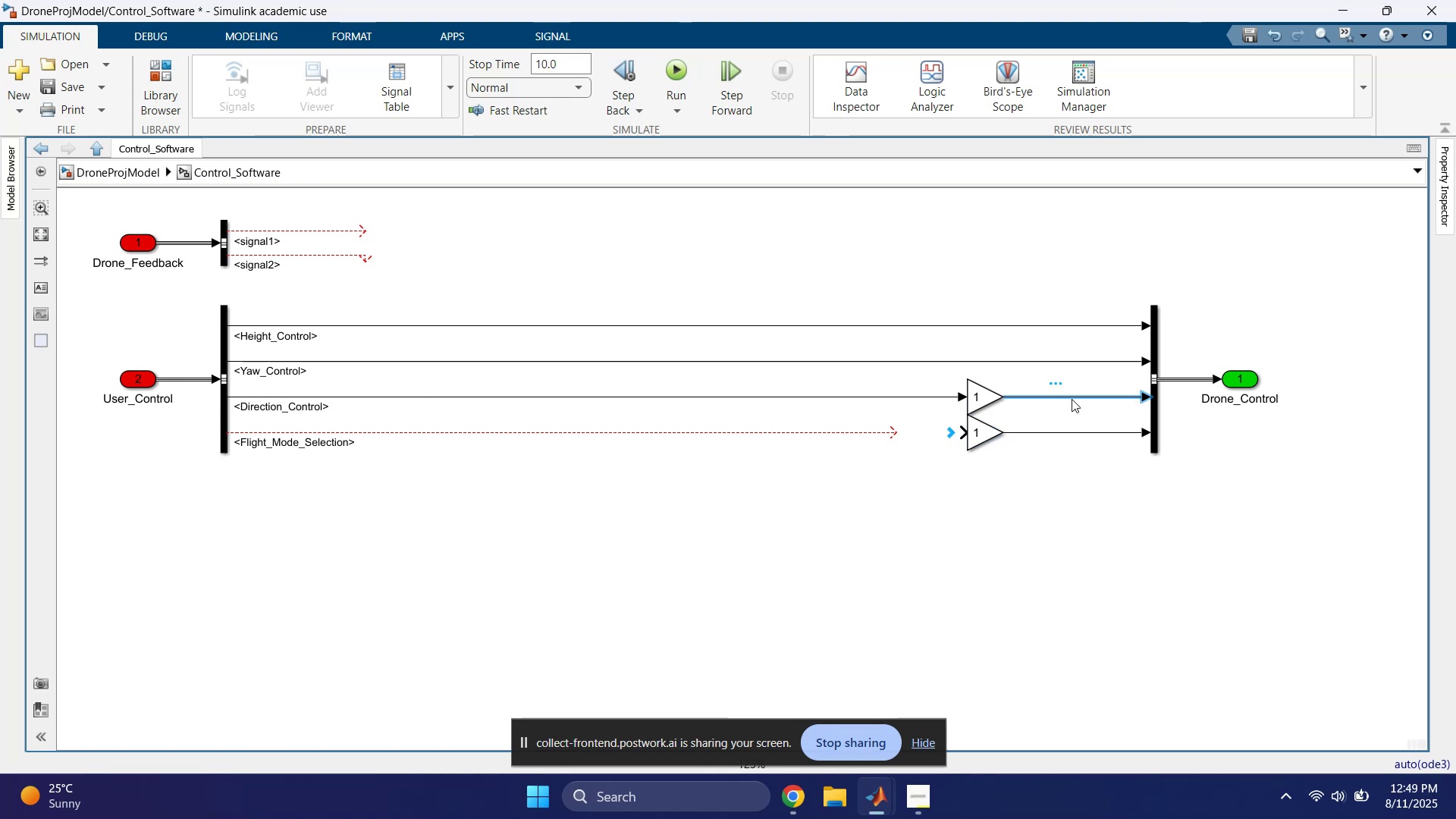 
double_click([1072, 399])
 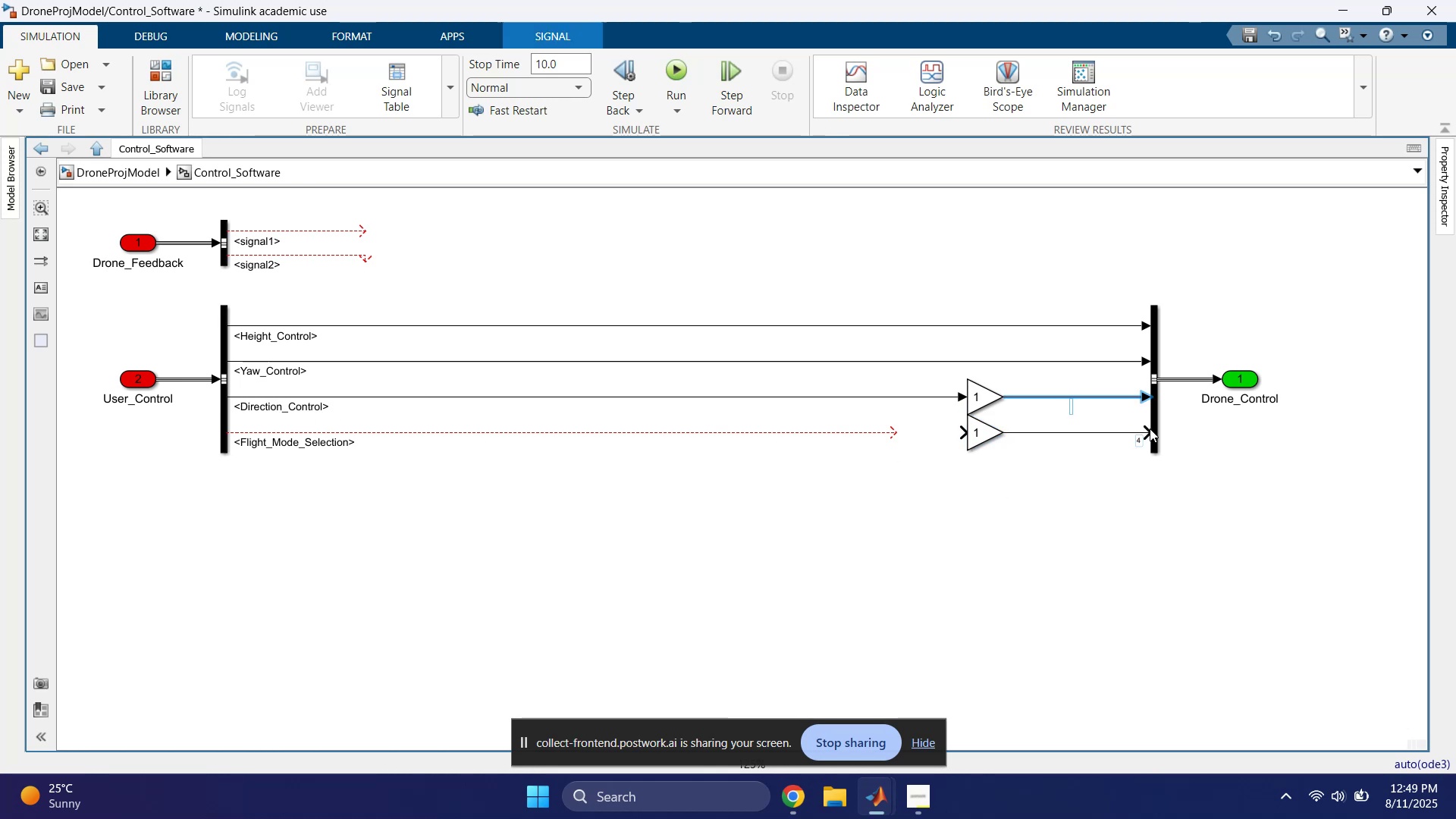 
hold_key(key=ShiftLeft, duration=0.39)
 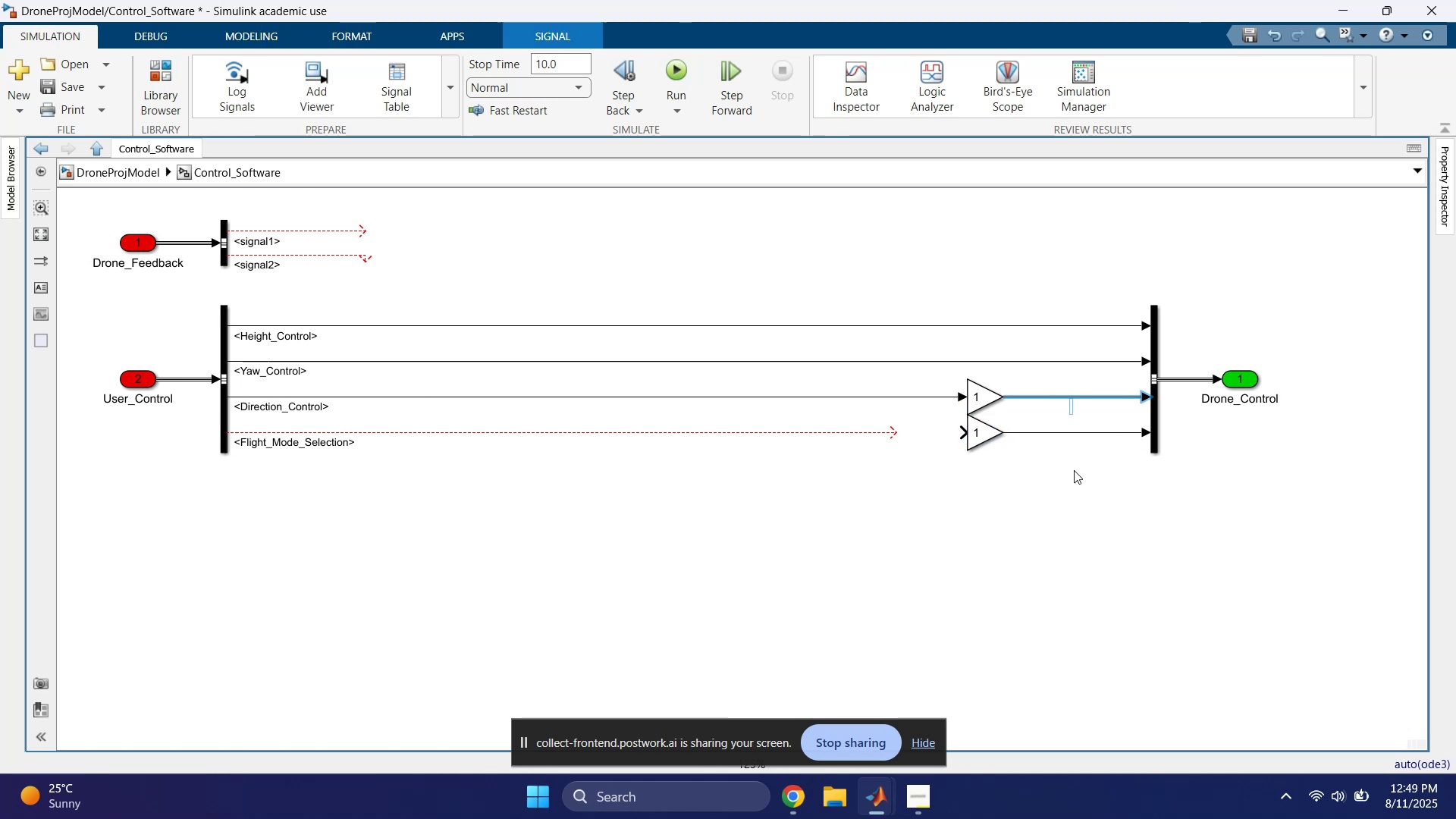 
left_click([1021, 479])
 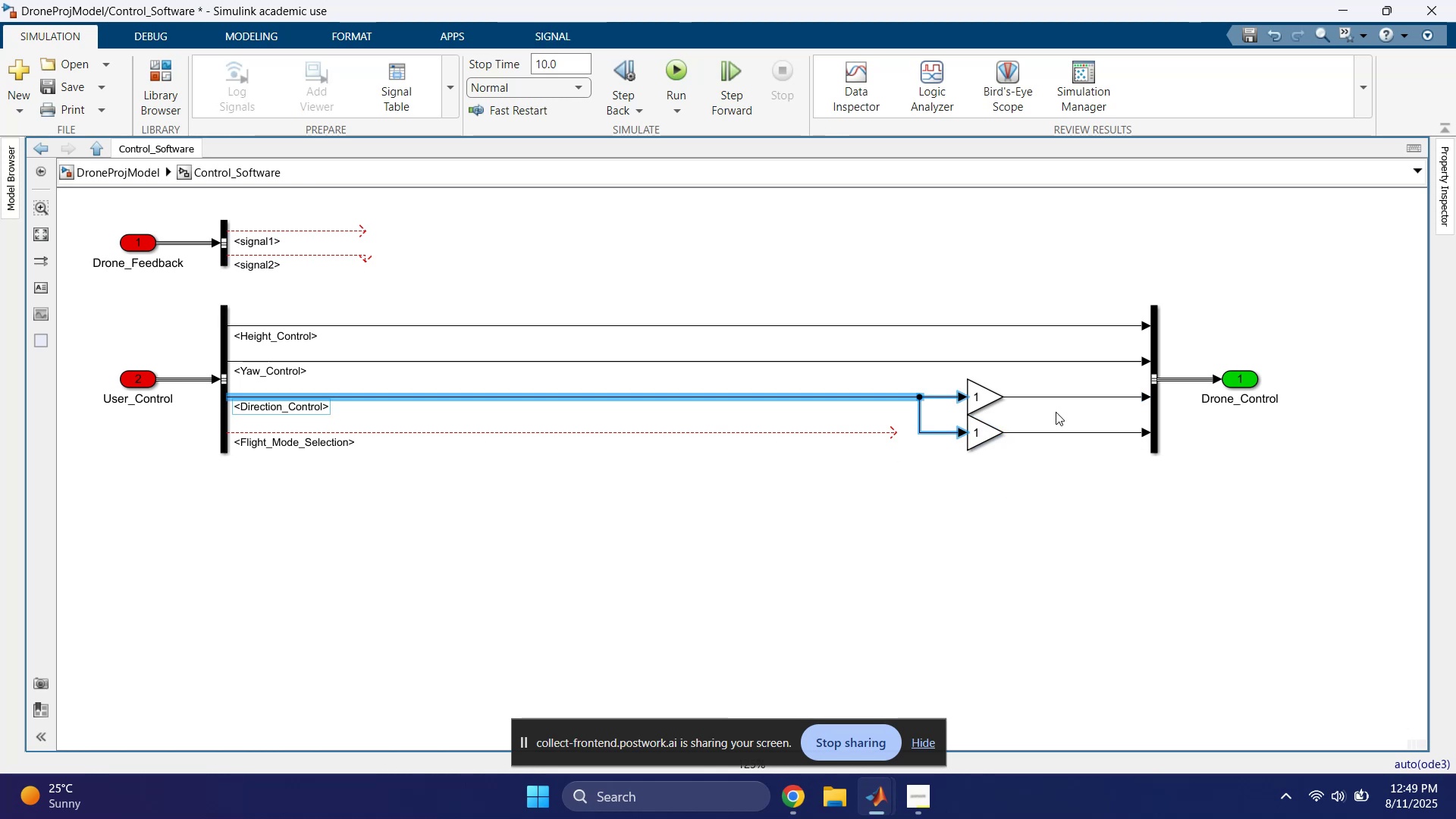 
double_click([1056, 394])
 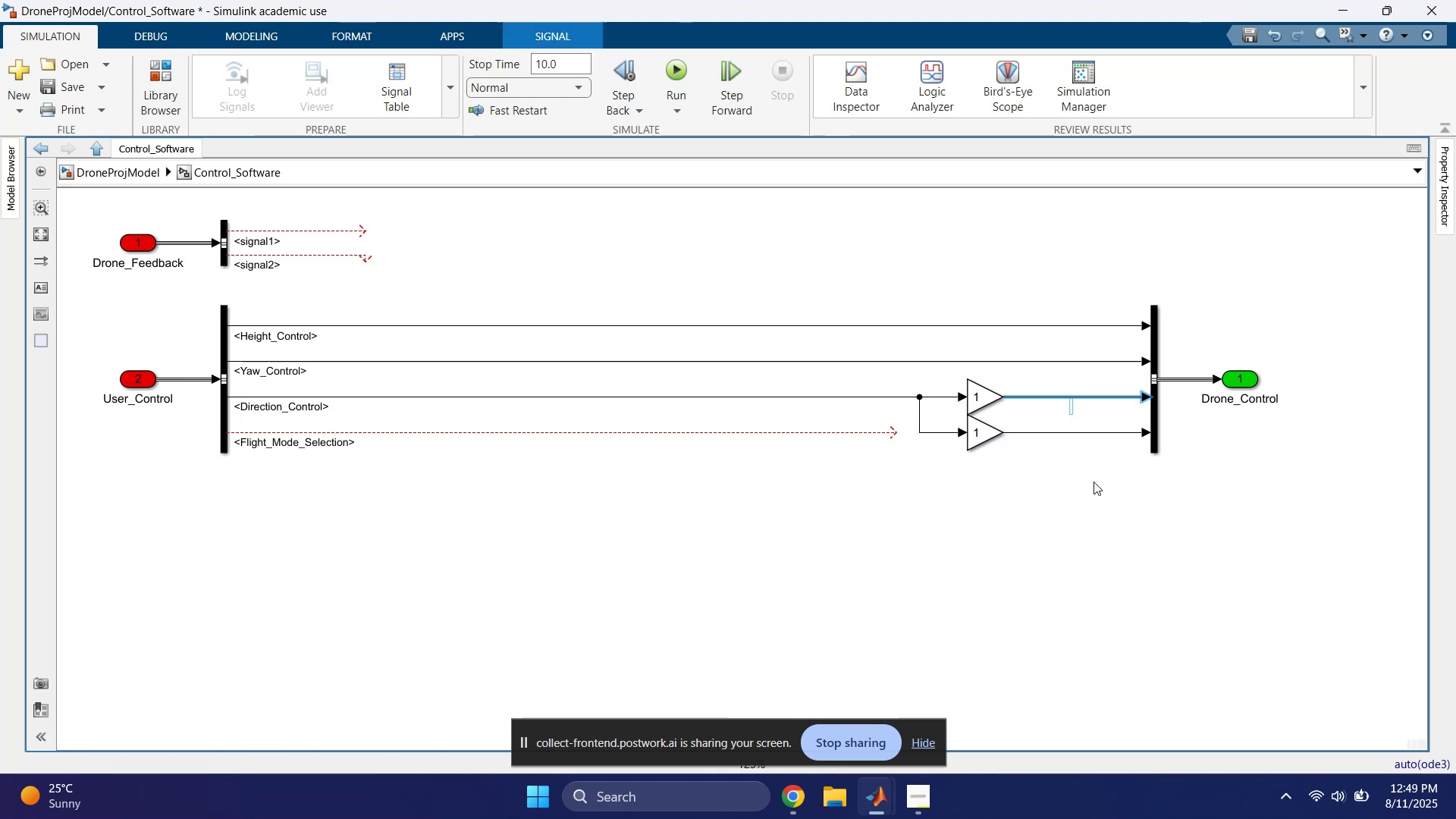 
type(Direction_Control_X)
key(Backspace)
type(x)
 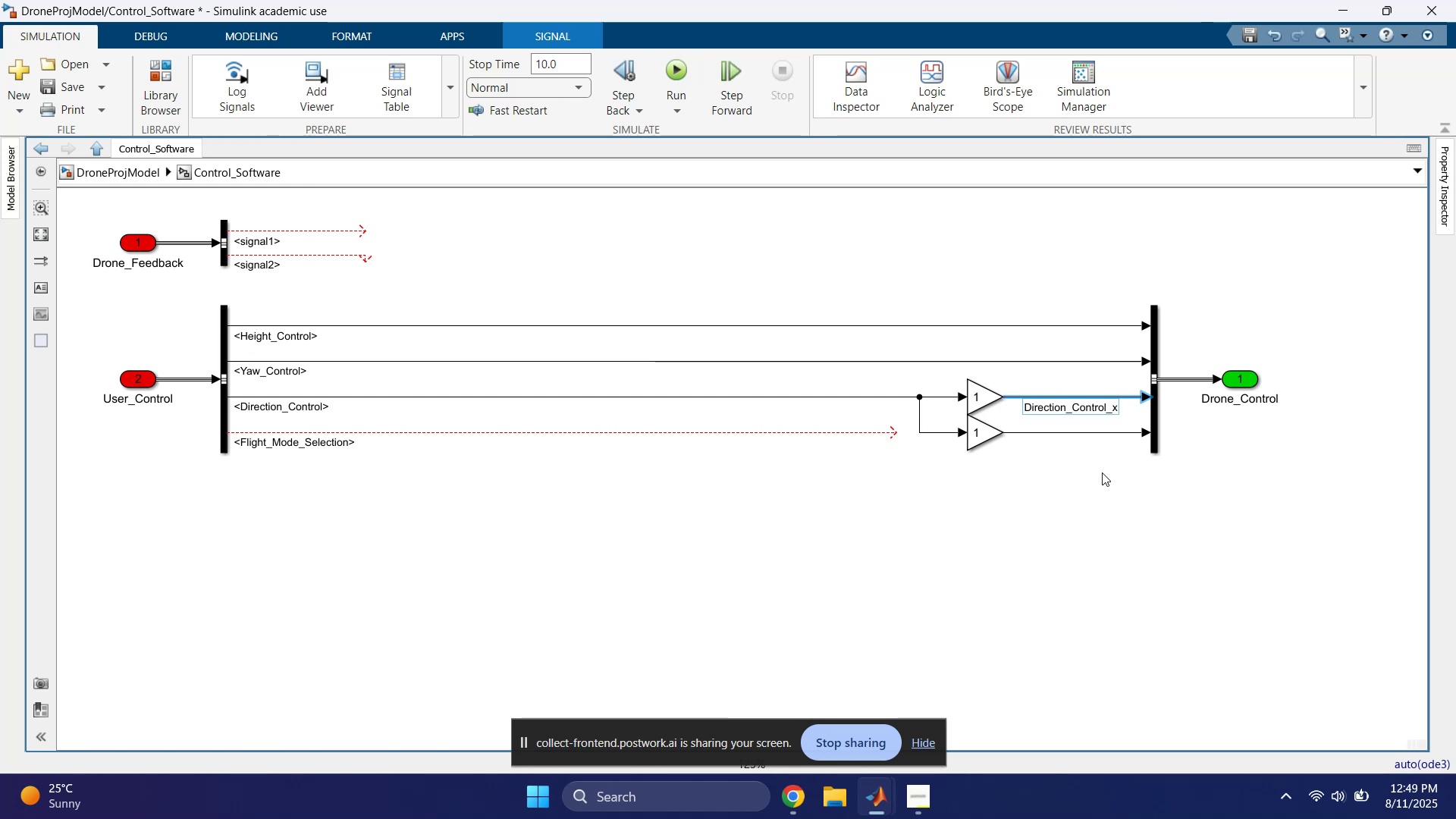 
left_click([1102, 472])
 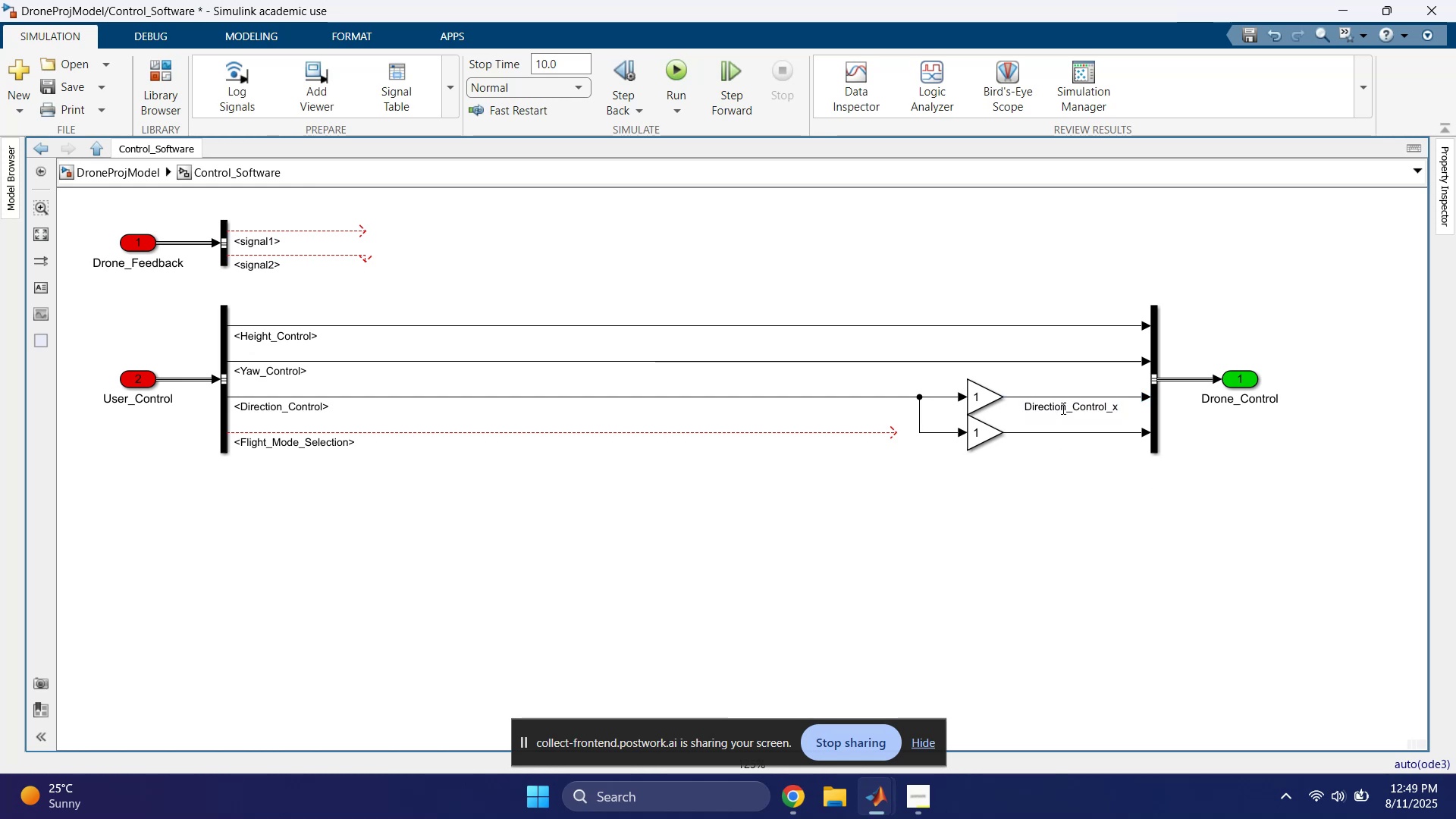 
double_click([1062, 408])
 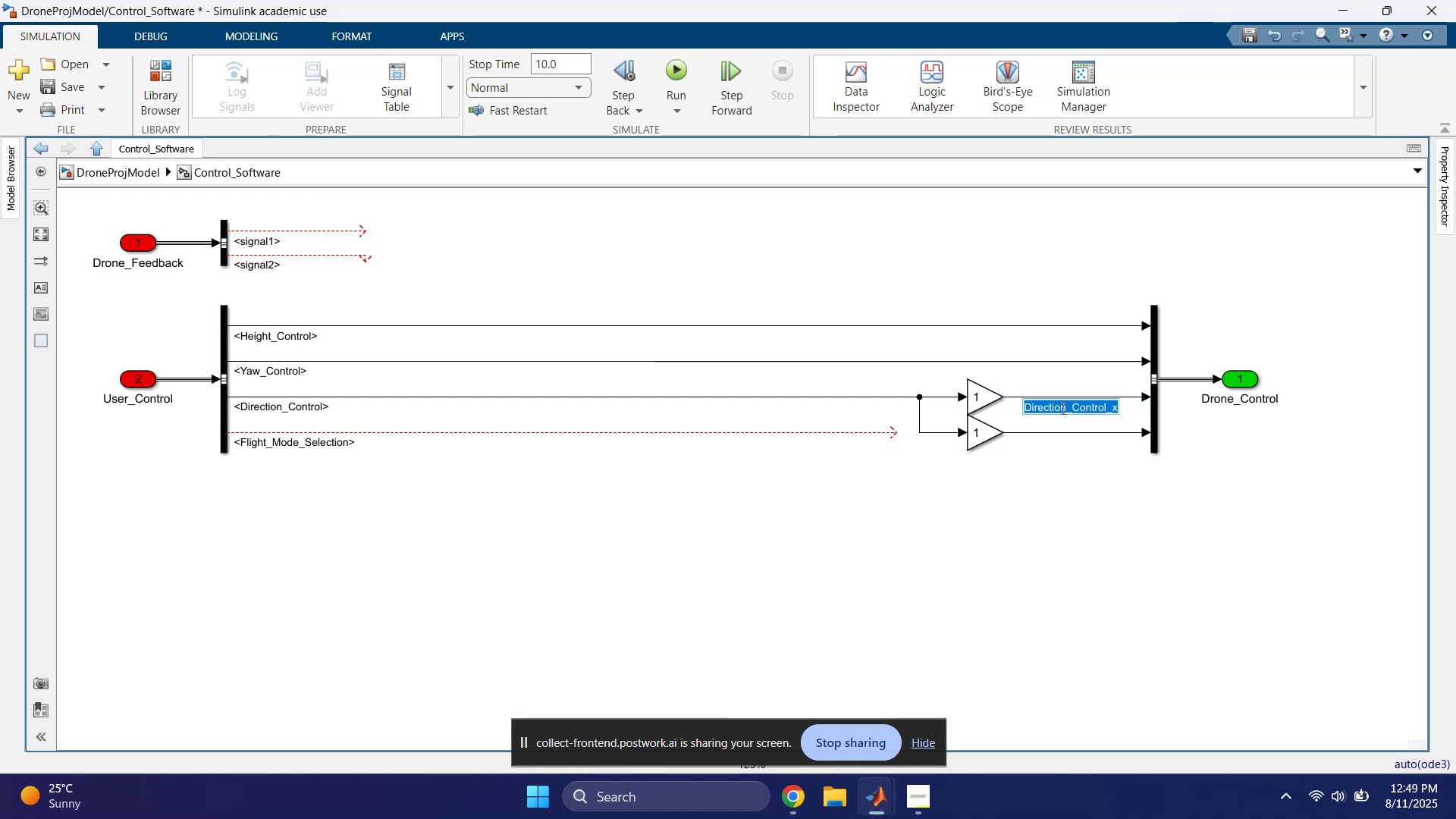 
key(Control+C)
 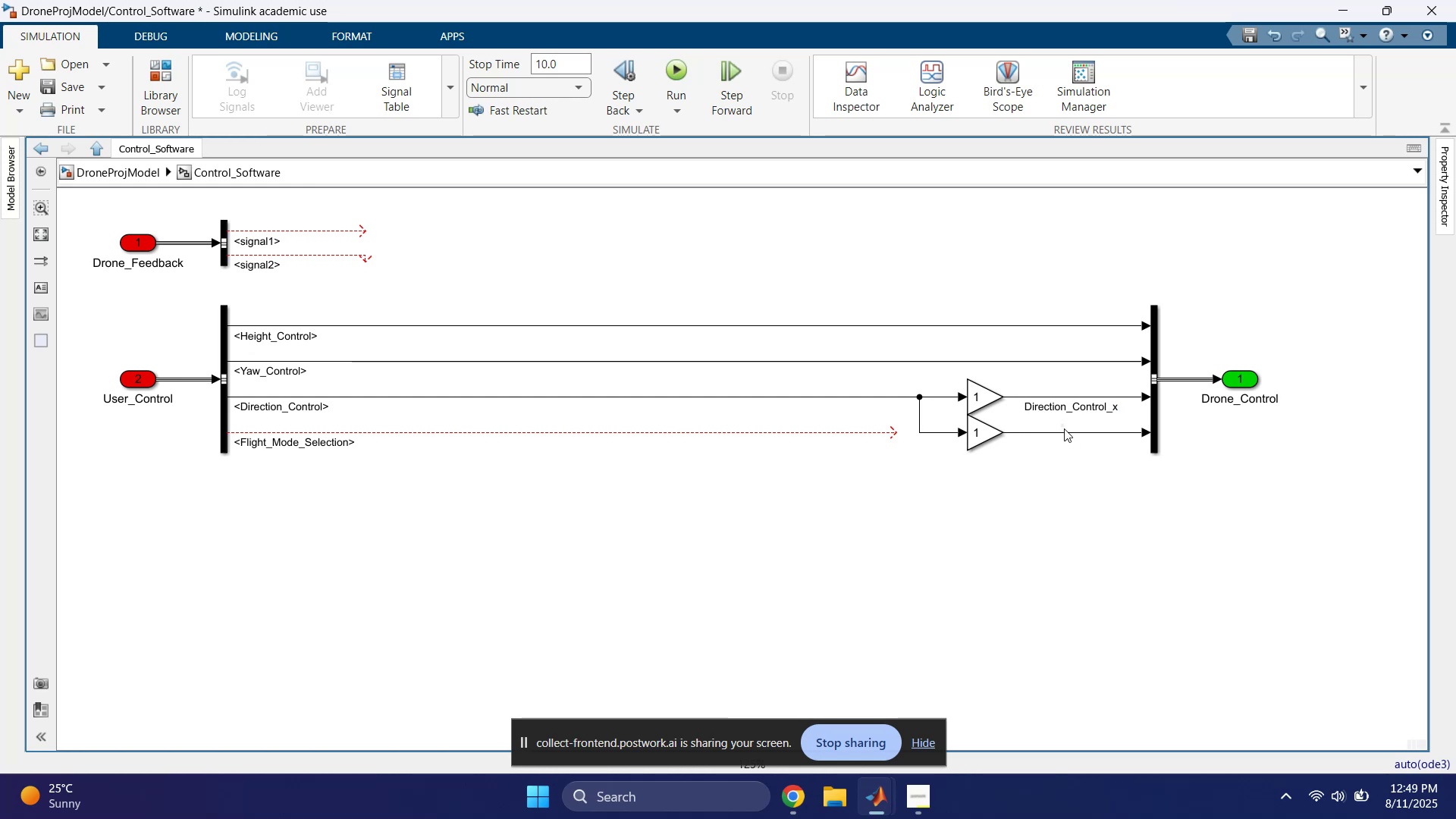 
double_click([1064, 432])
 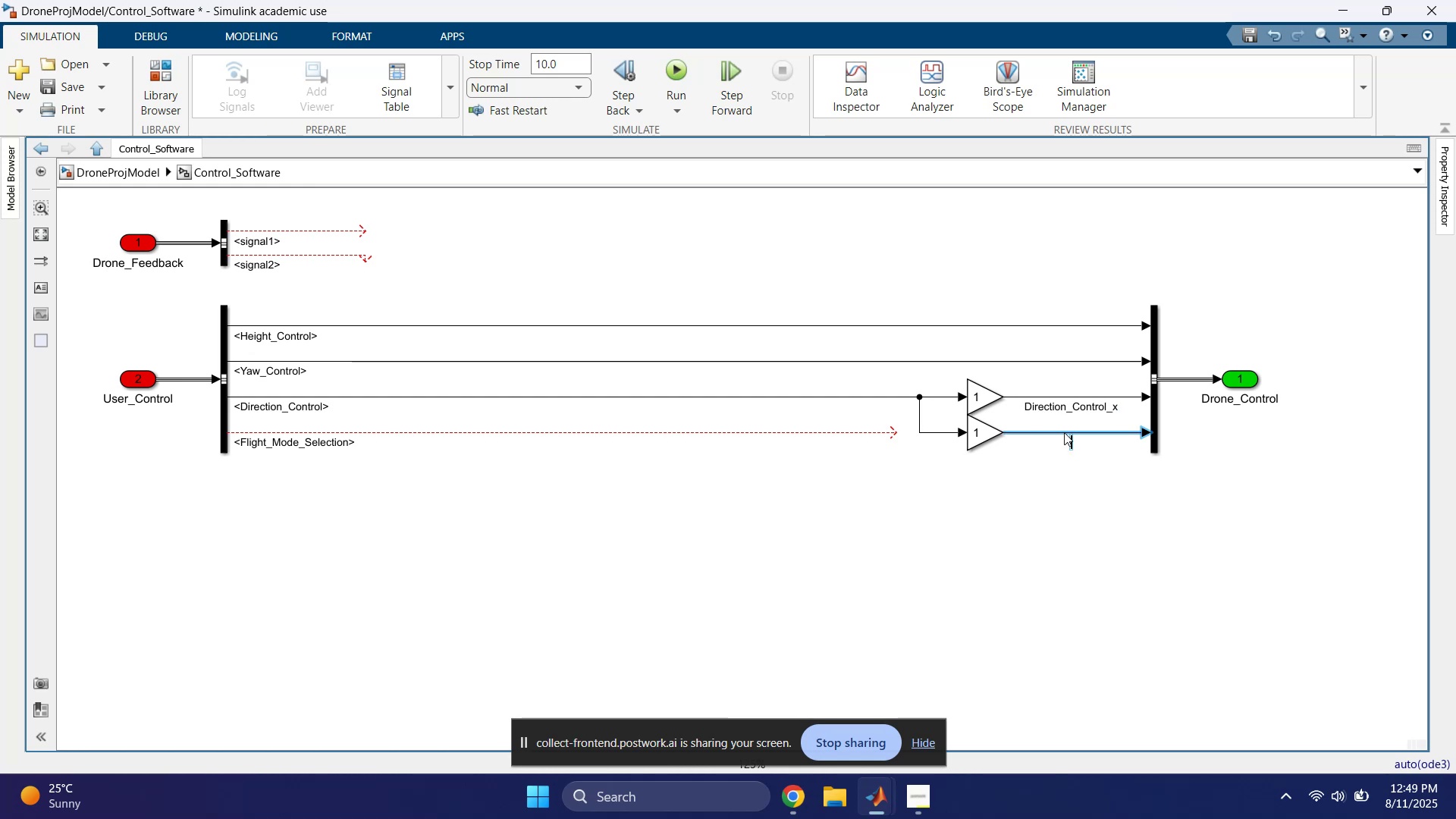 
triple_click([1064, 432])
 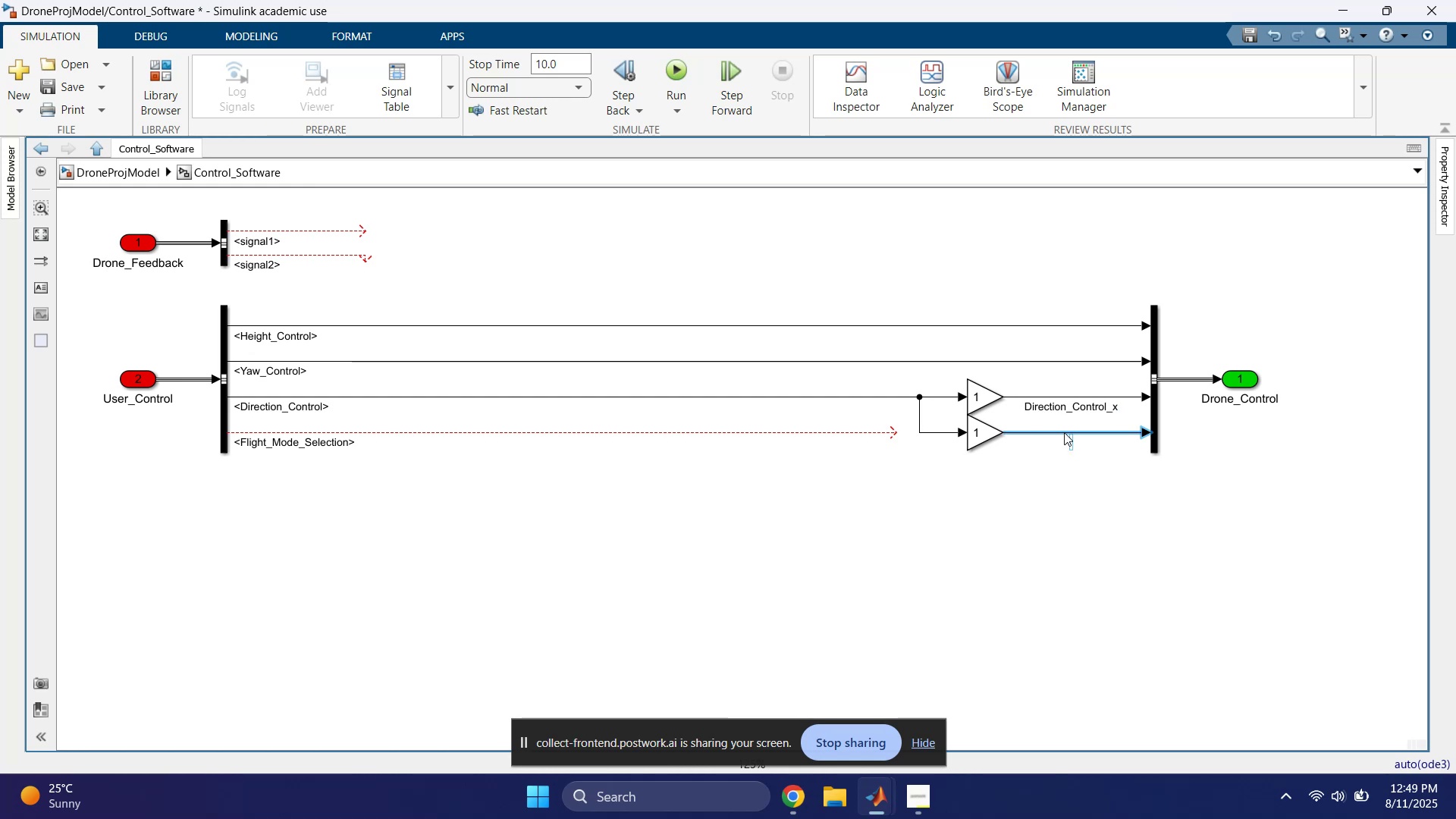 
key(Control+ControlLeft)
 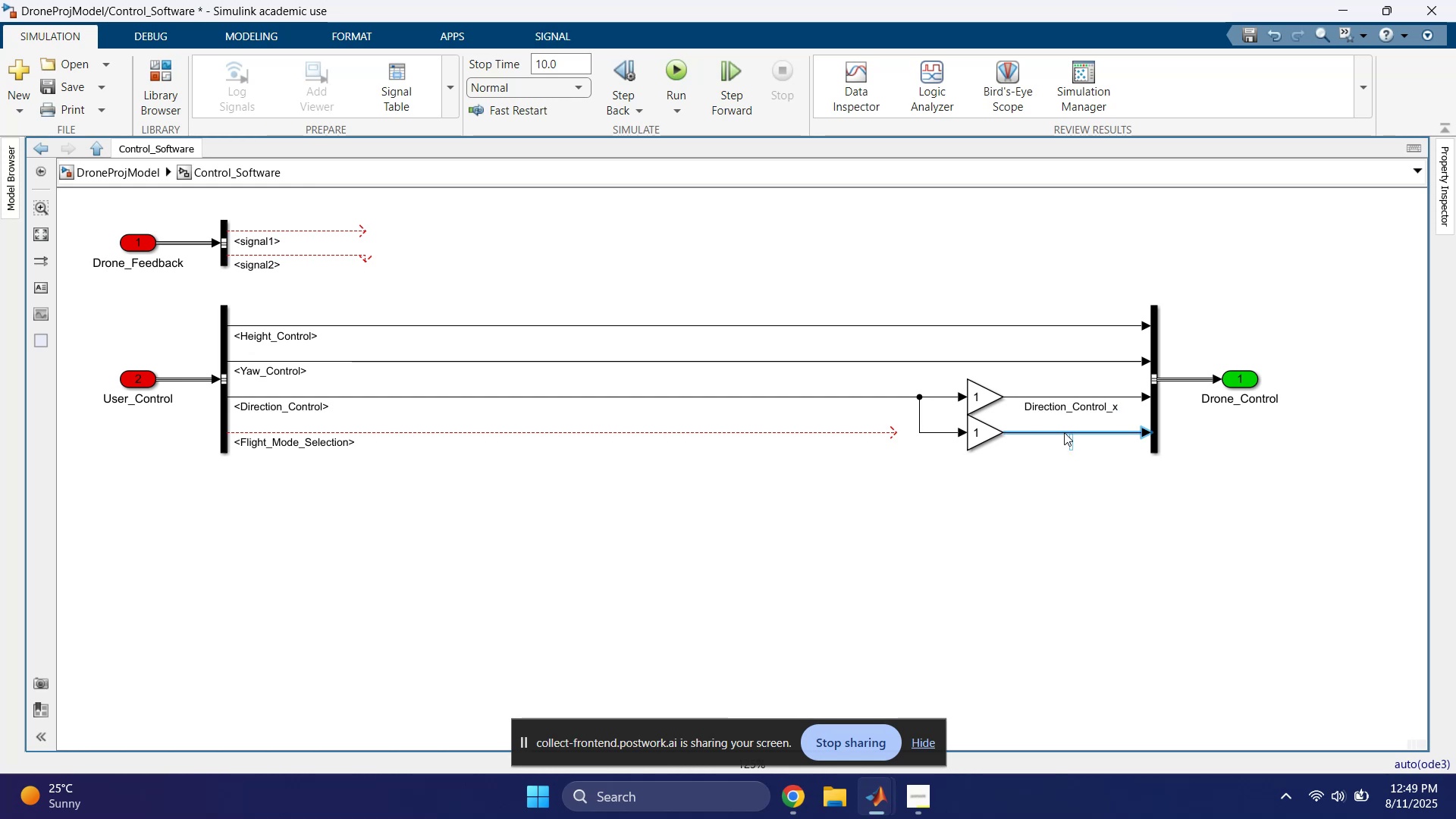 
key(Control+V)
 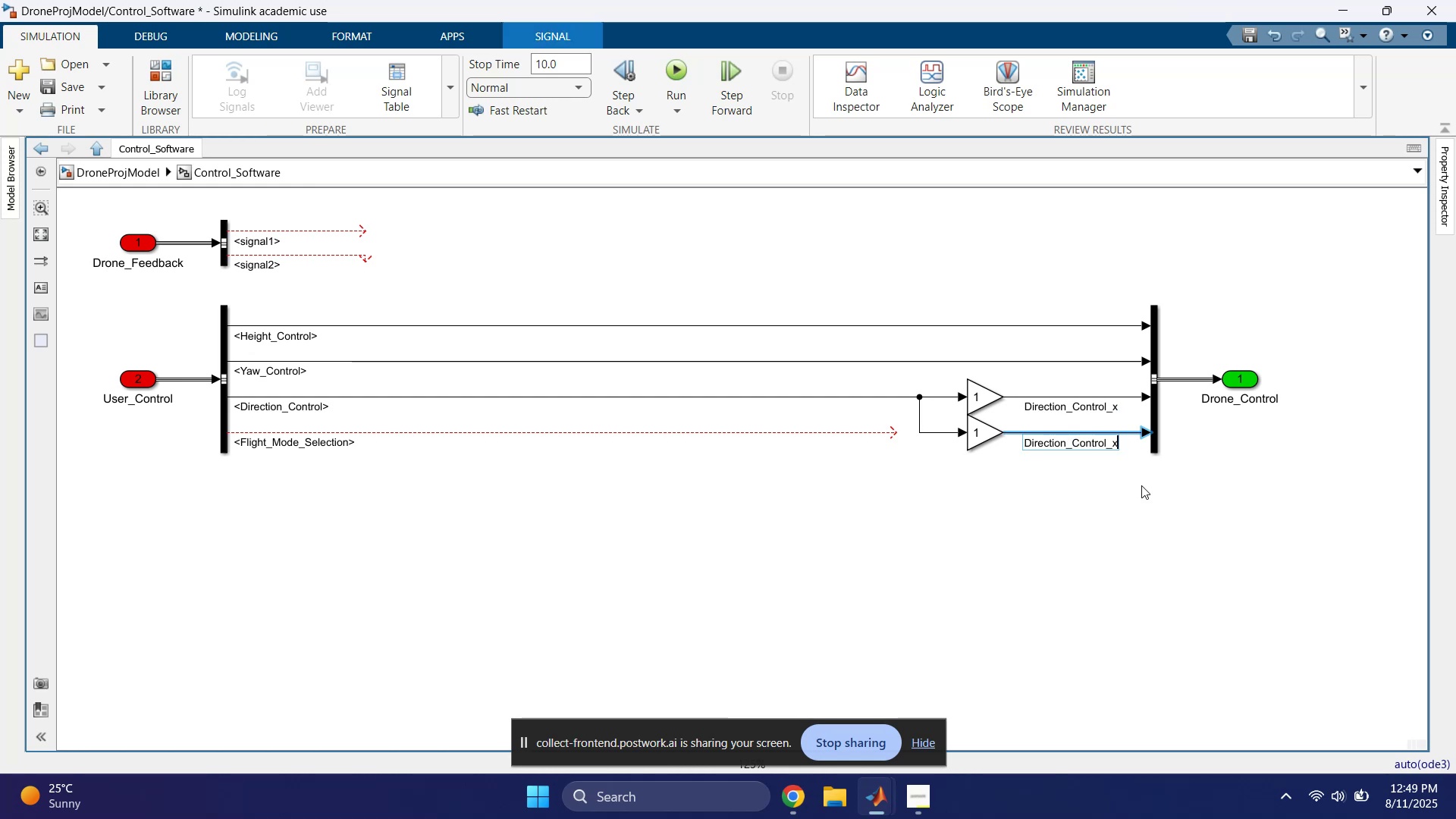 
key(Backspace)
 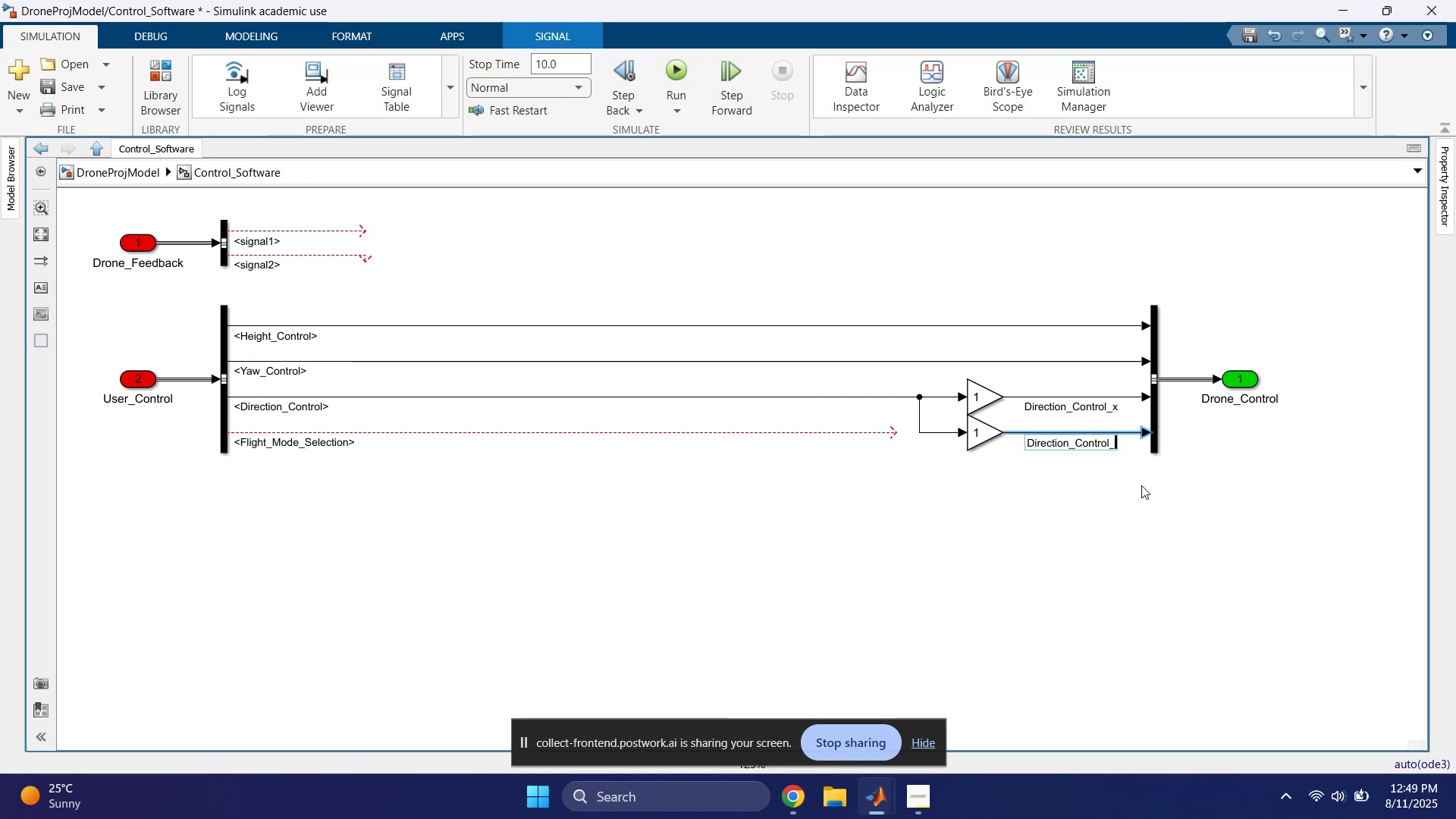 
key(Y)
 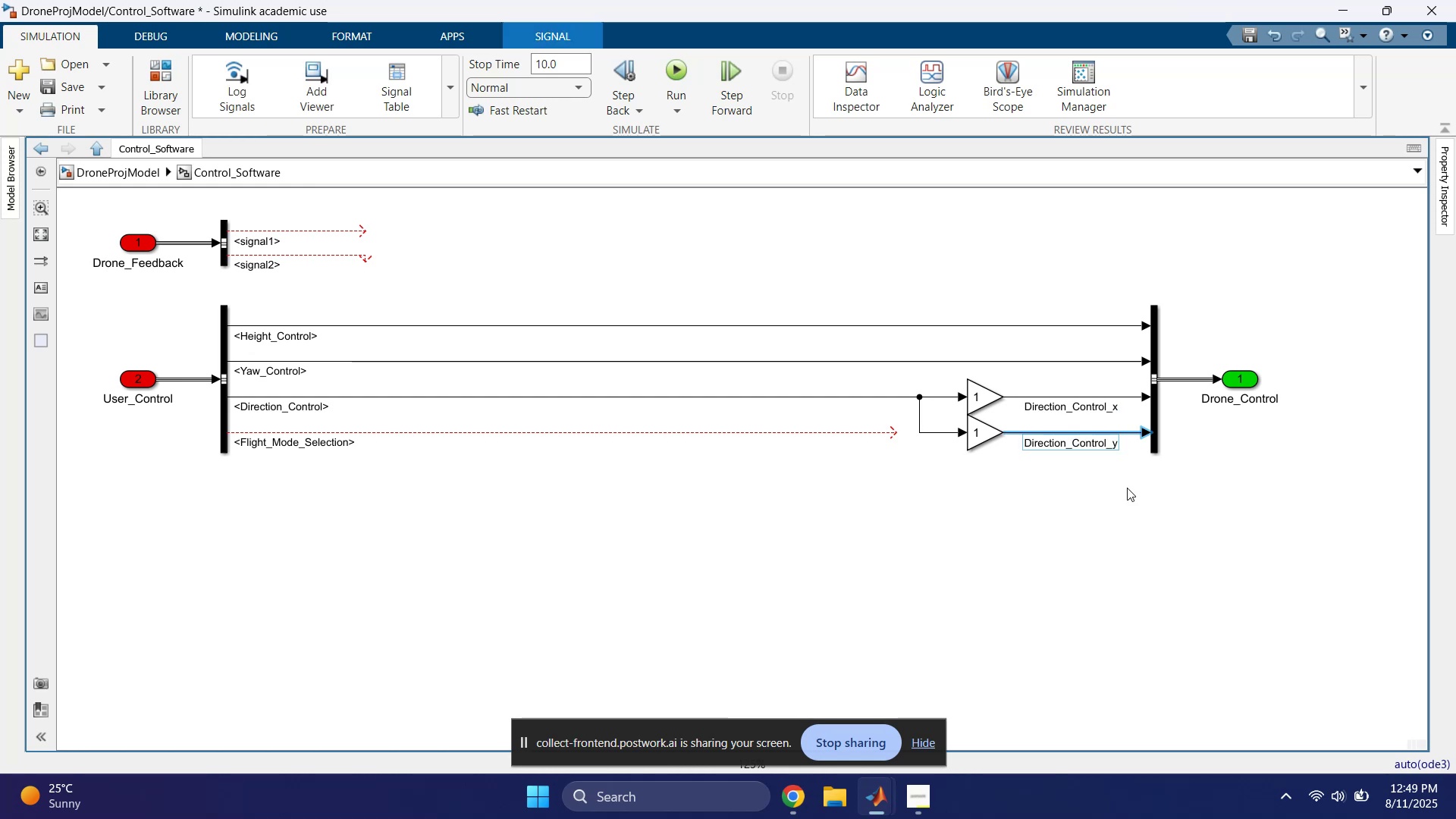 
left_click([1065, 510])
 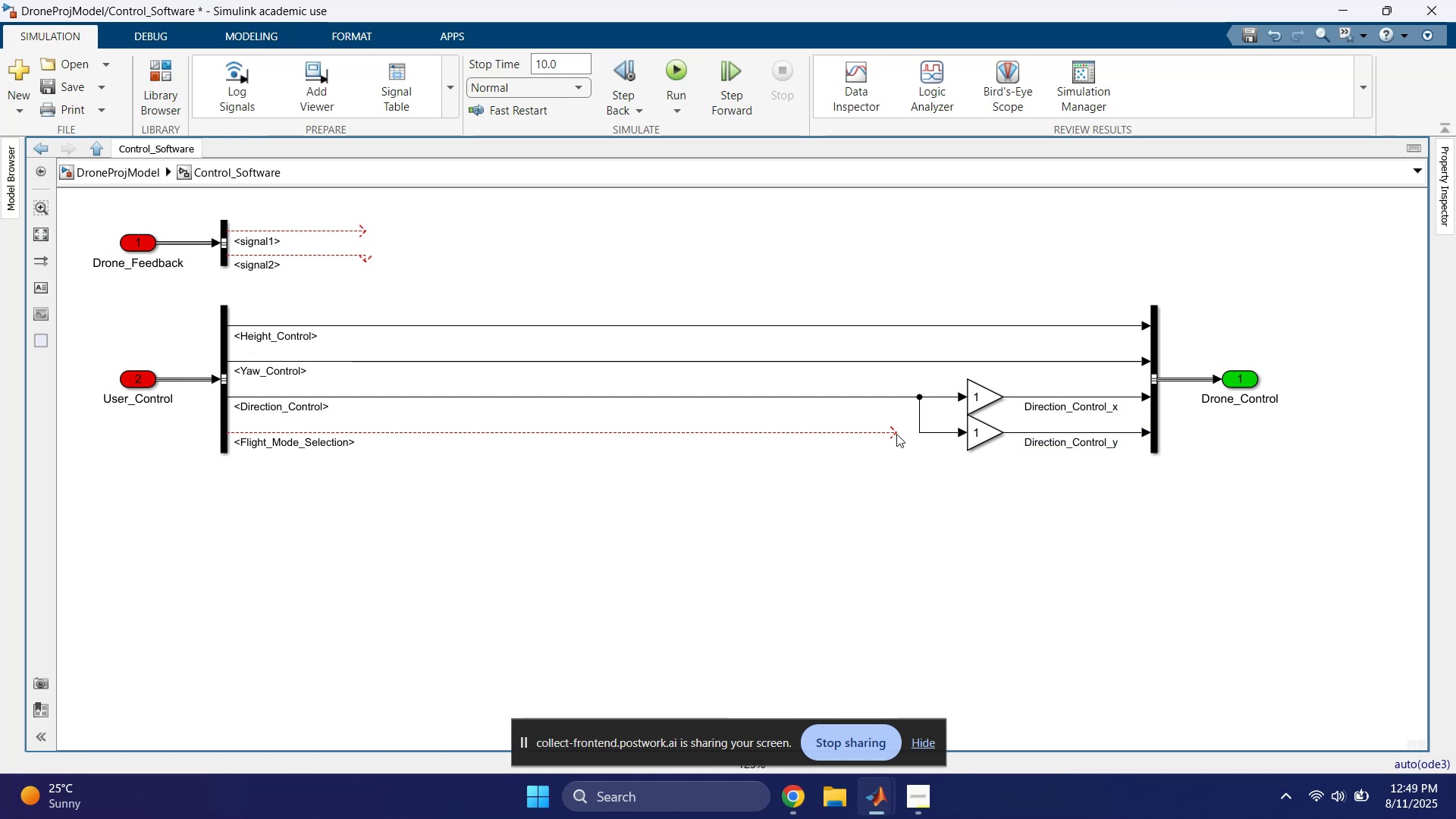 
left_click_drag(start_coordinate=[895, 433], to_coordinate=[1160, 452])
 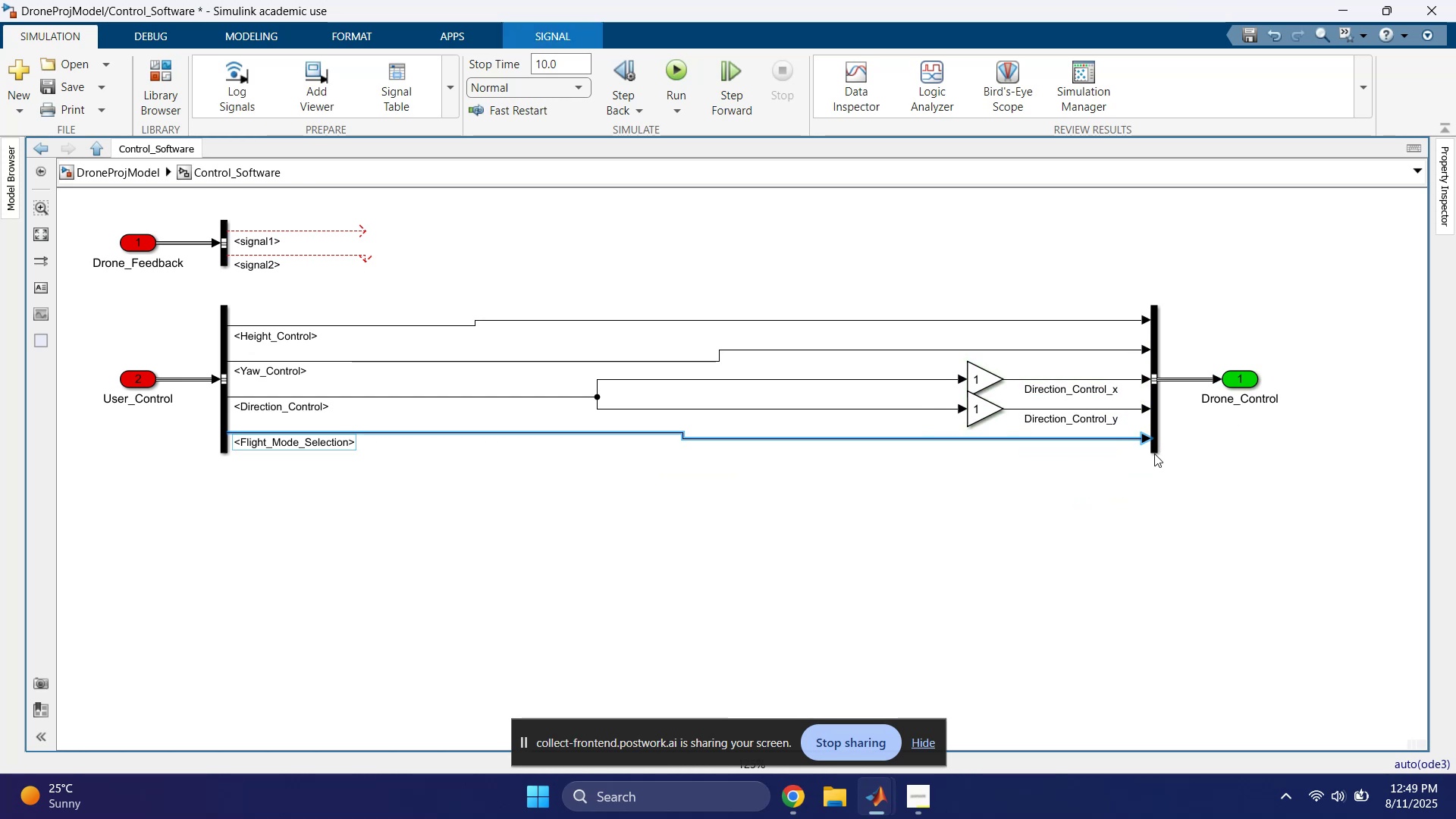 
left_click([1156, 441])
 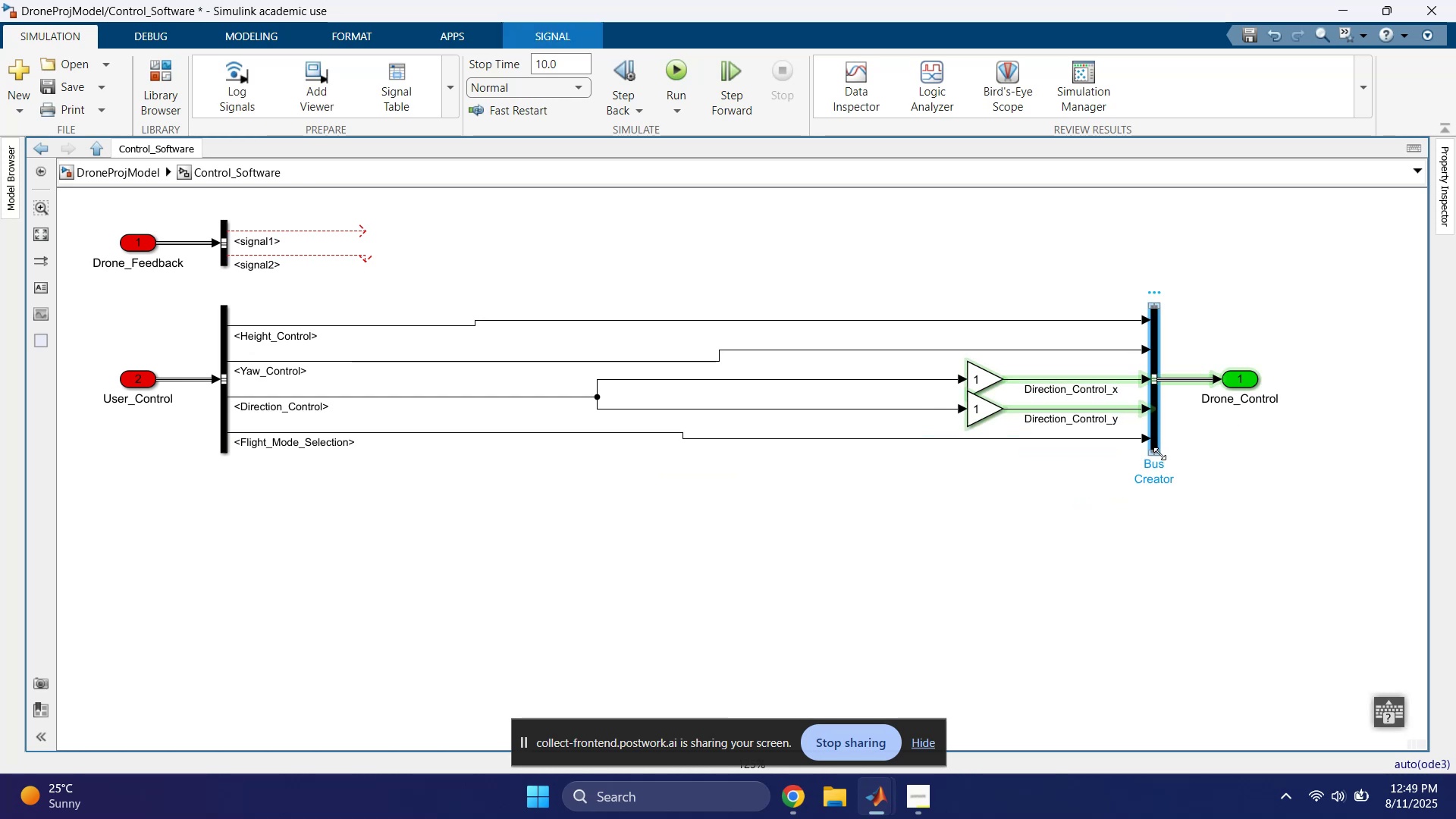 
left_click_drag(start_coordinate=[1159, 453], to_coordinate=[1163, 485])
 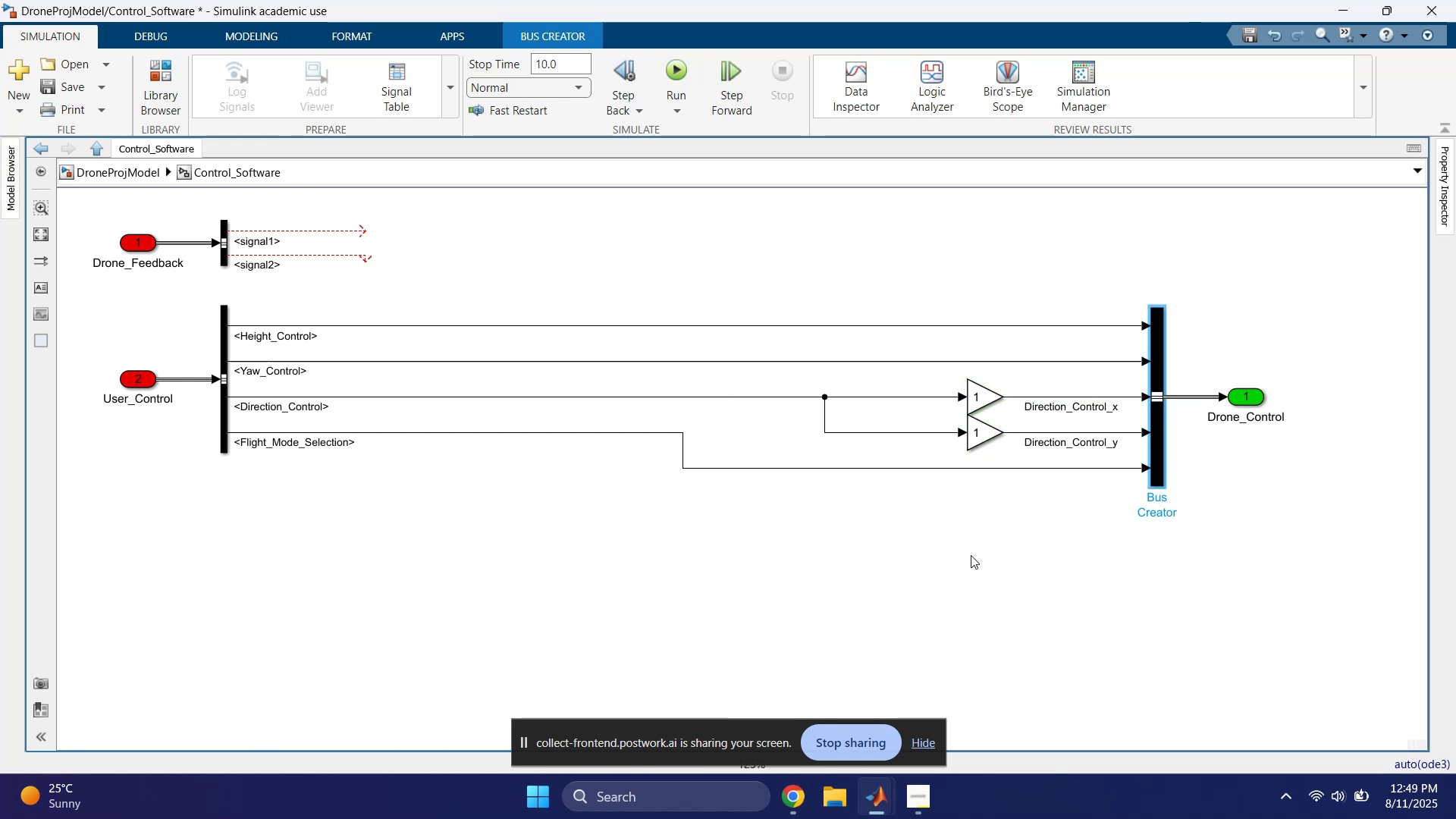 
left_click([963, 555])
 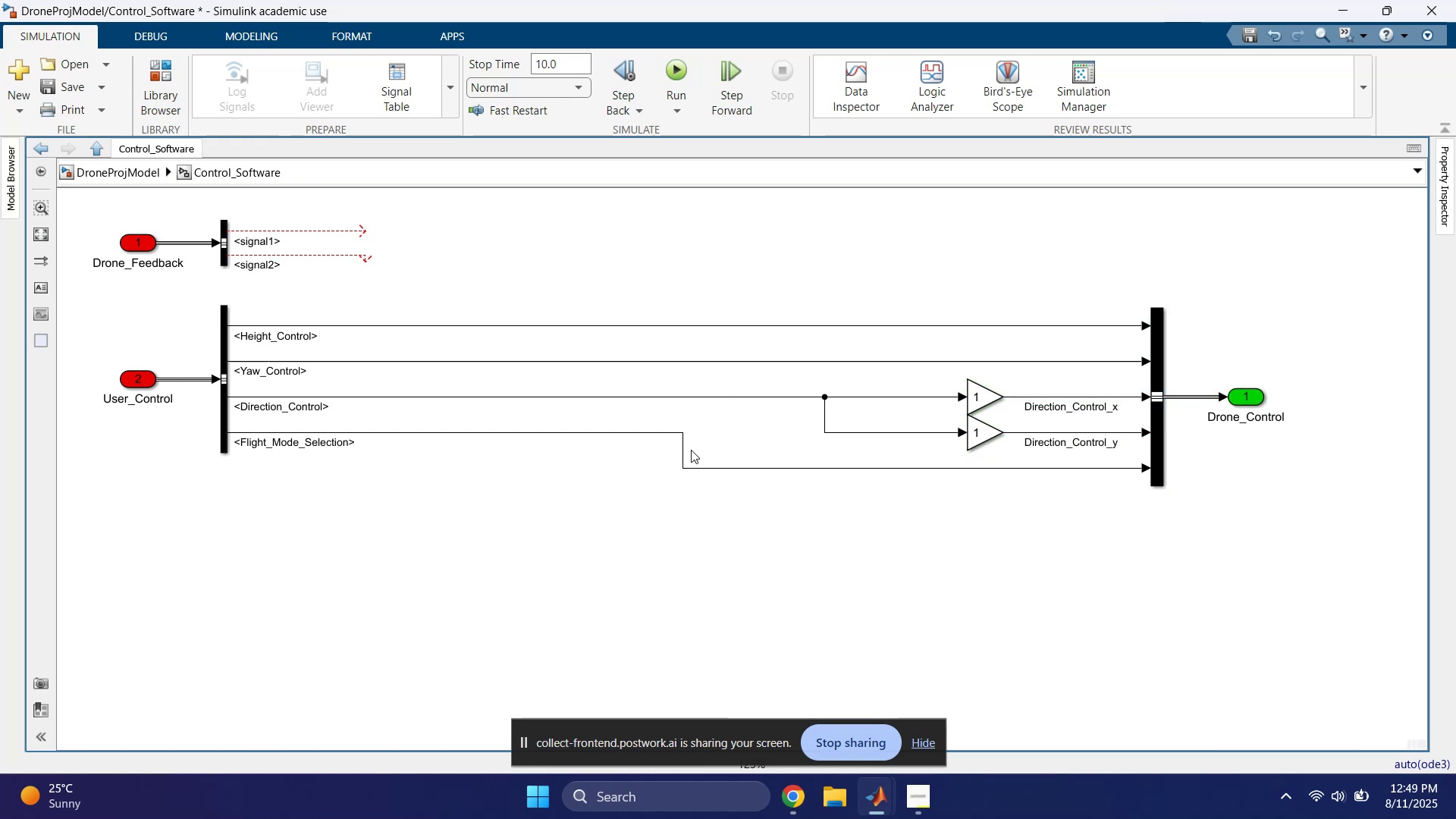 
left_click_drag(start_coordinate=[686, 447], to_coordinate=[799, 450])
 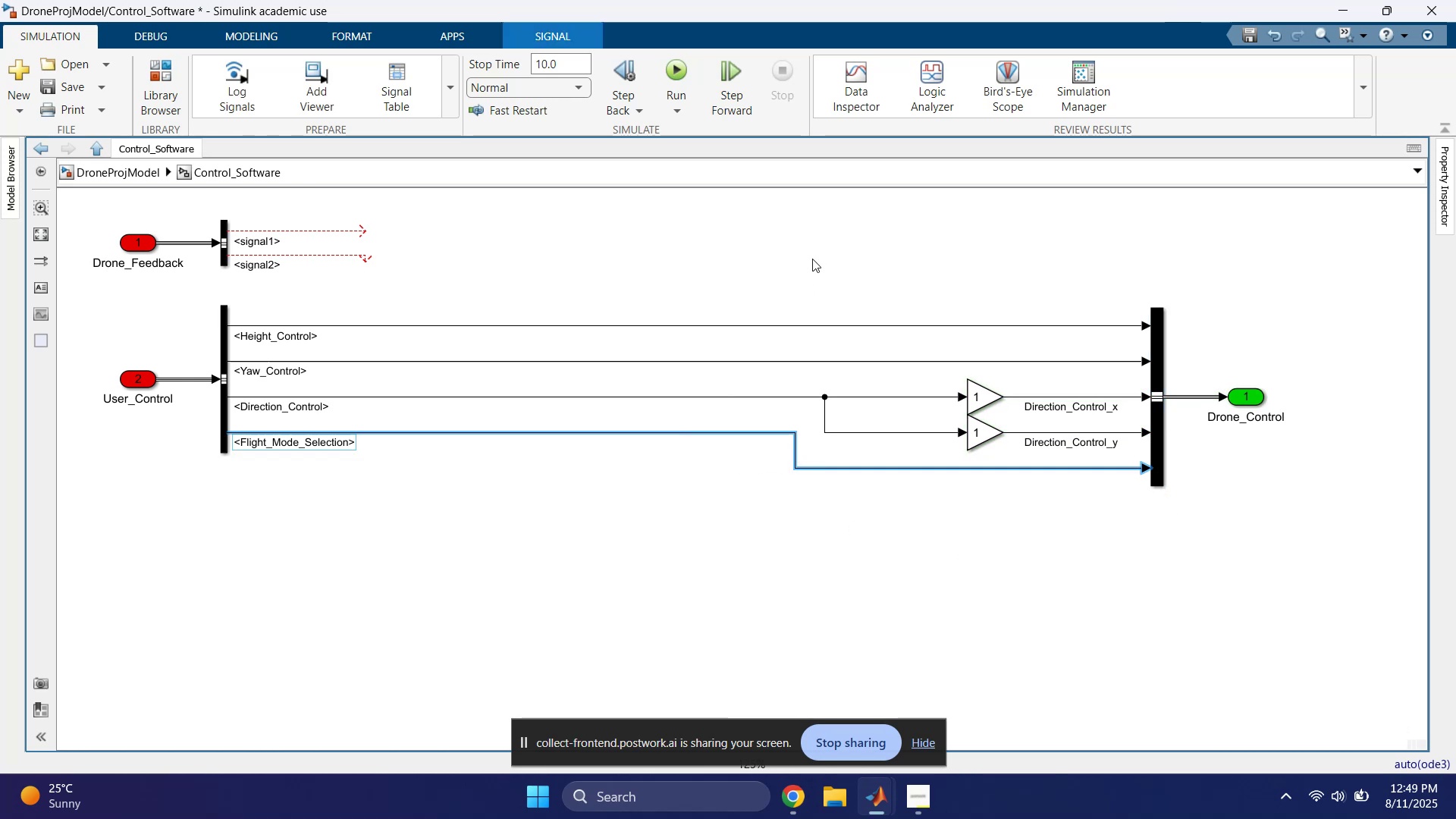 
left_click([808, 266])
 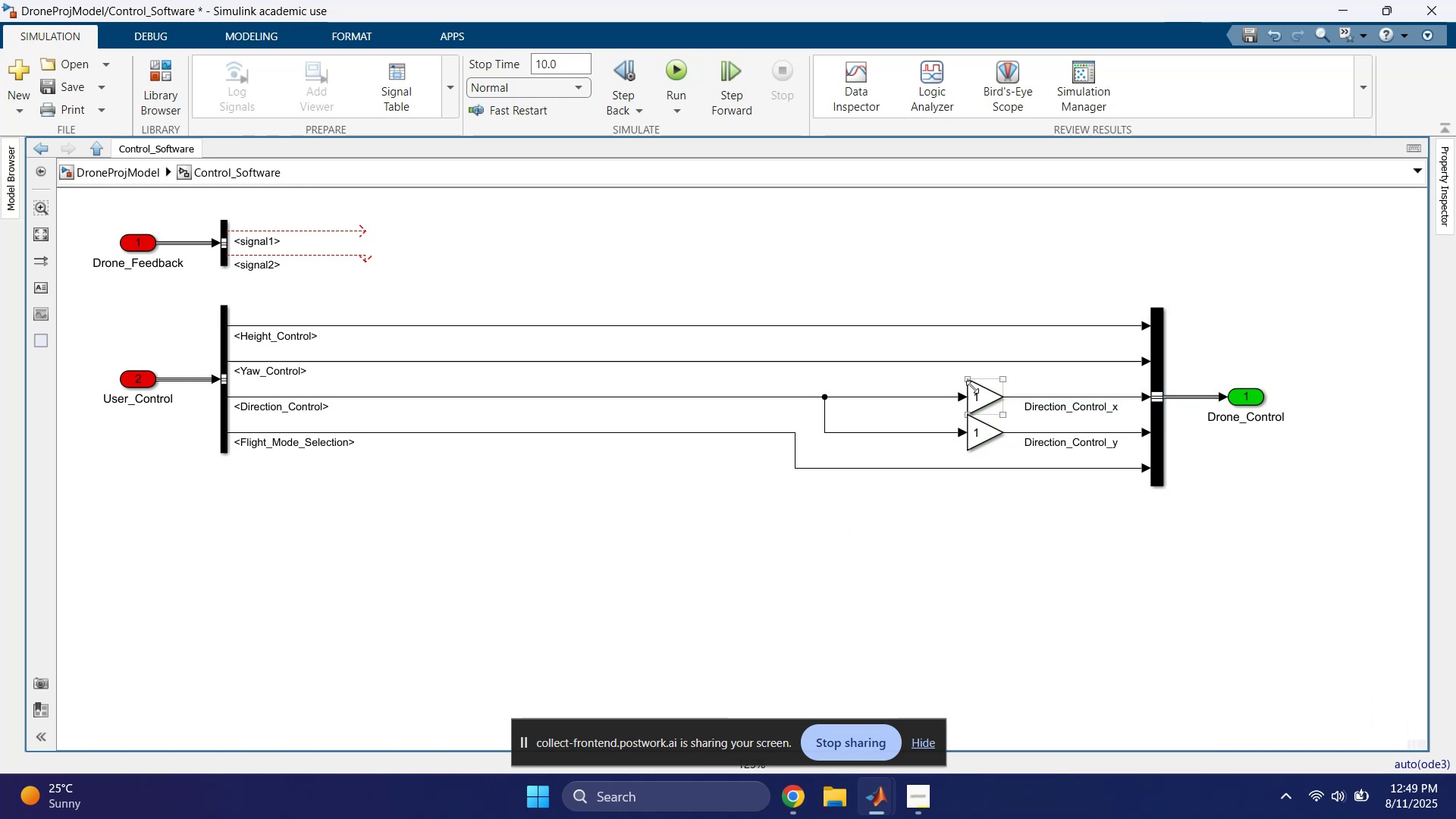 
left_click_drag(start_coordinate=[976, 367], to_coordinate=[984, 429])
 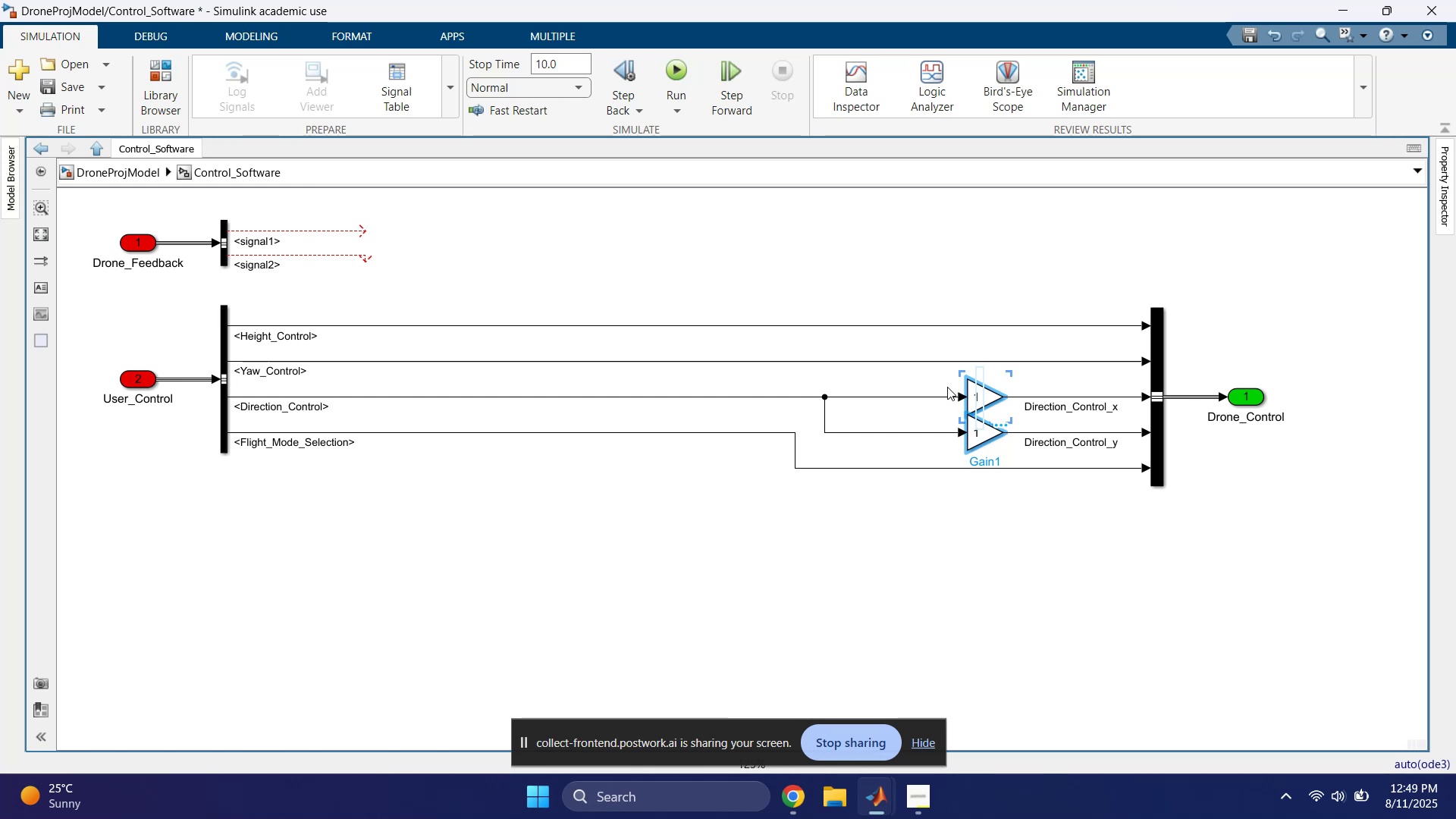 
left_click([849, 237])
 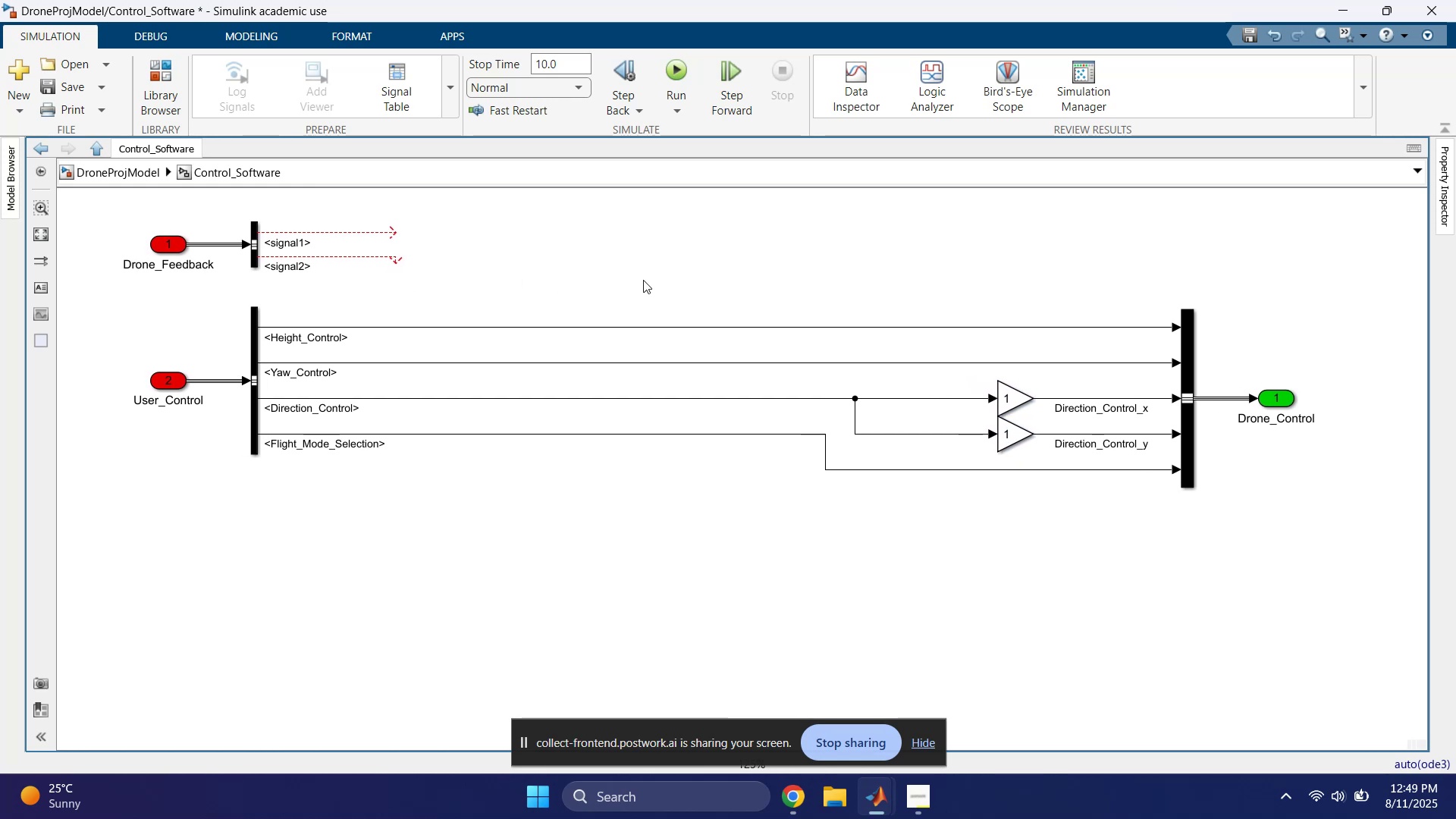 
left_click_drag(start_coordinate=[659, 272], to_coordinate=[698, 550])
 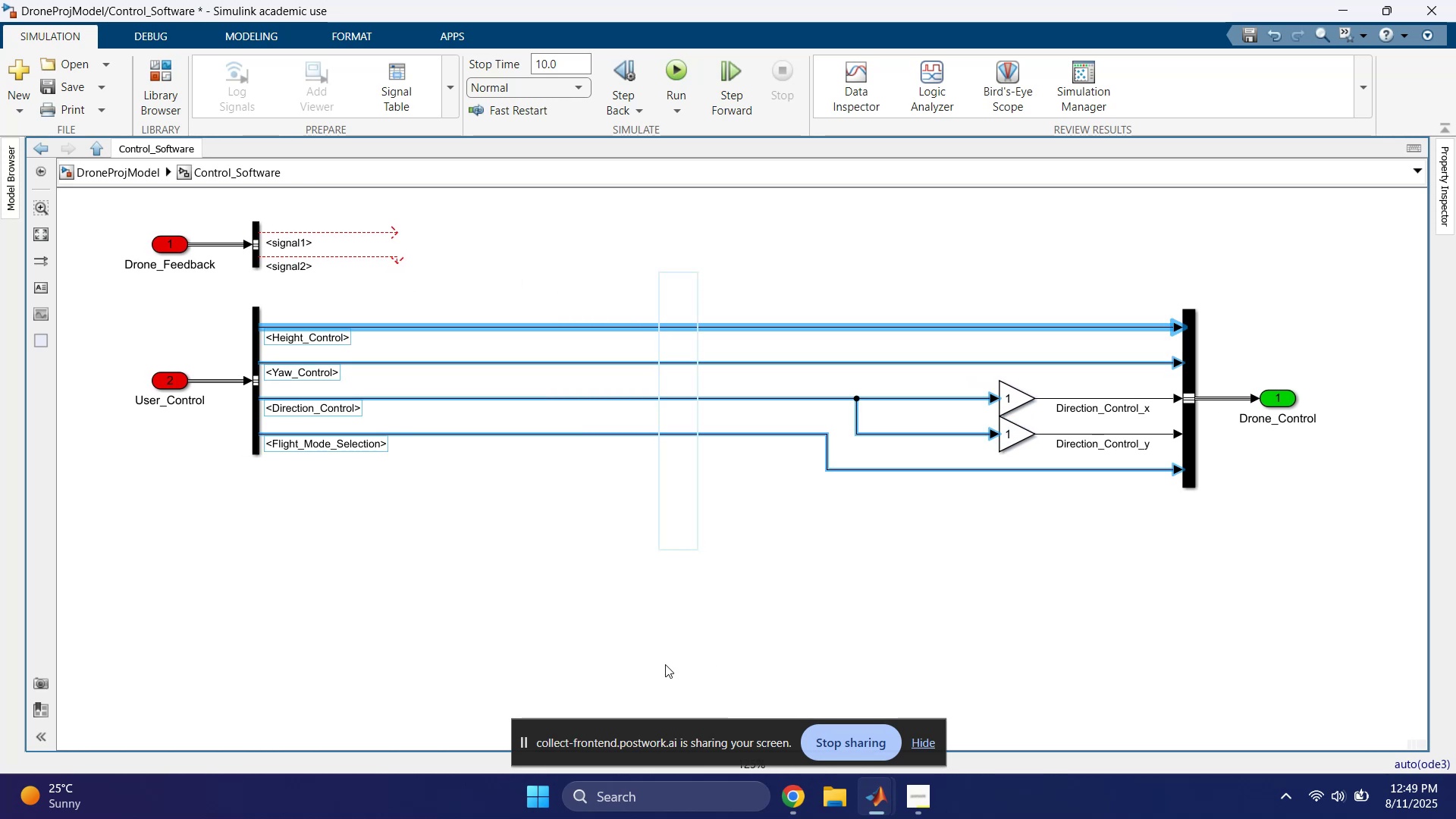 
left_click([585, 659])
 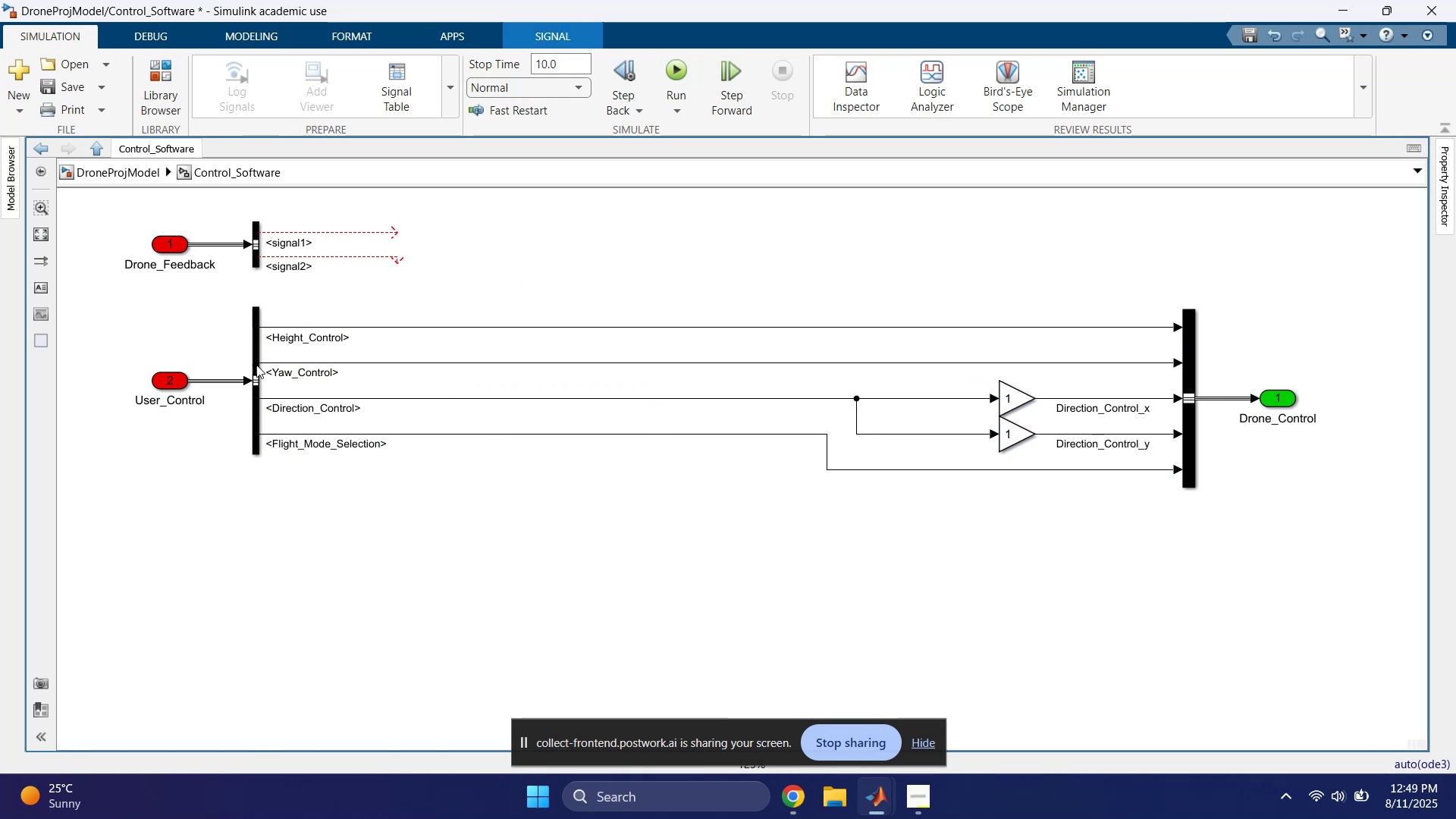 
left_click_drag(start_coordinate=[420, 385], to_coordinate=[428, 420])
 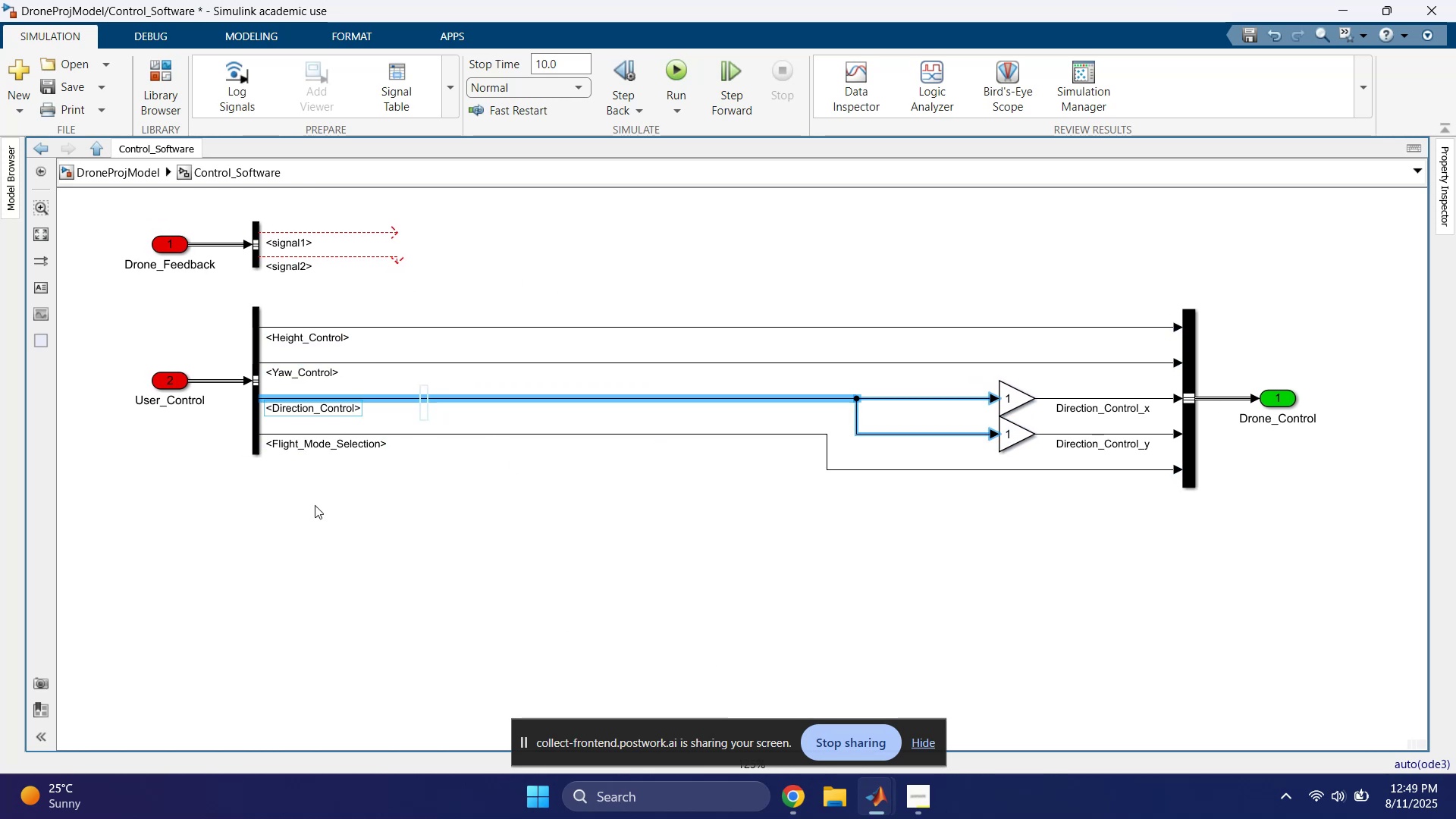 
left_click([312, 507])
 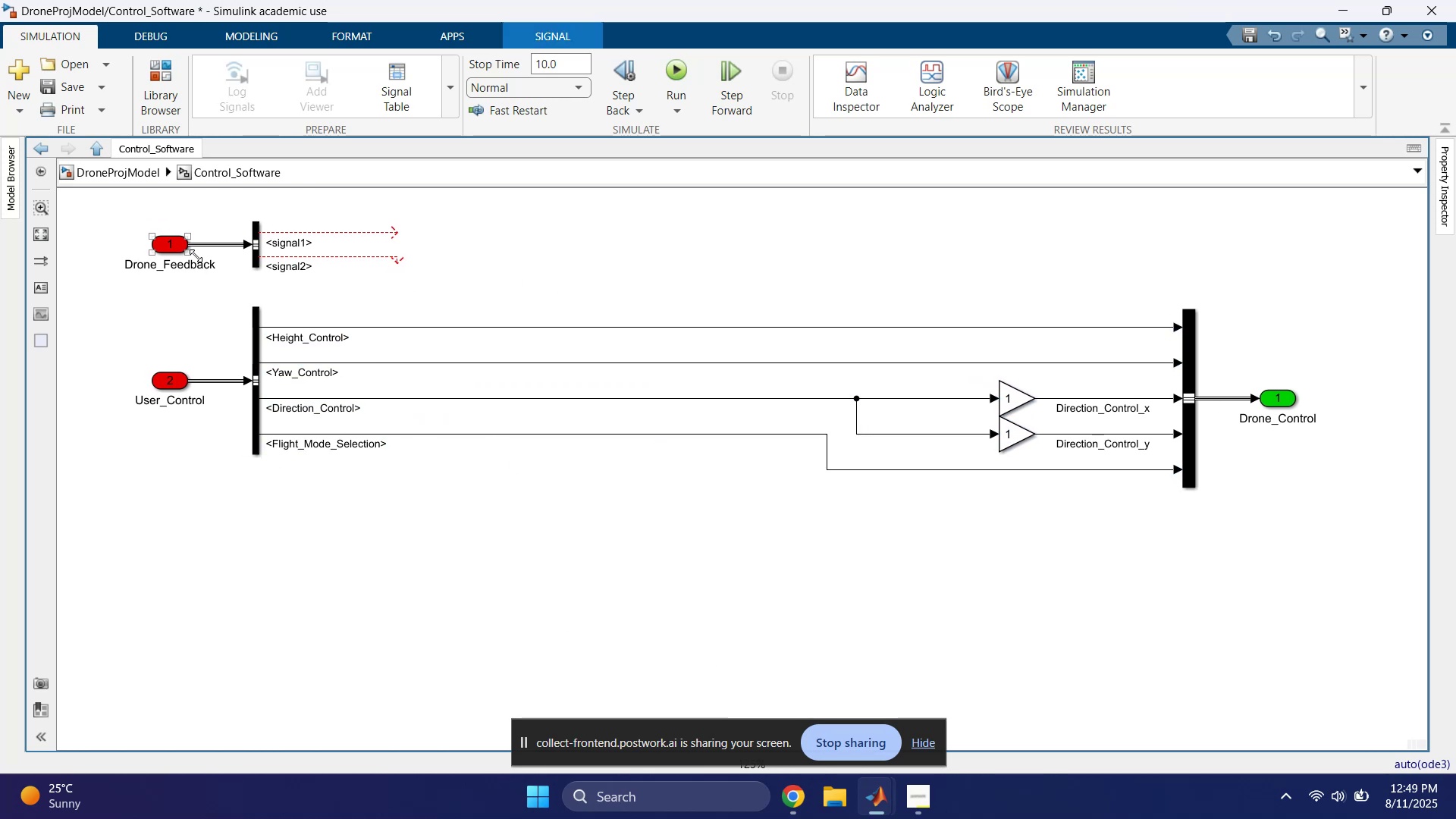 
left_click([462, 215])
 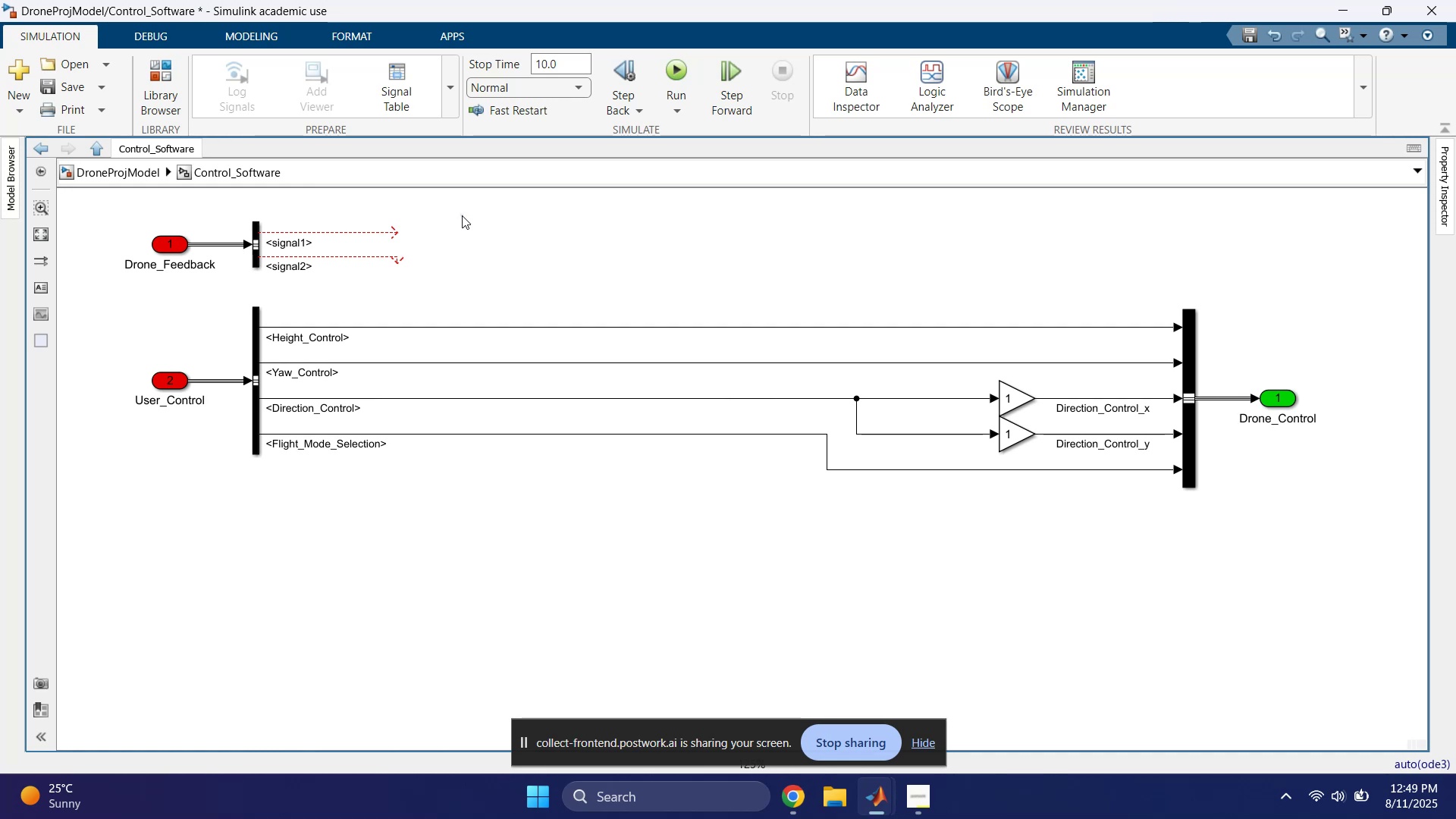 
key(Control+ControlLeft)
 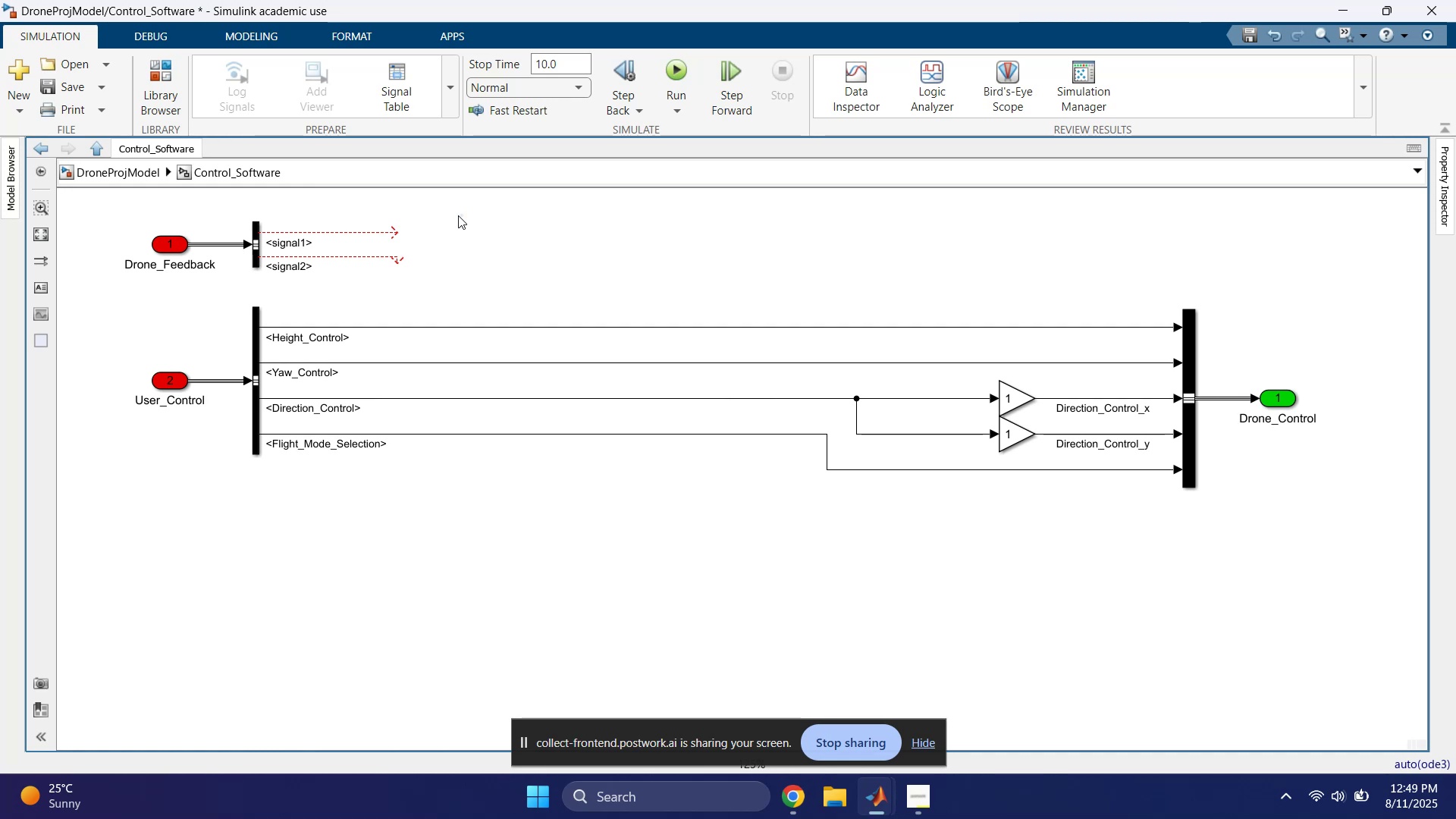 
key(Control+S)
 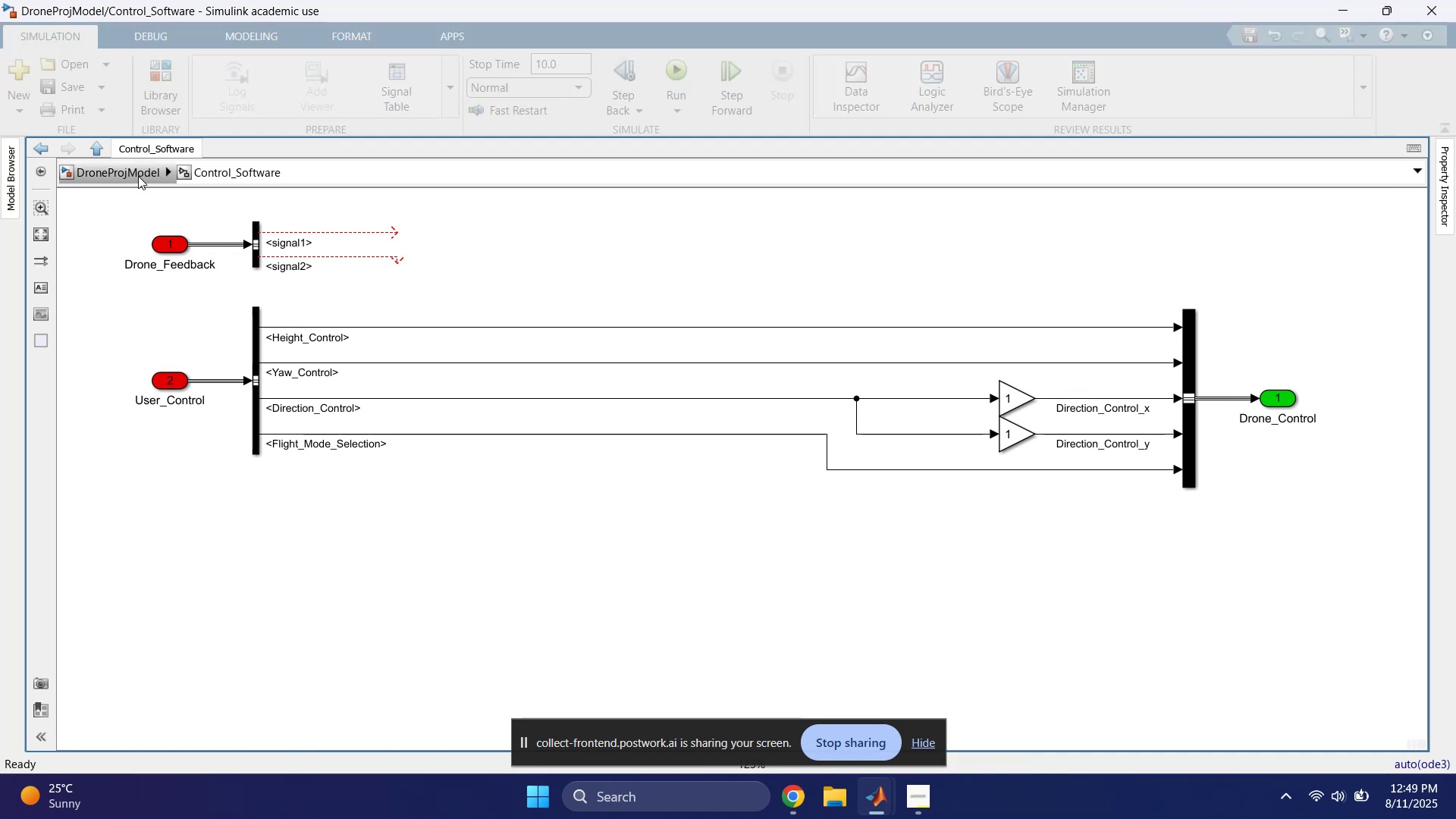 
left_click([138, 176])
 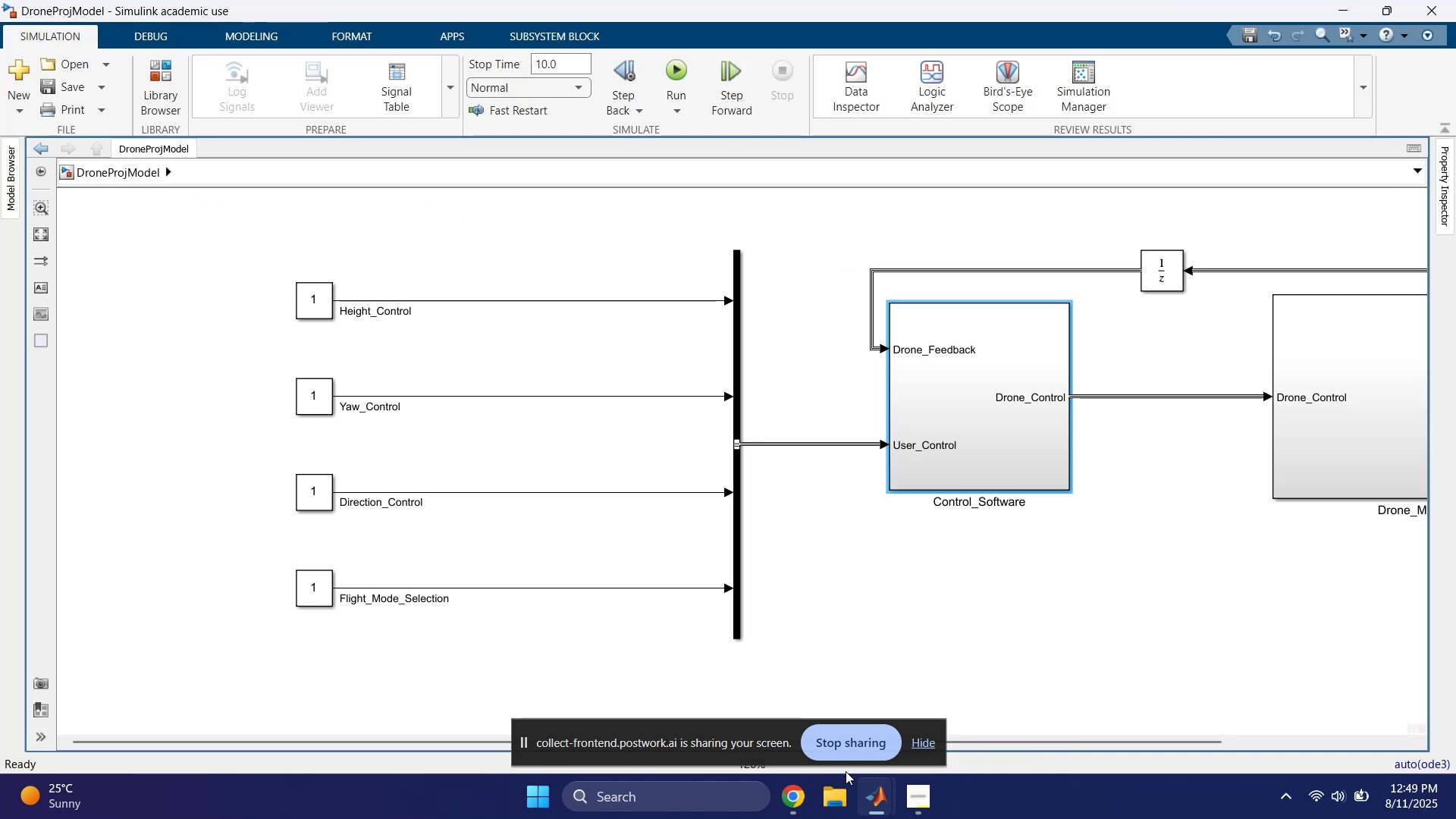 
left_click([794, 811])
 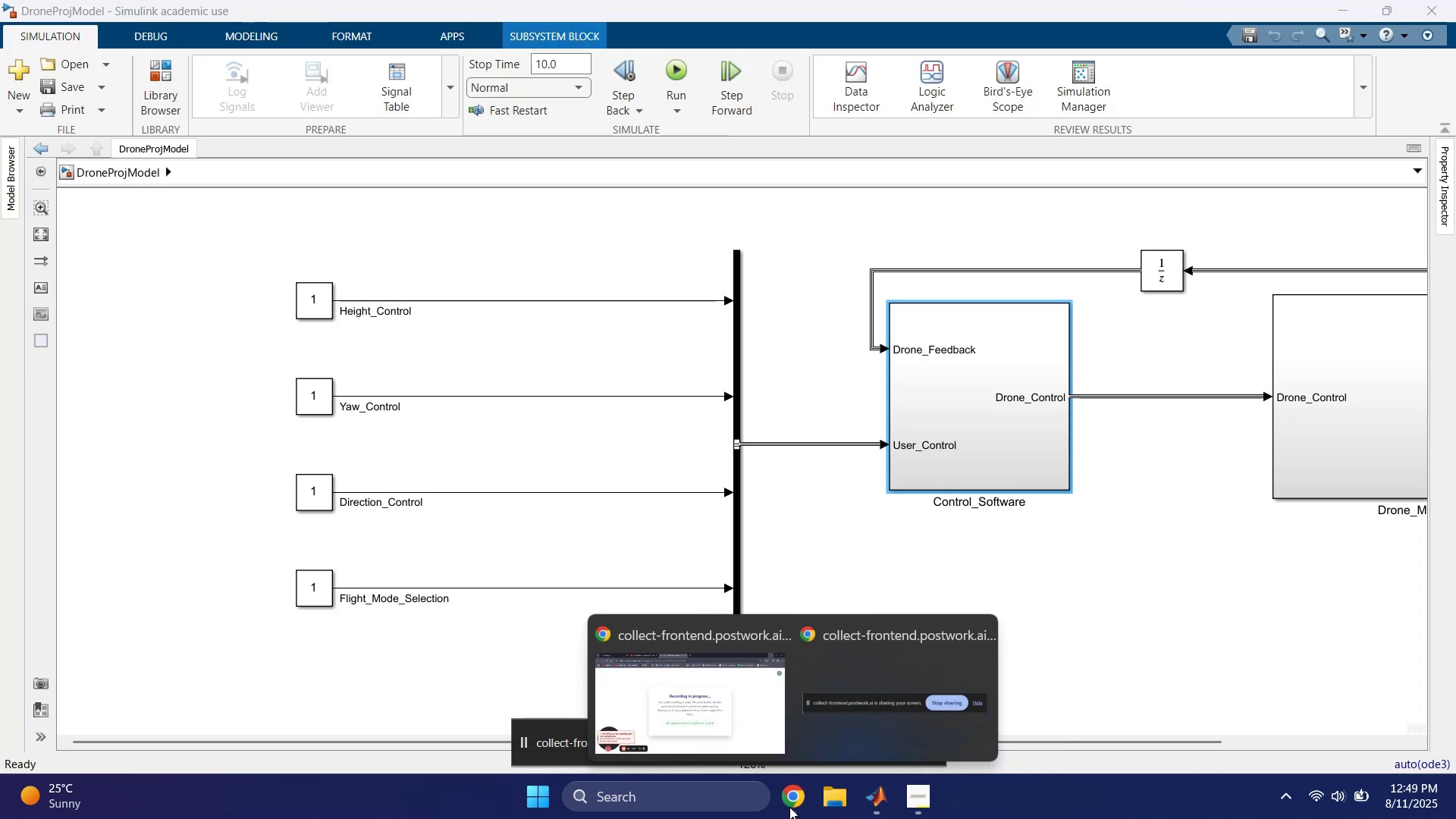 
left_click([708, 721])
 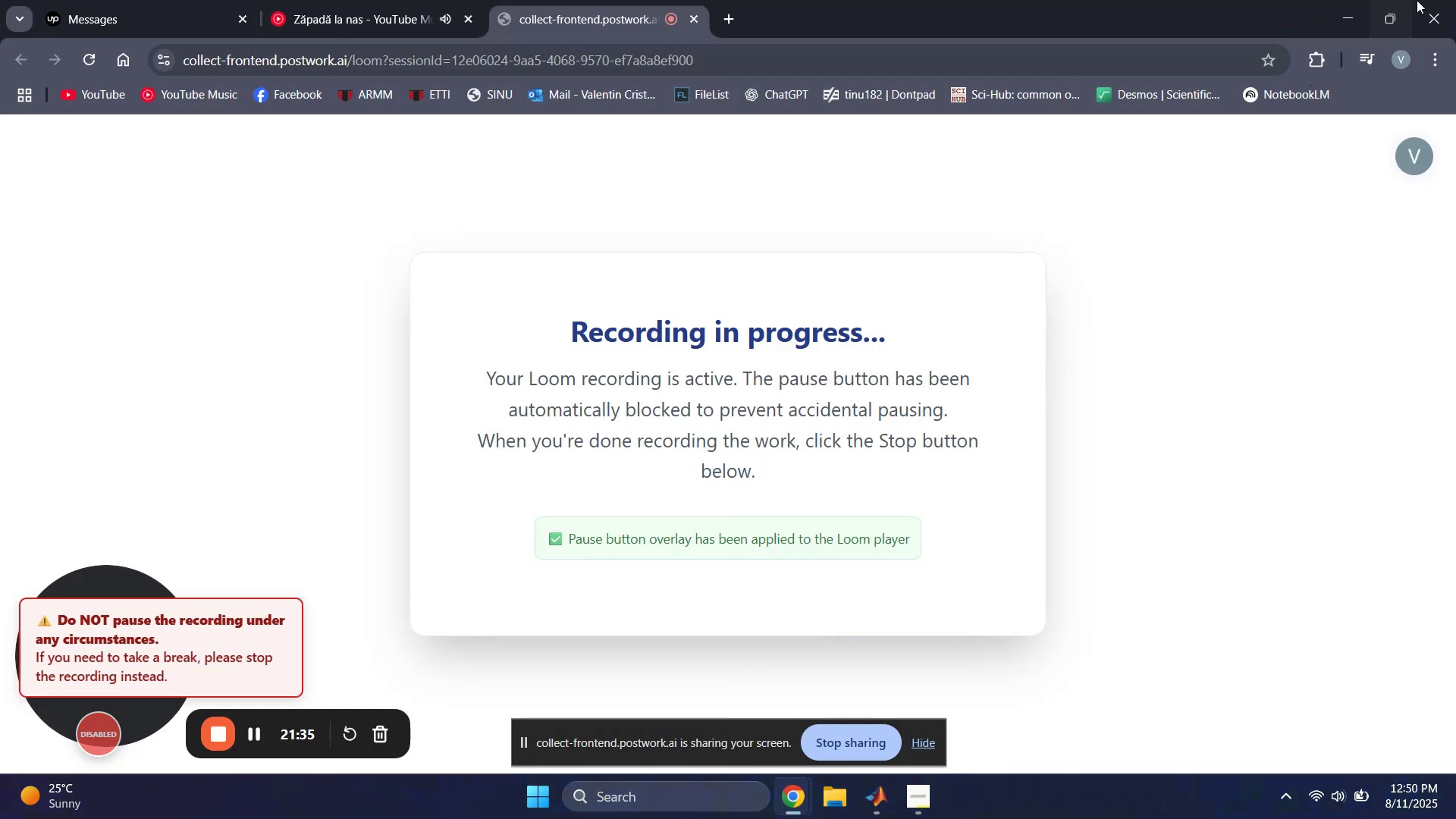 
left_click([1347, 17])
 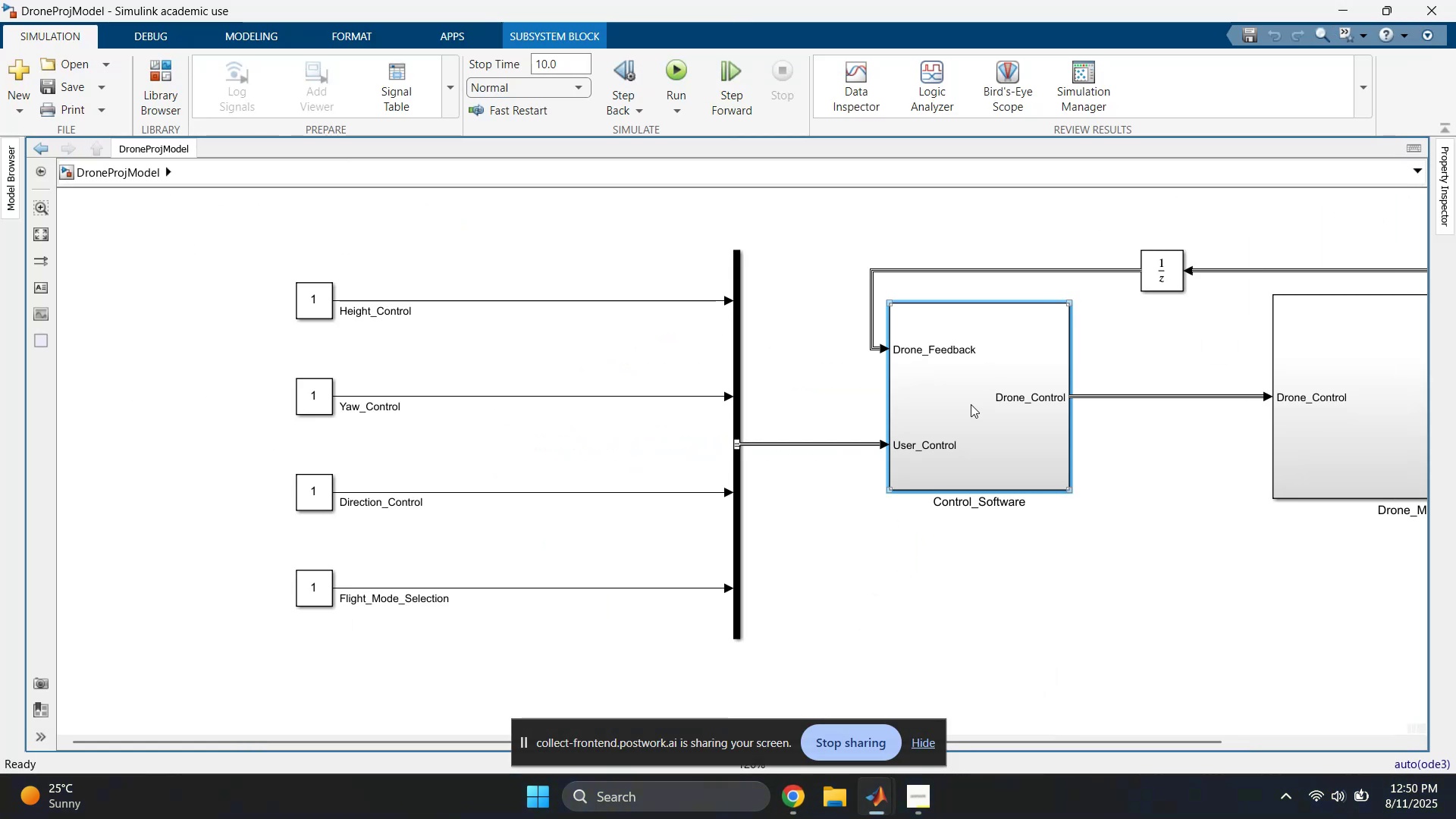 
left_click([921, 580])
 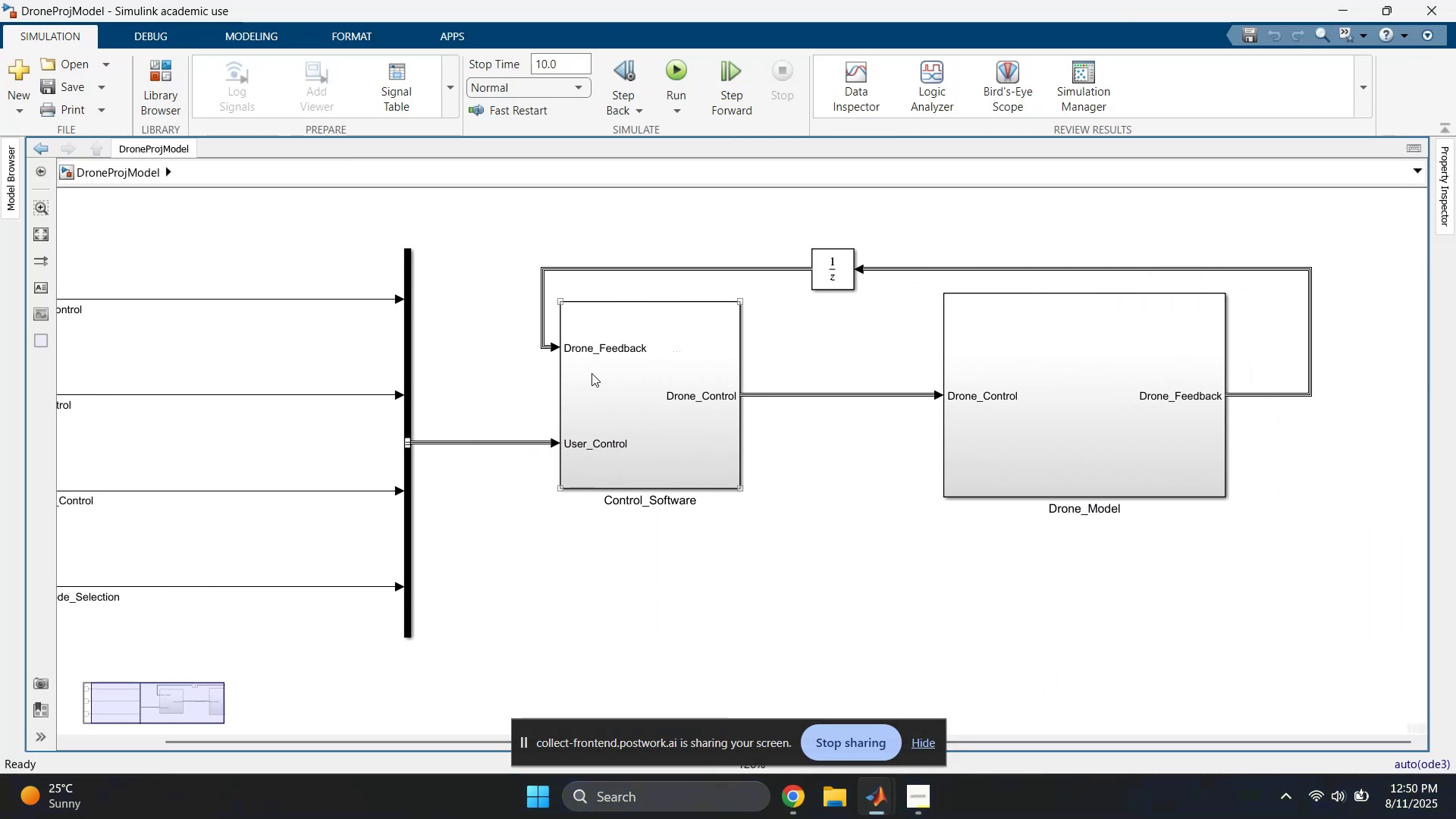 
left_click_drag(start_coordinate=[541, 298], to_coordinate=[507, 299])
 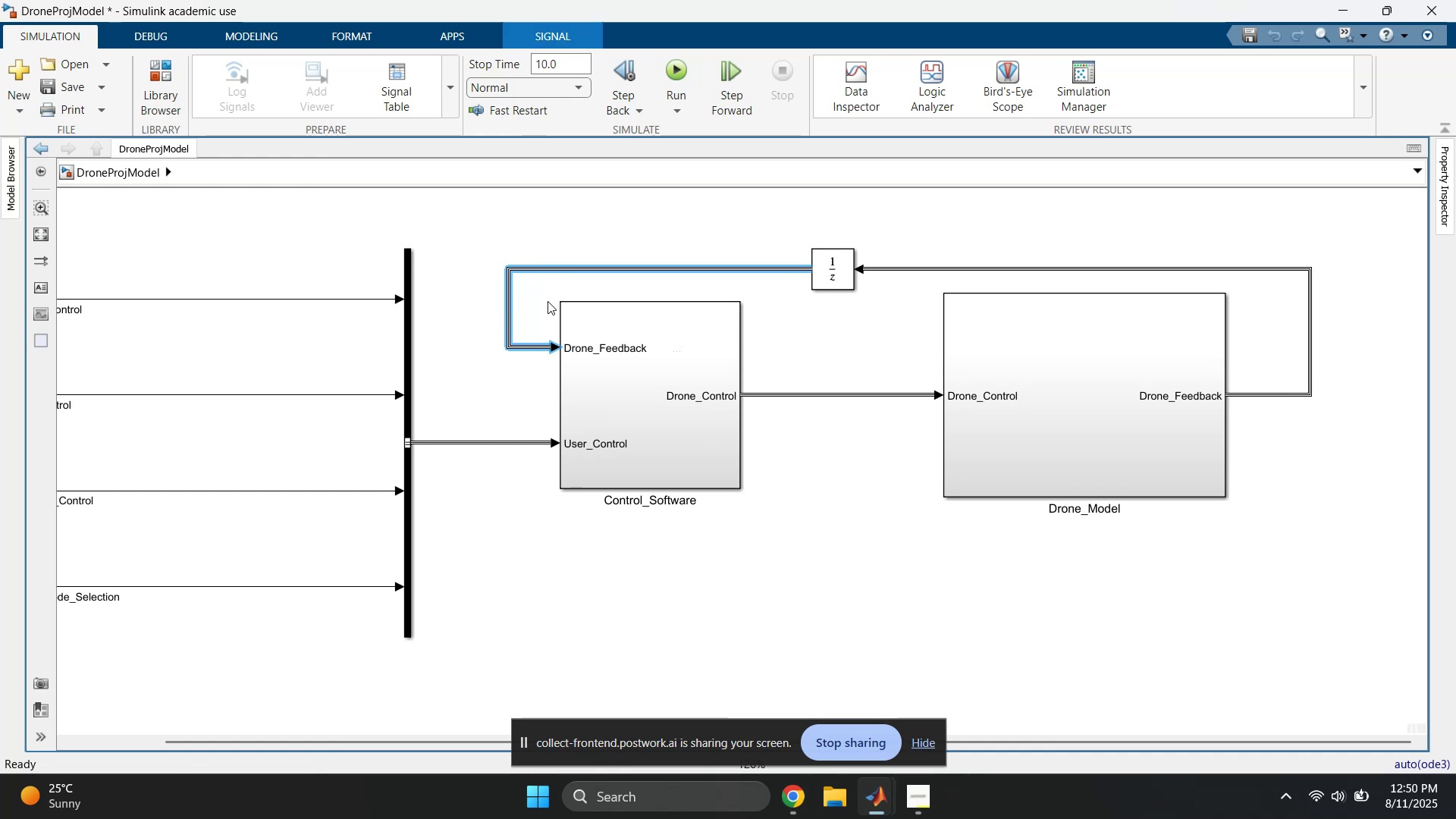 
left_click([548, 301])
 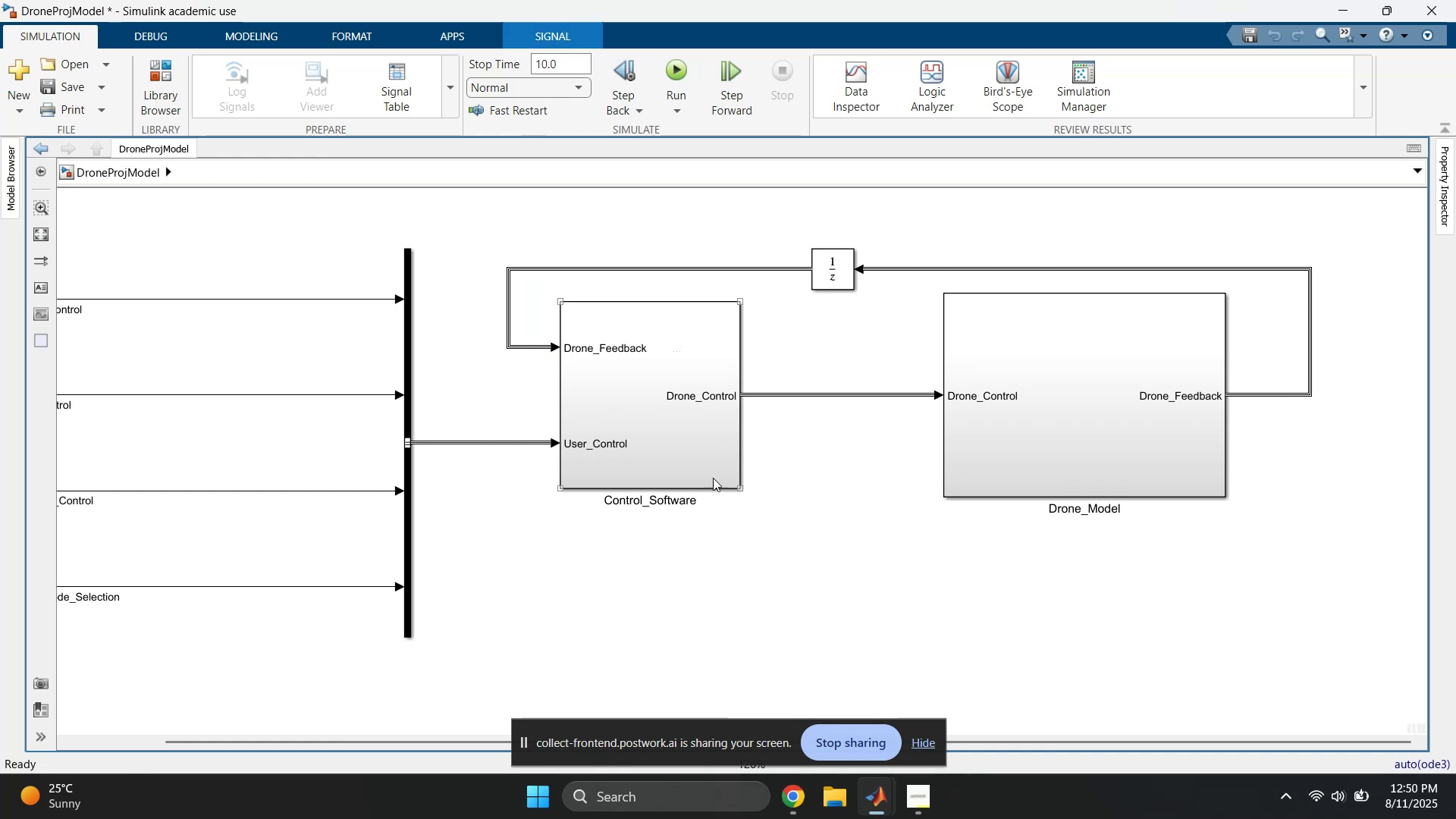 
scroll: coordinate [748, 485], scroll_direction: down, amount: 1.0
 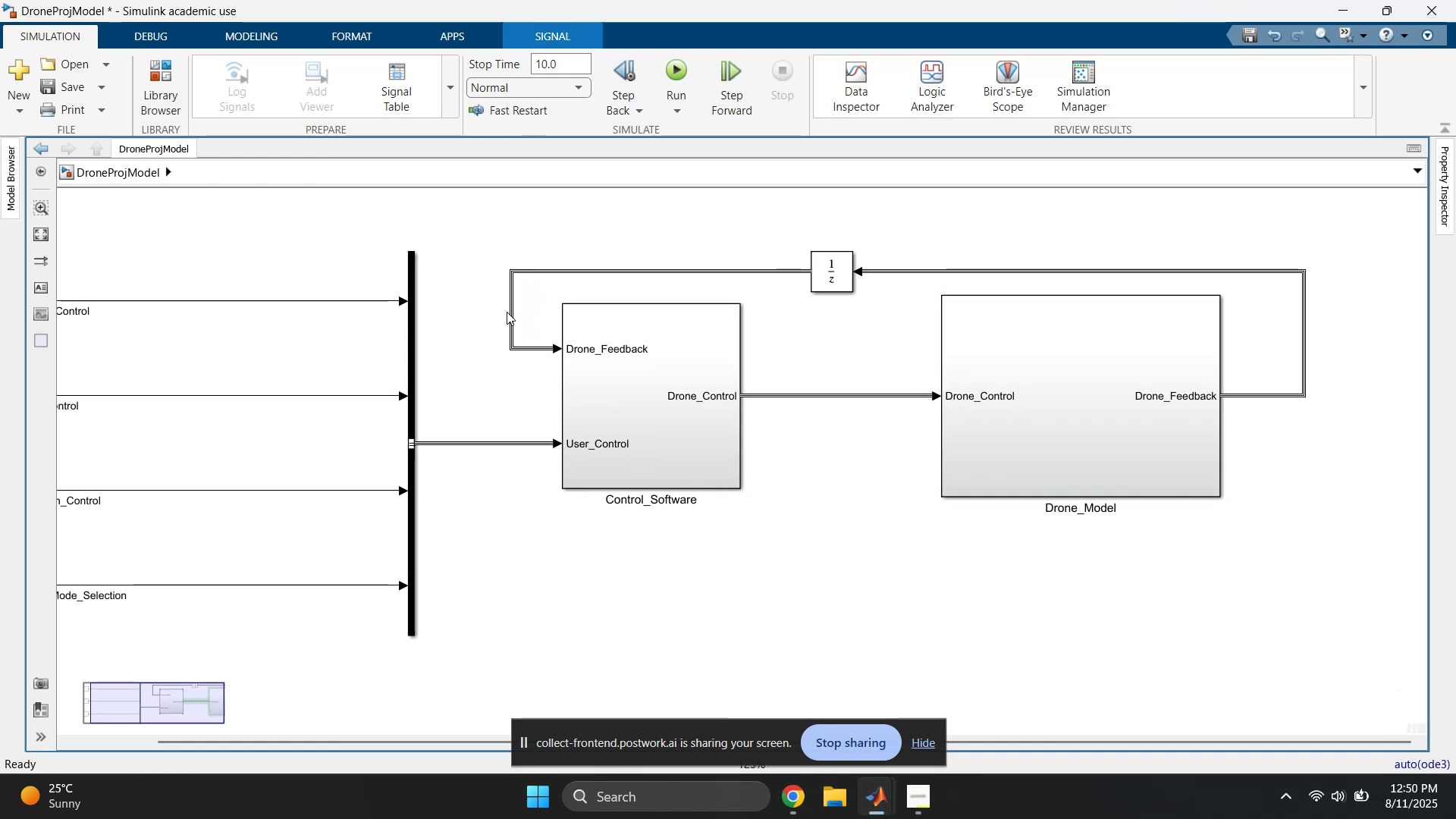 
left_click_drag(start_coordinate=[511, 310], to_coordinate=[491, 312])
 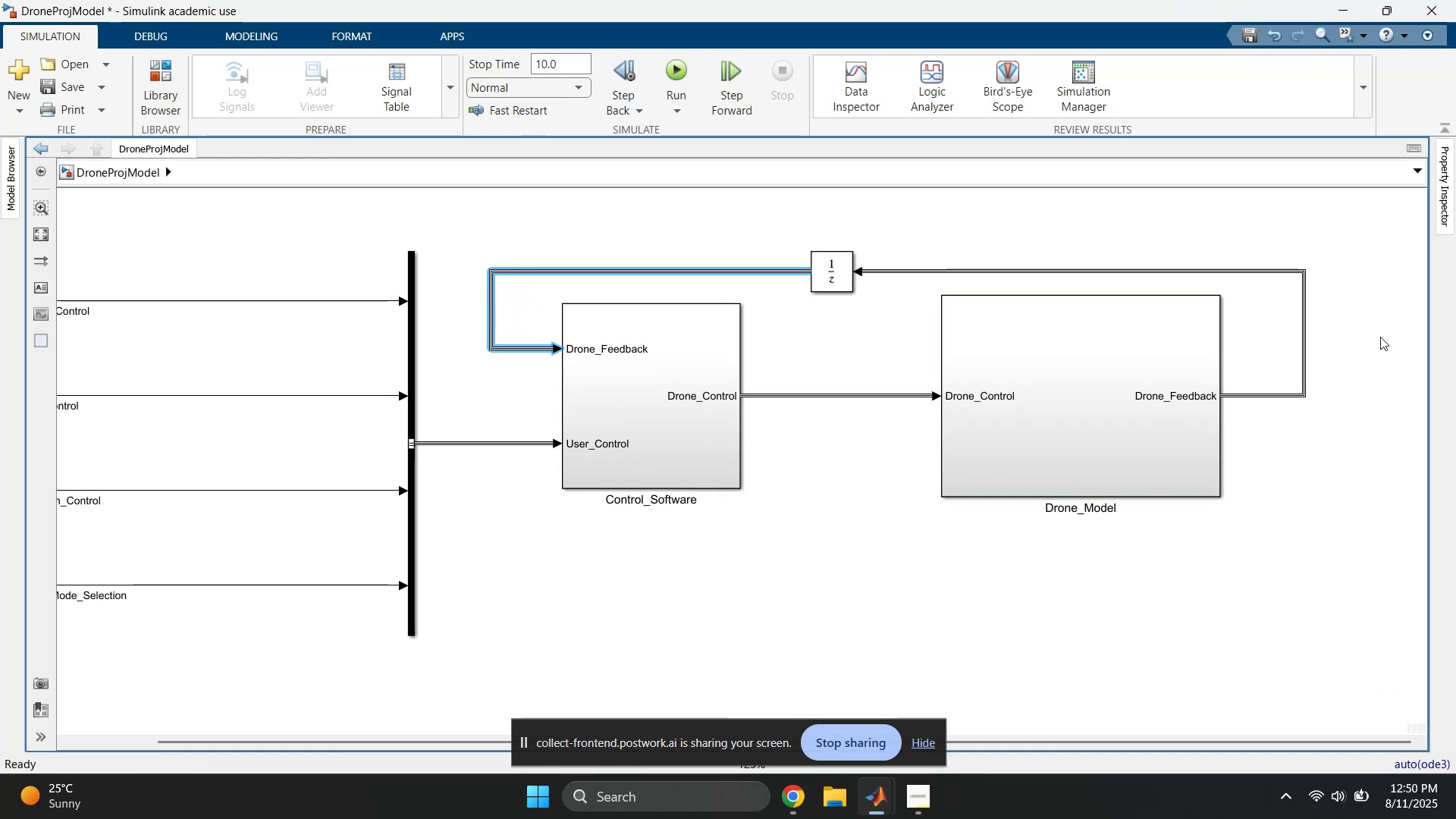 
left_click([1380, 330])
 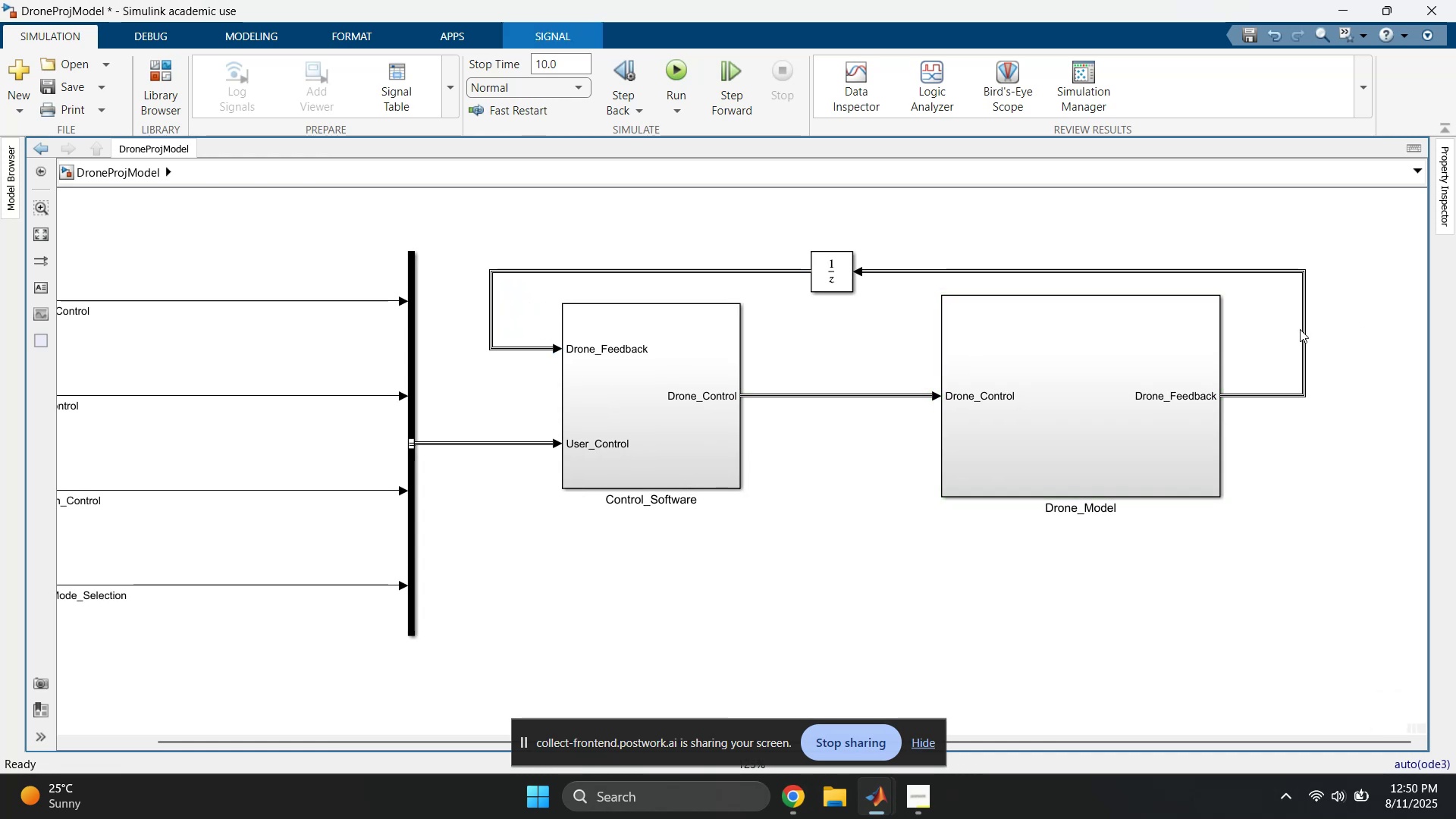 
left_click_drag(start_coordinate=[1304, 330], to_coordinate=[1253, 332])
 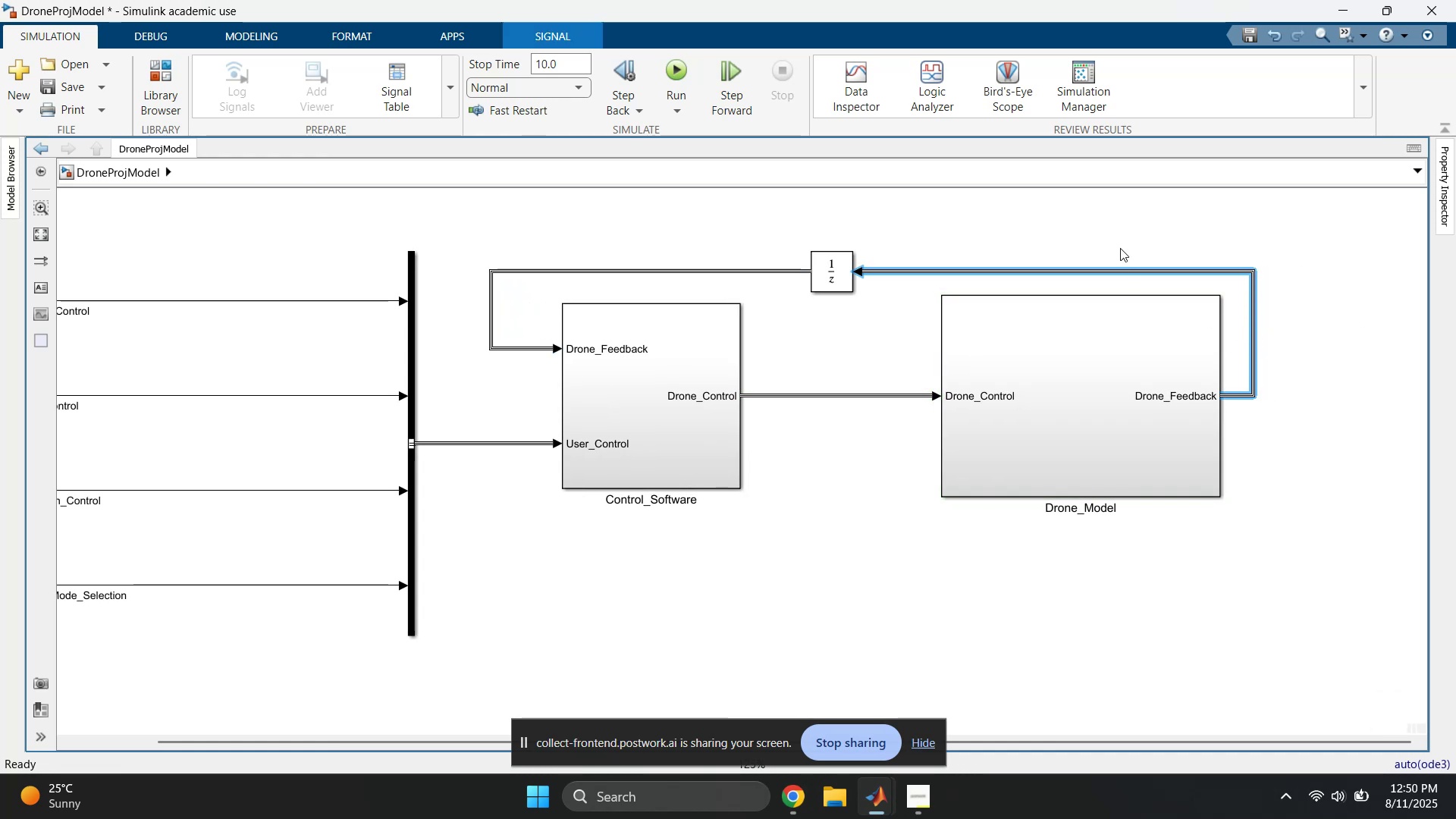 
left_click([1106, 224])
 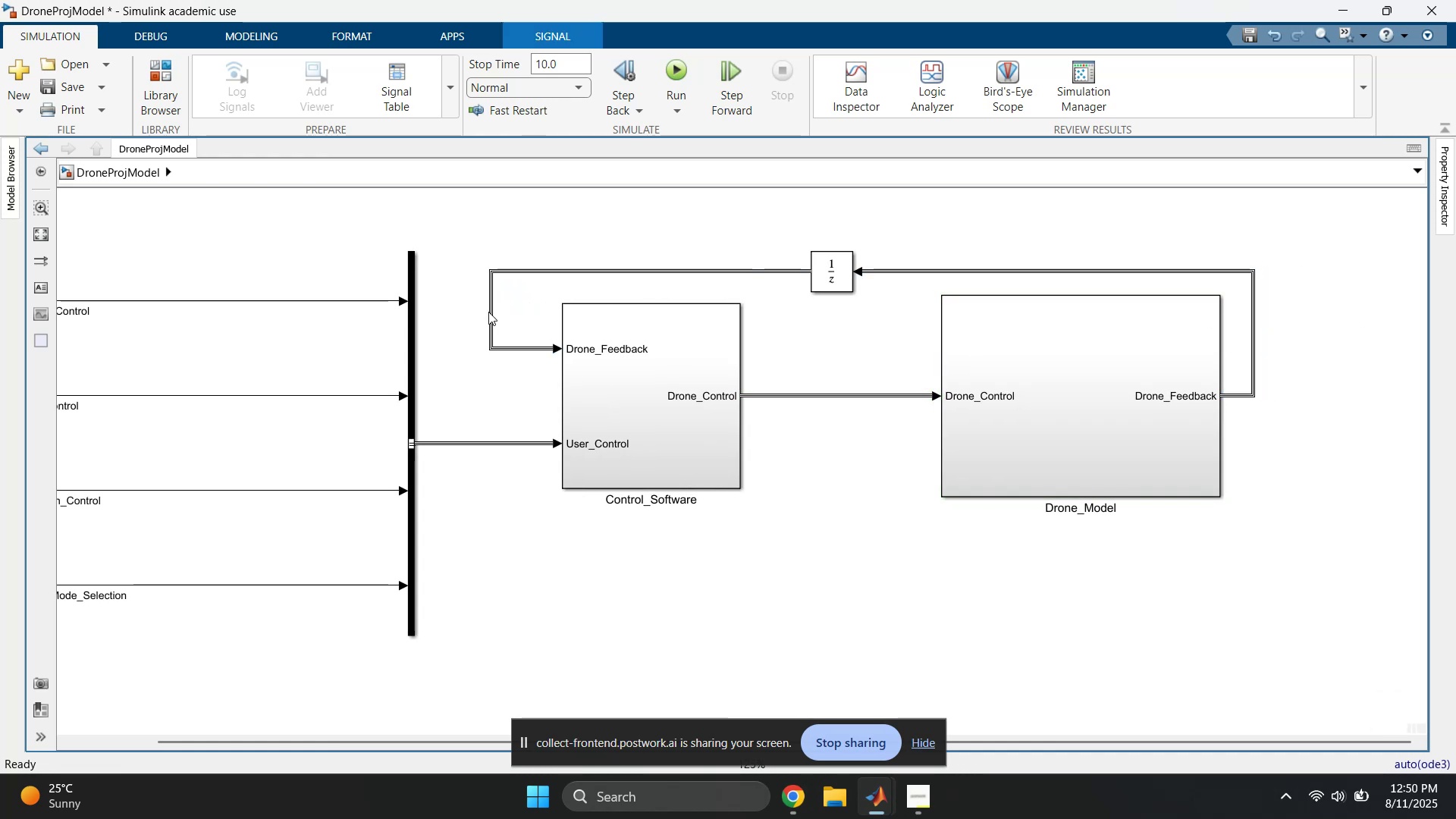 
left_click_drag(start_coordinate=[490, 312], to_coordinate=[521, 314])
 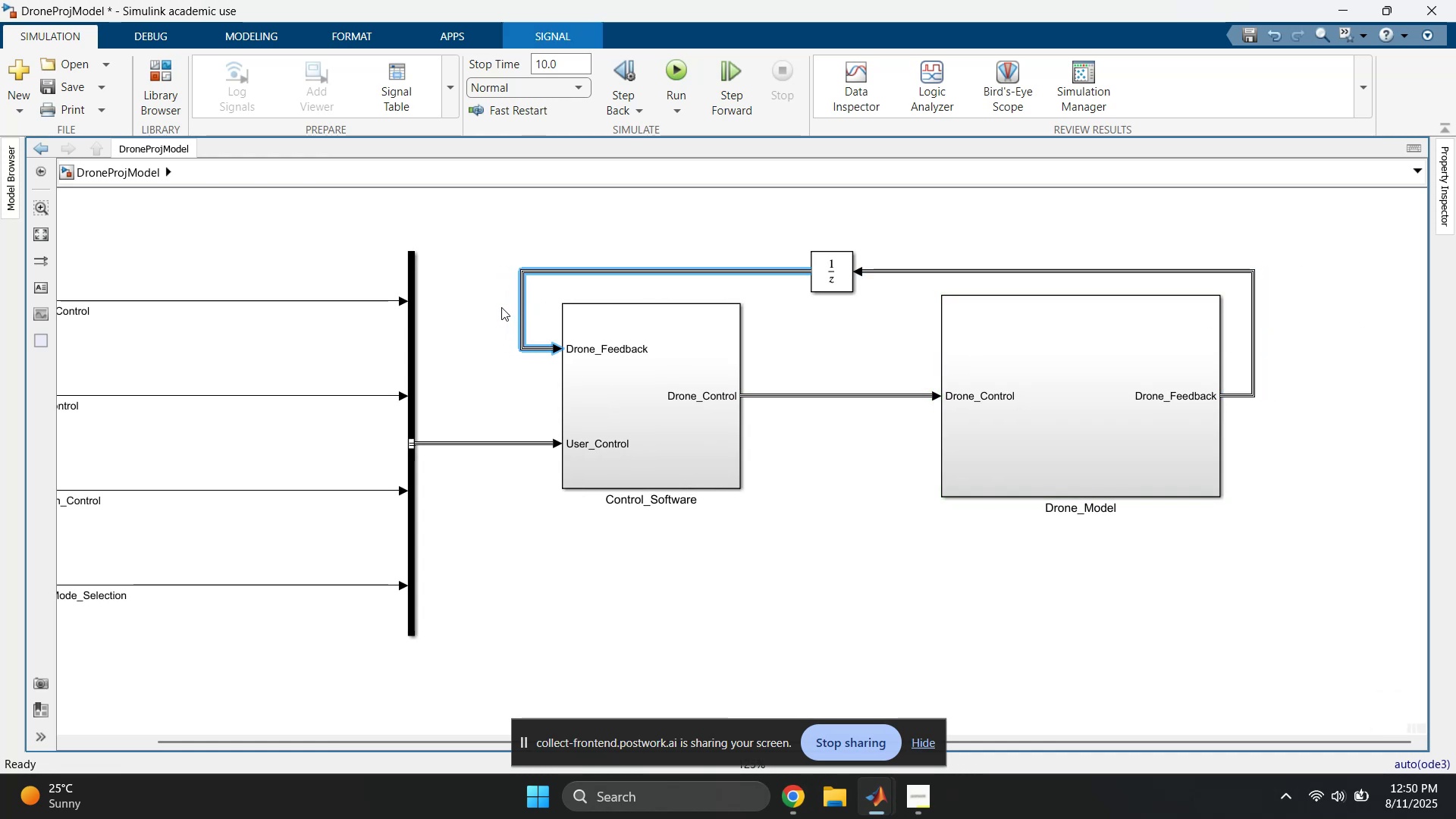 
left_click([500, 307])
 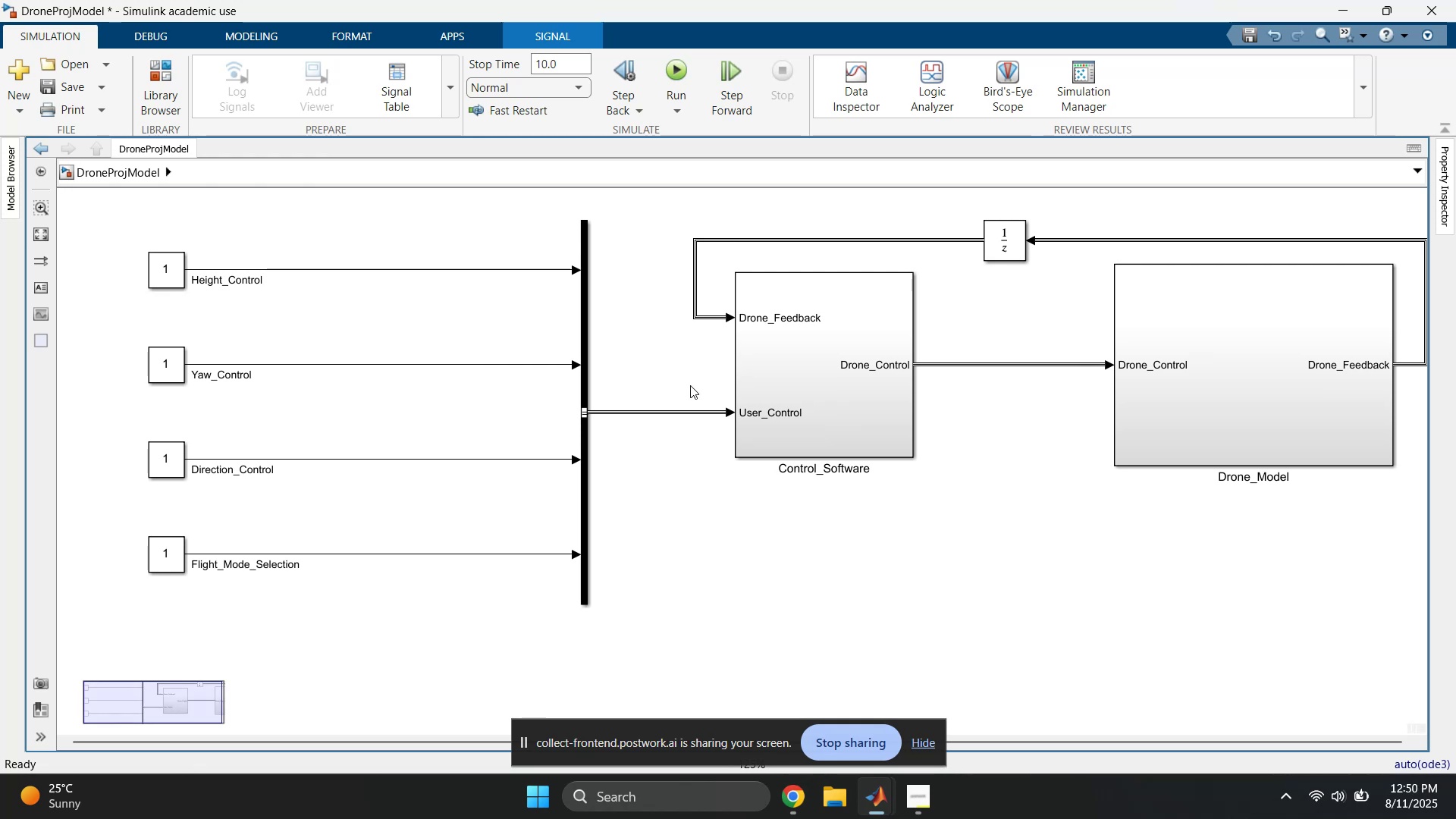 
scroll: coordinate [816, 430], scroll_direction: down, amount: 2.0
 